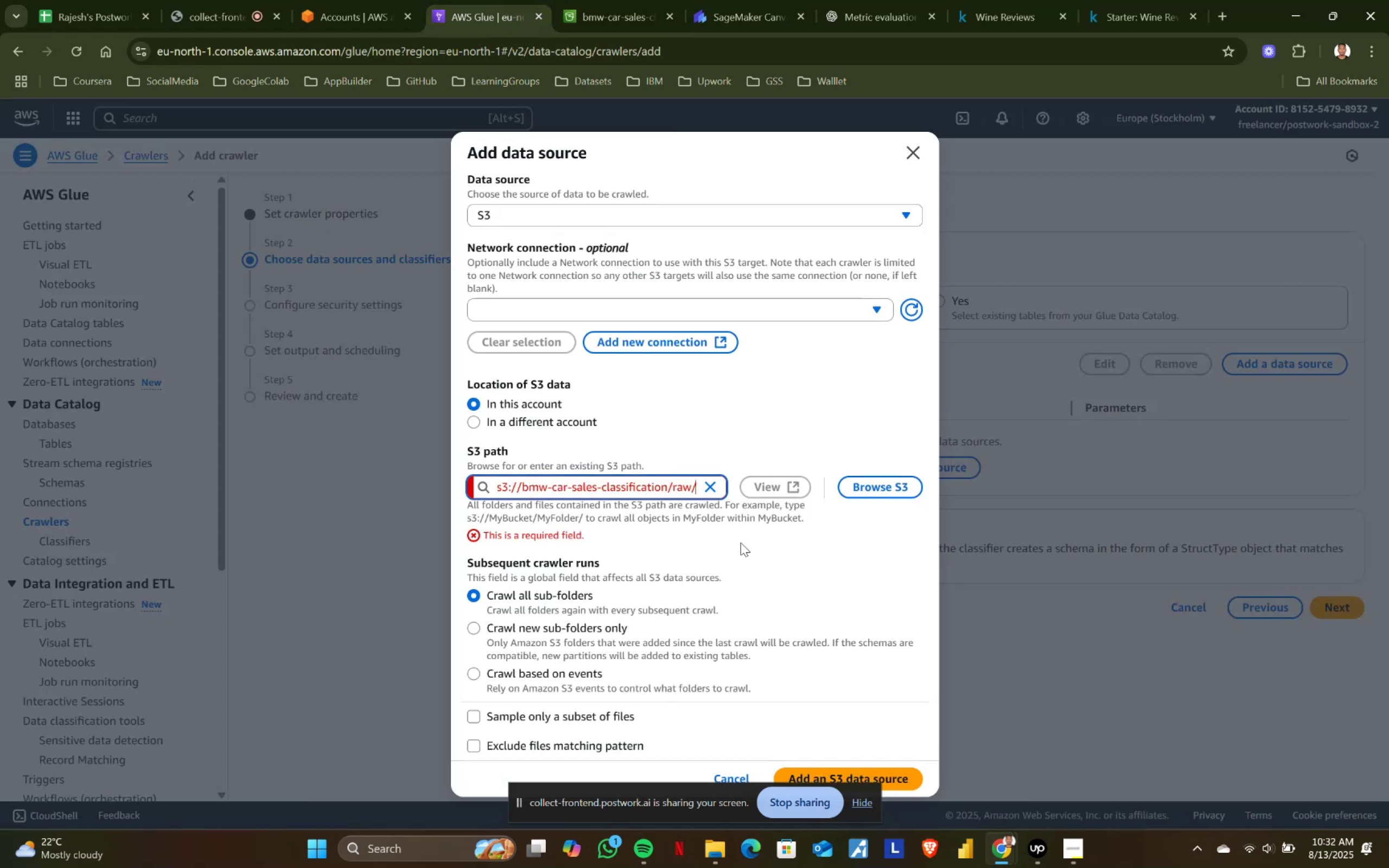 
left_click([755, 542])
 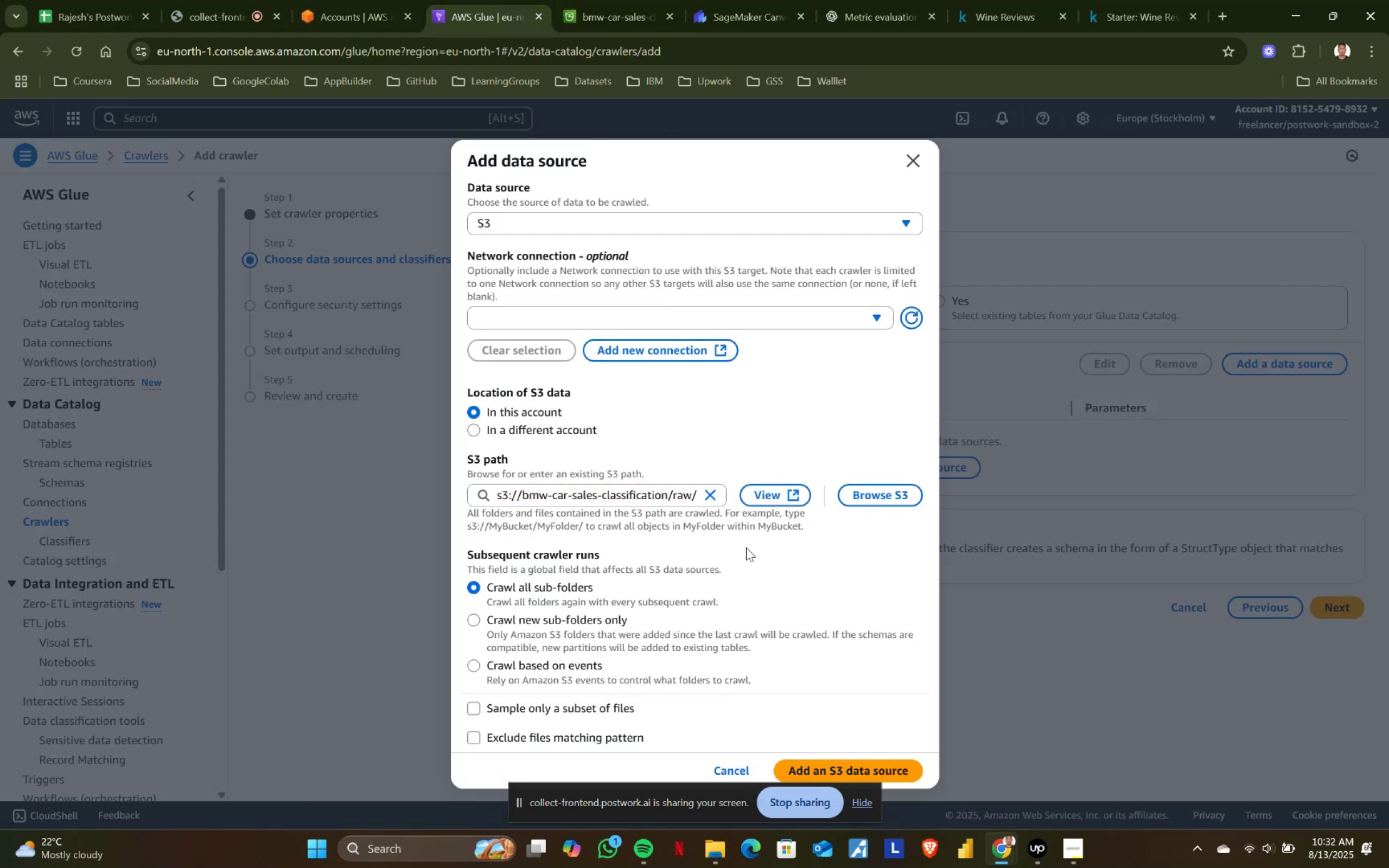 
scroll: coordinate [713, 572], scroll_direction: down, amount: 2.0
 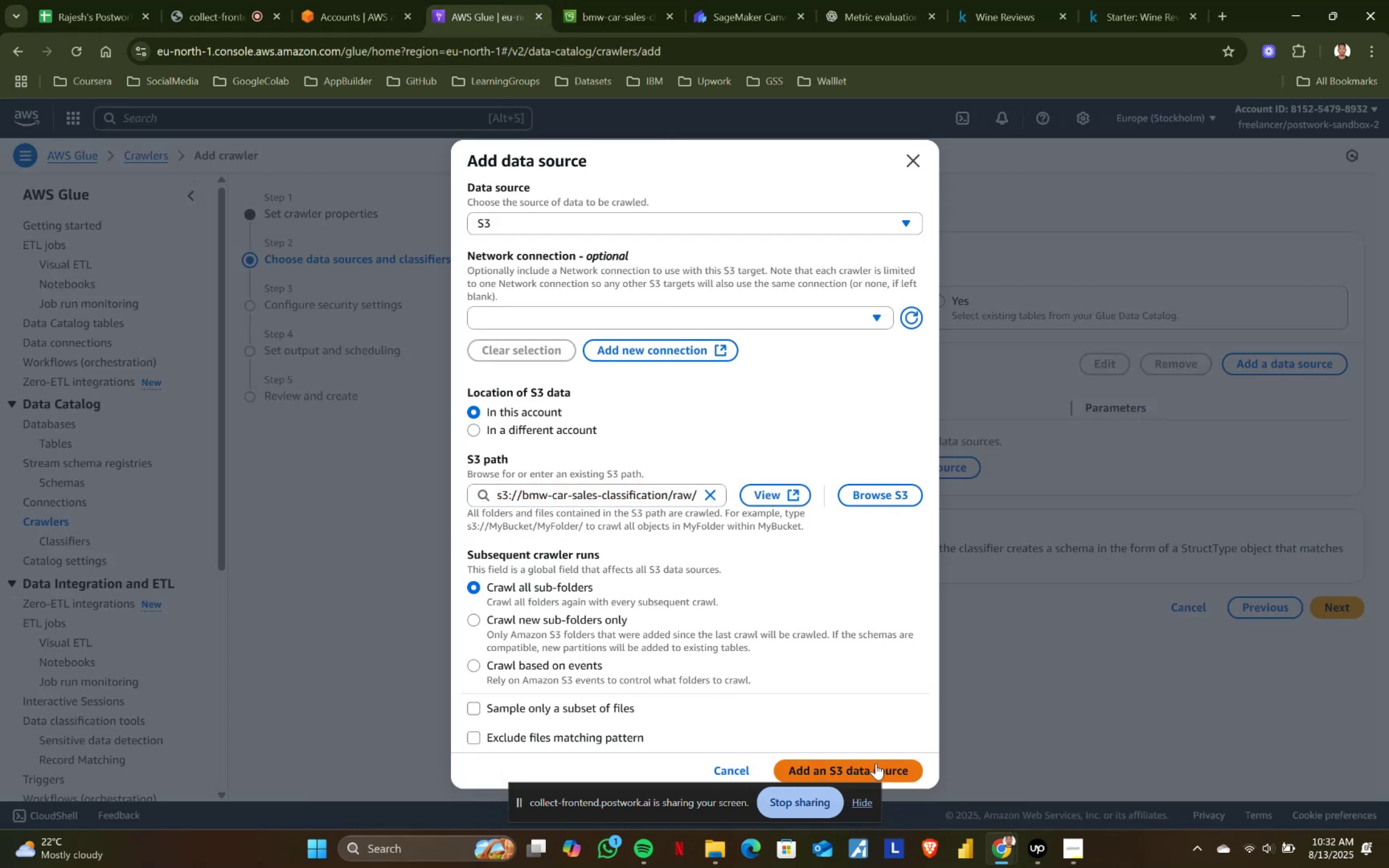 
left_click([906, 768])
 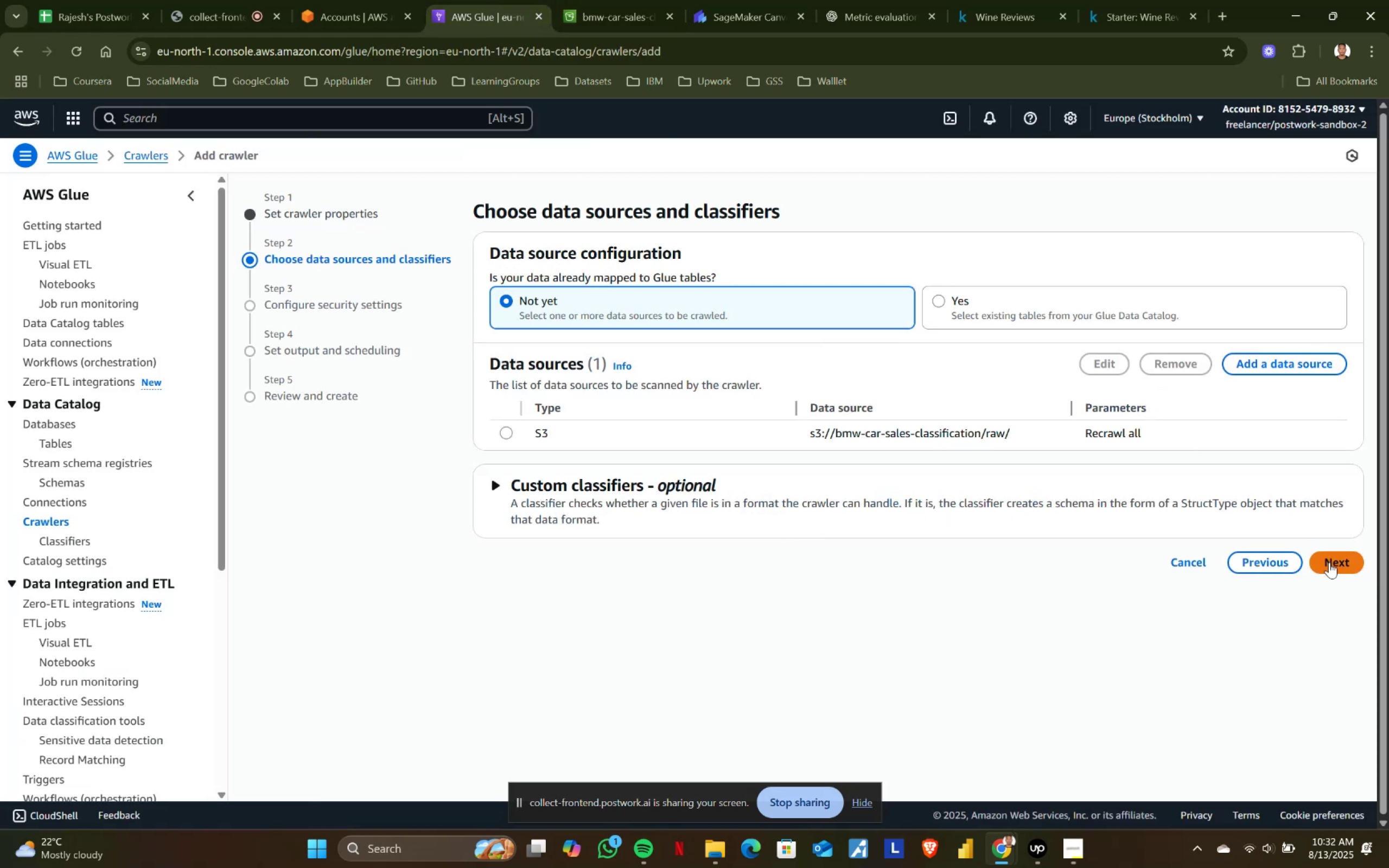 
wait(5.49)
 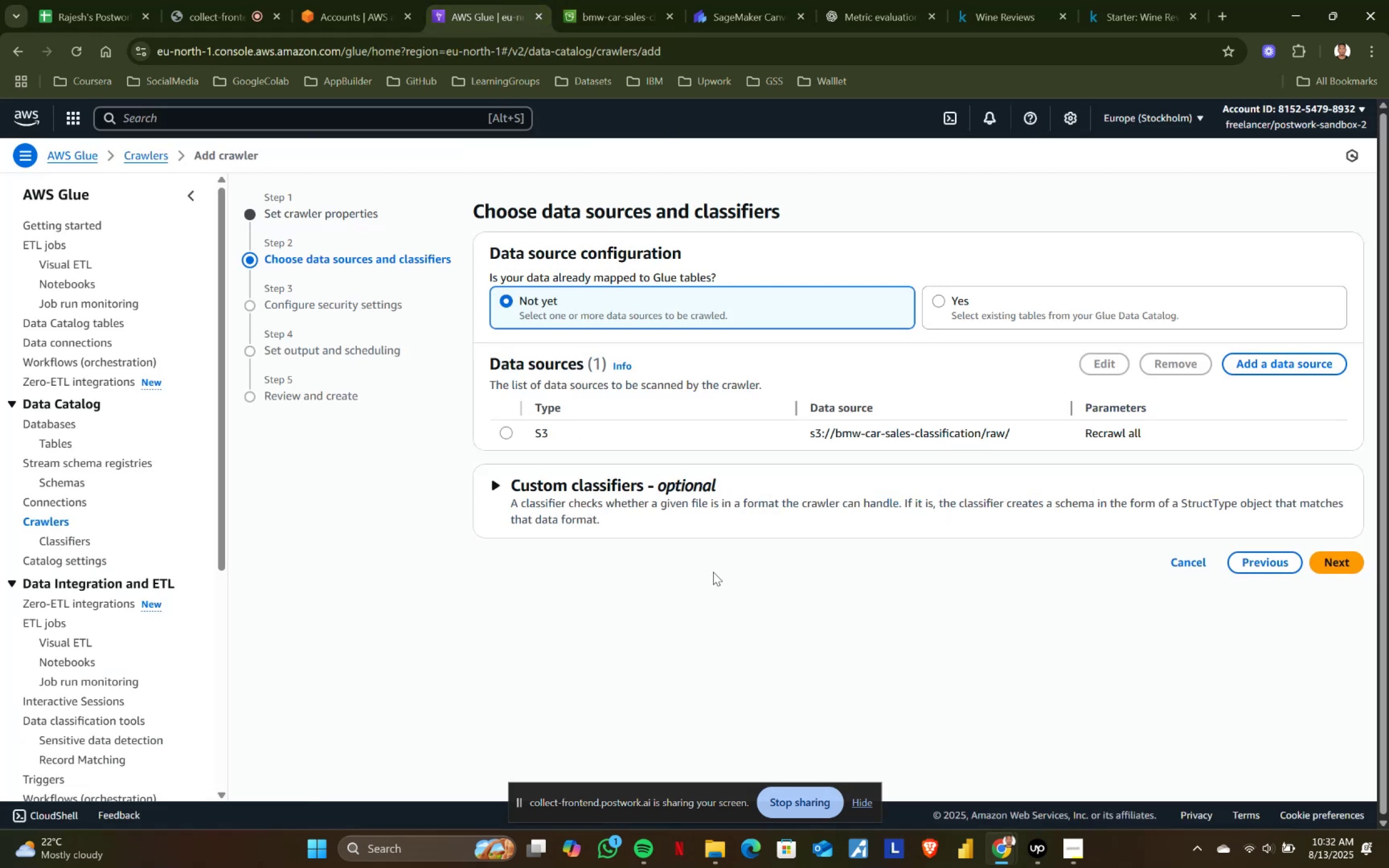 
left_click([1329, 562])
 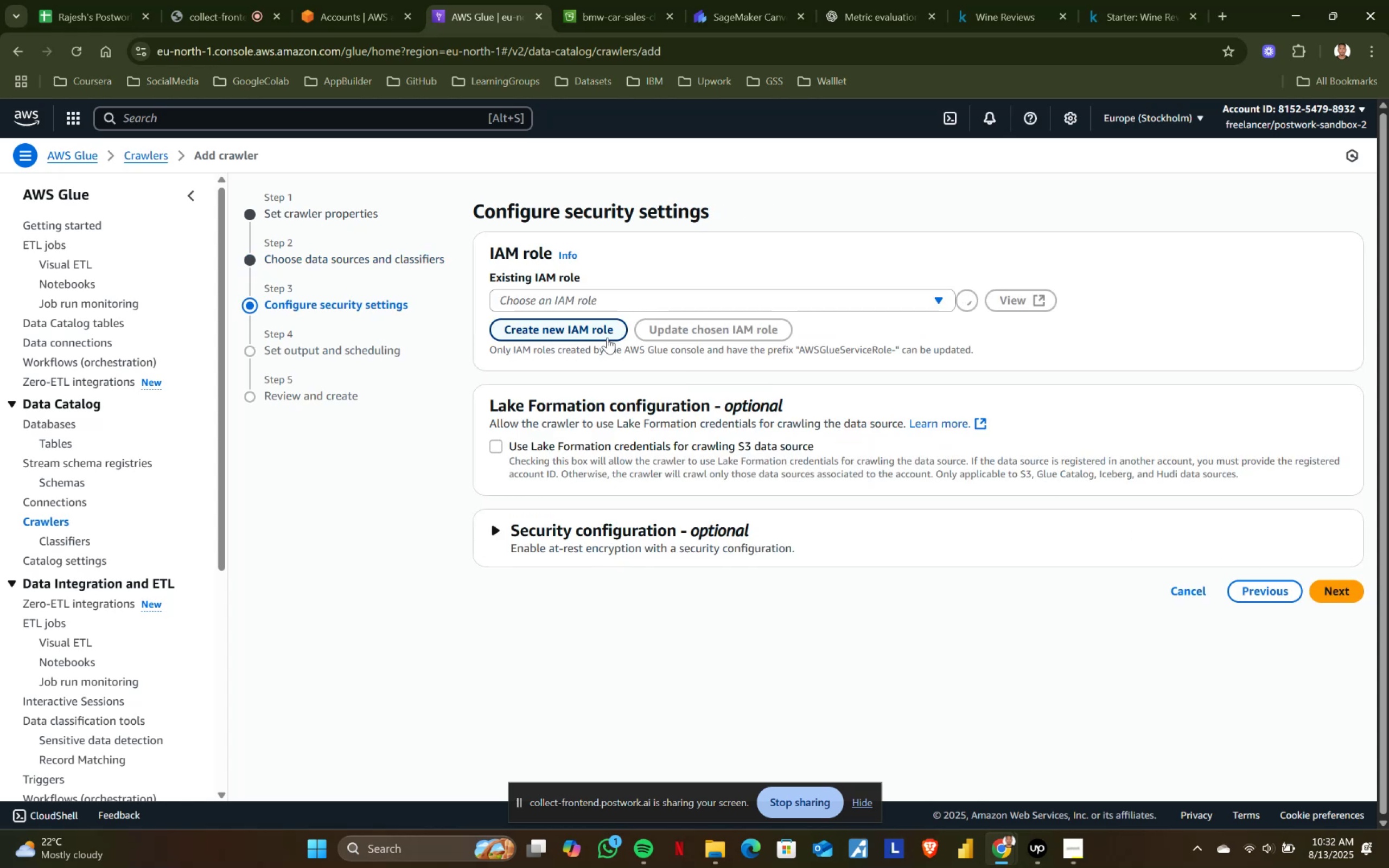 
left_click([571, 302])
 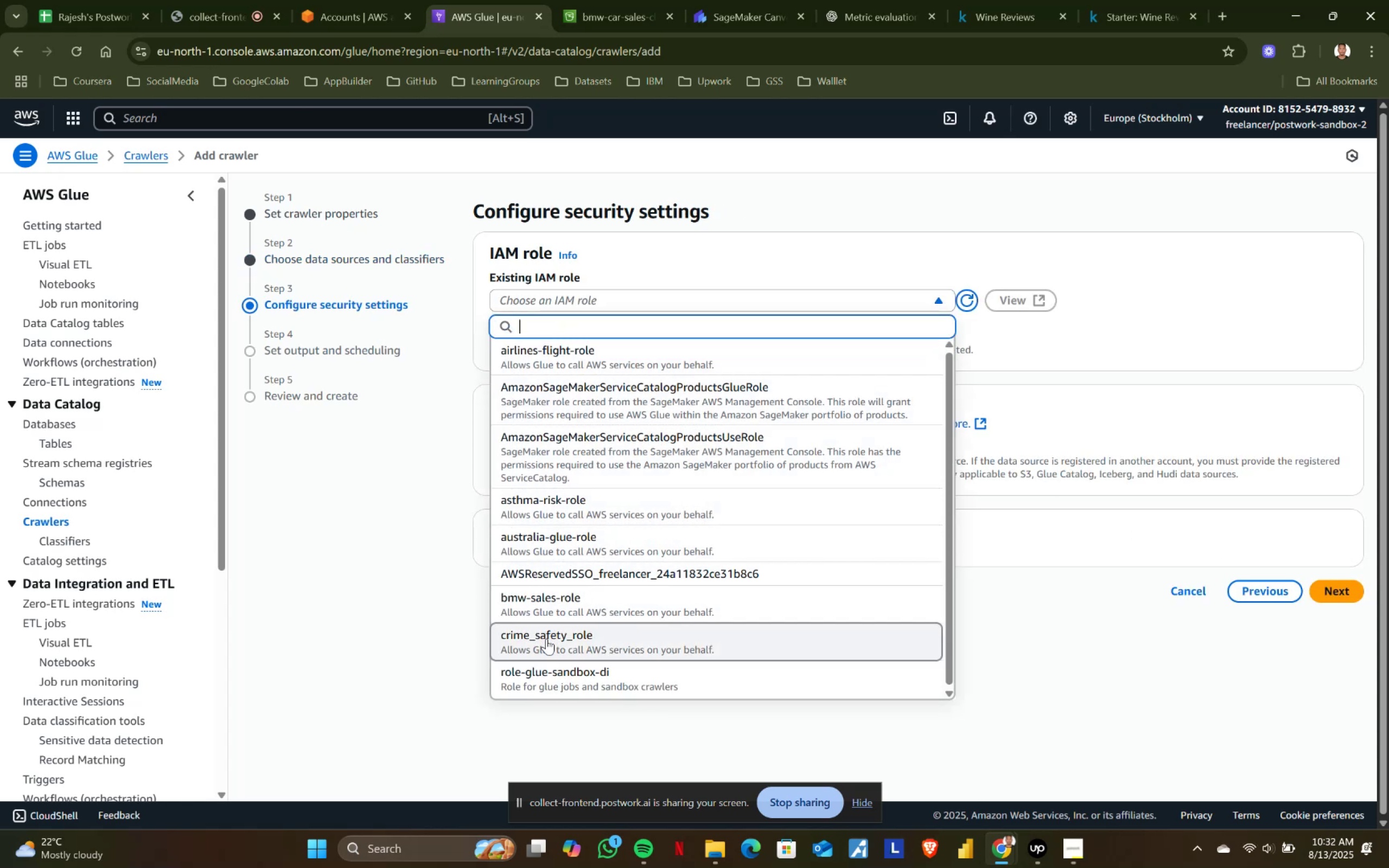 
left_click([567, 594])
 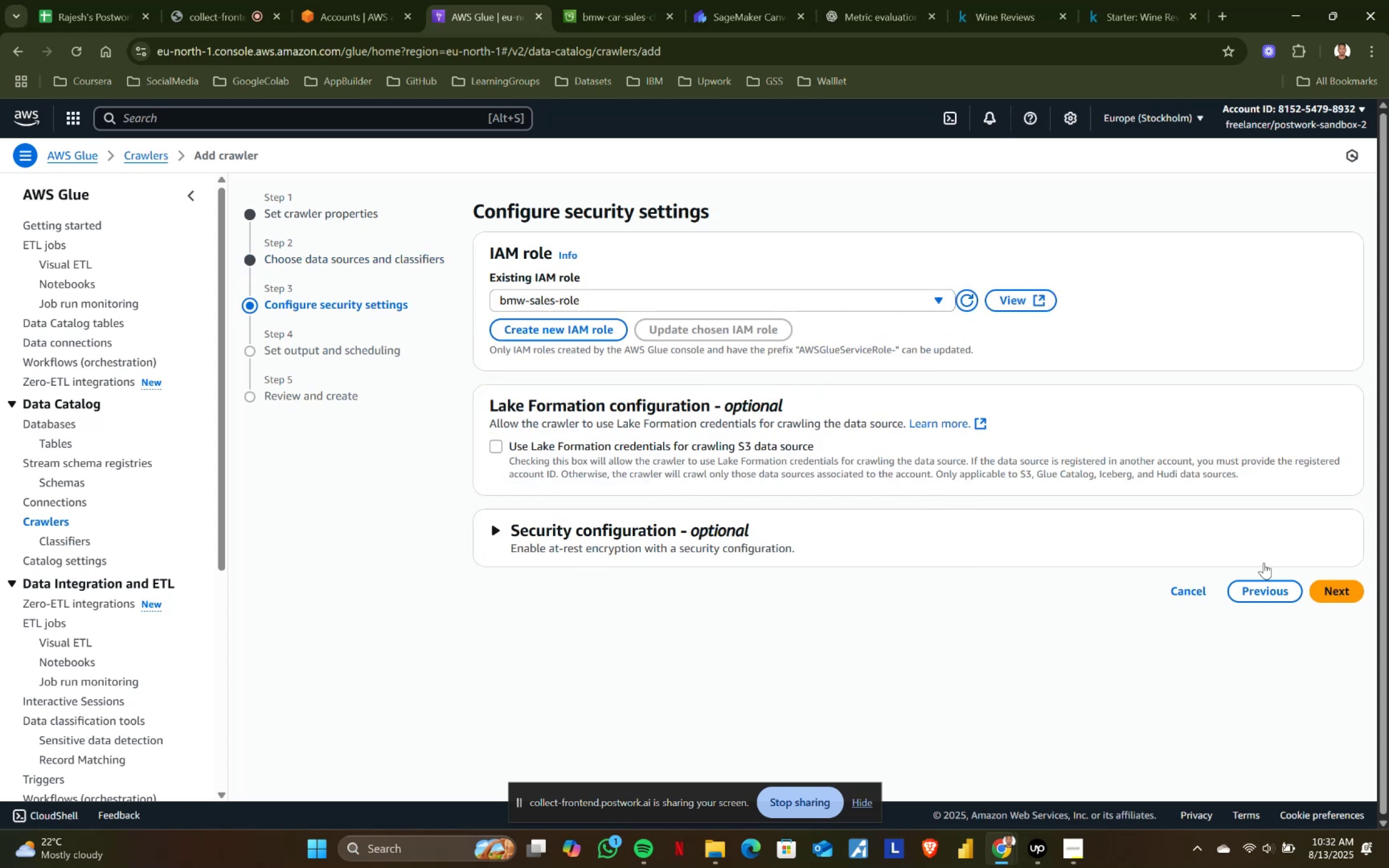 
left_click([1335, 587])
 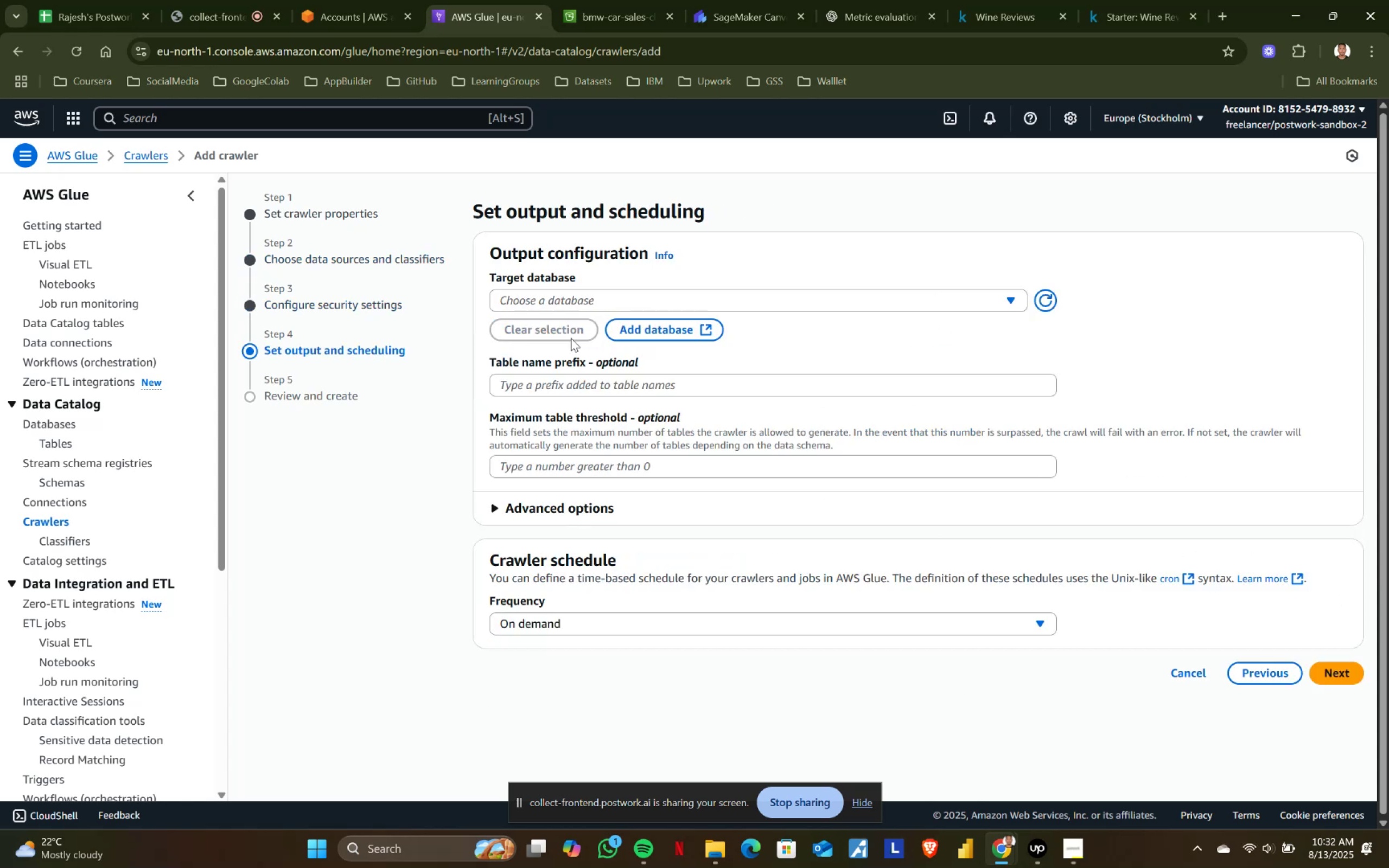 
left_click([565, 303])
 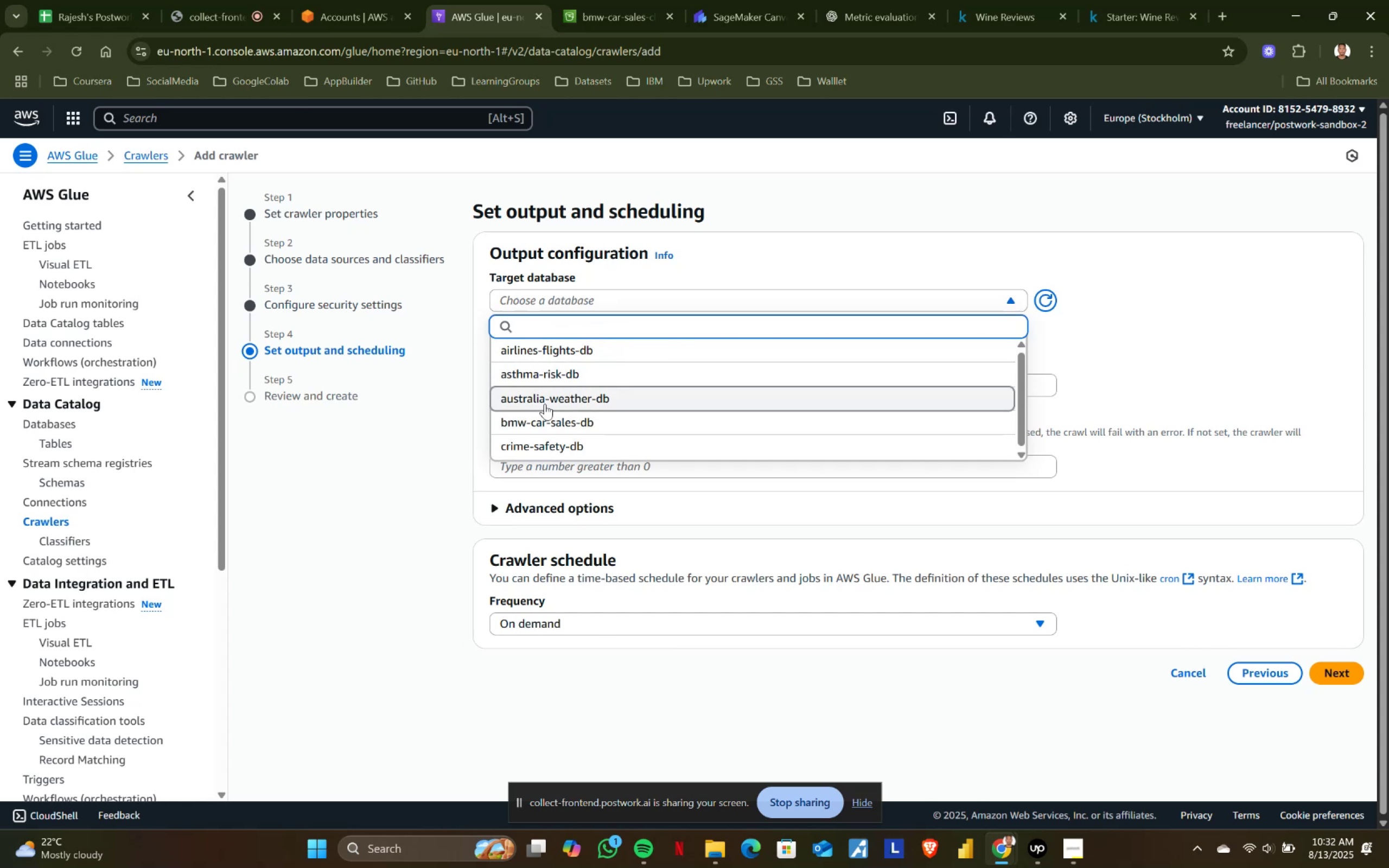 
left_click([543, 426])
 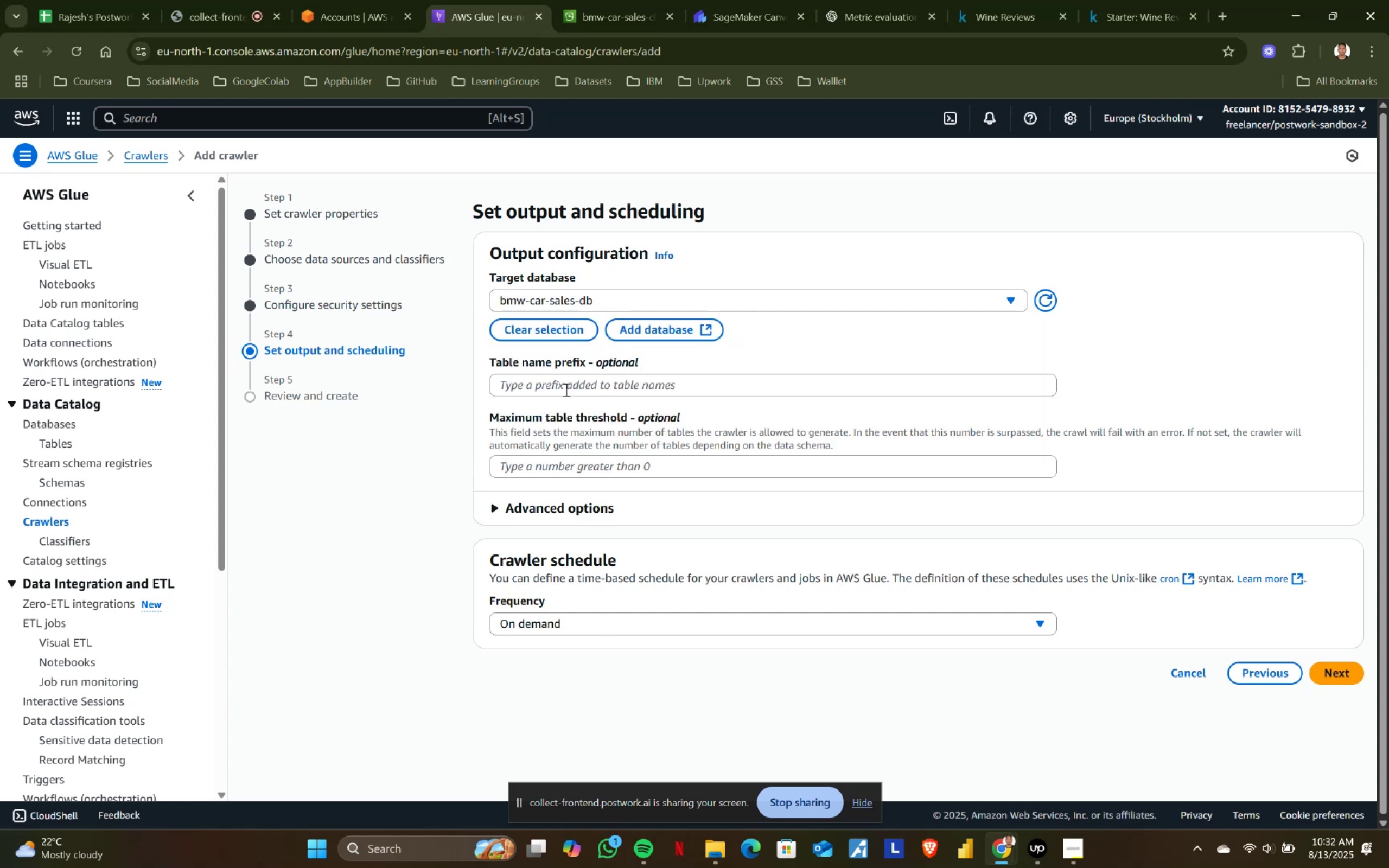 
left_click([577, 374])
 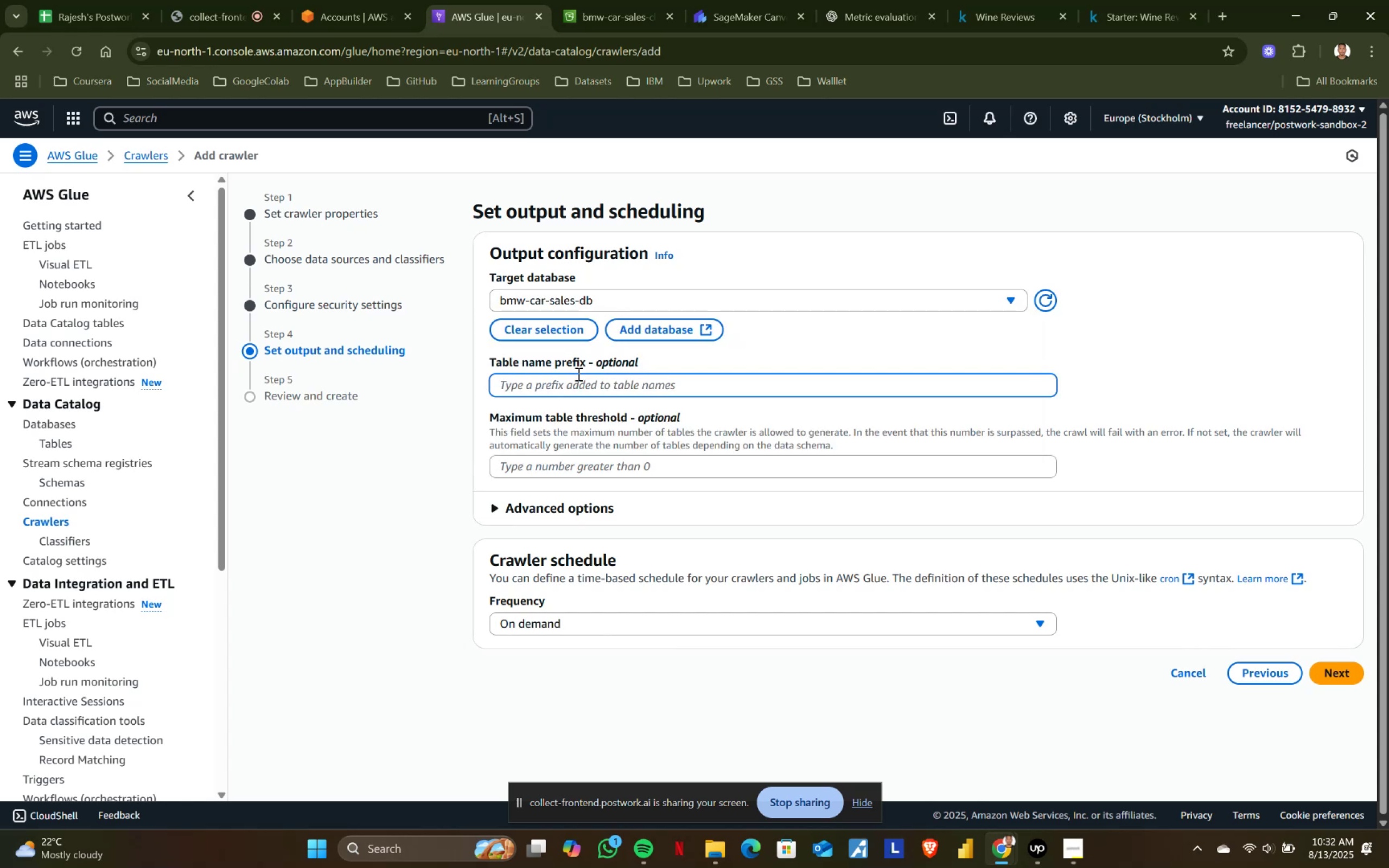 
type(ra2)
key(Backspace)
type(w_)
 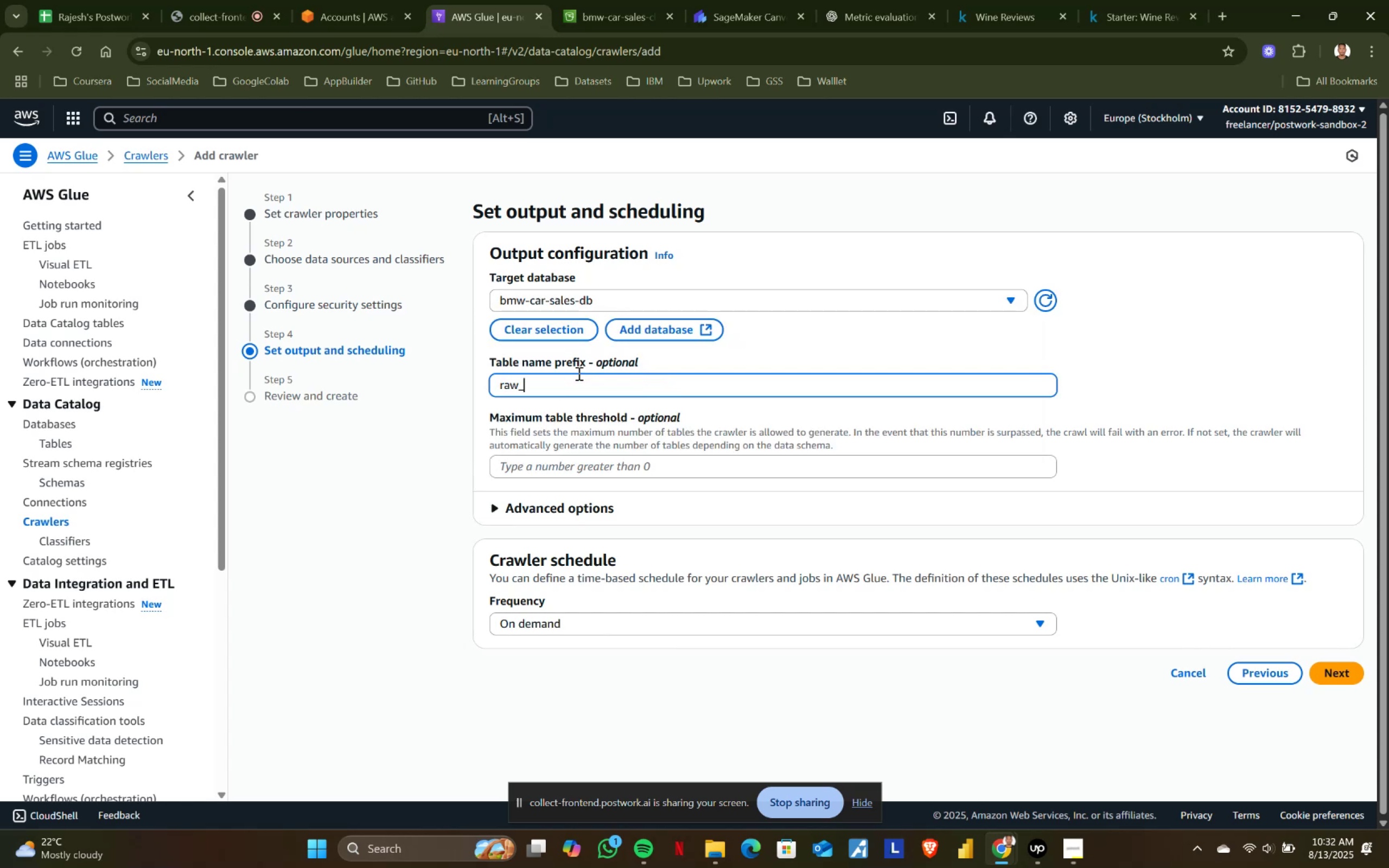 
left_click([1330, 669])
 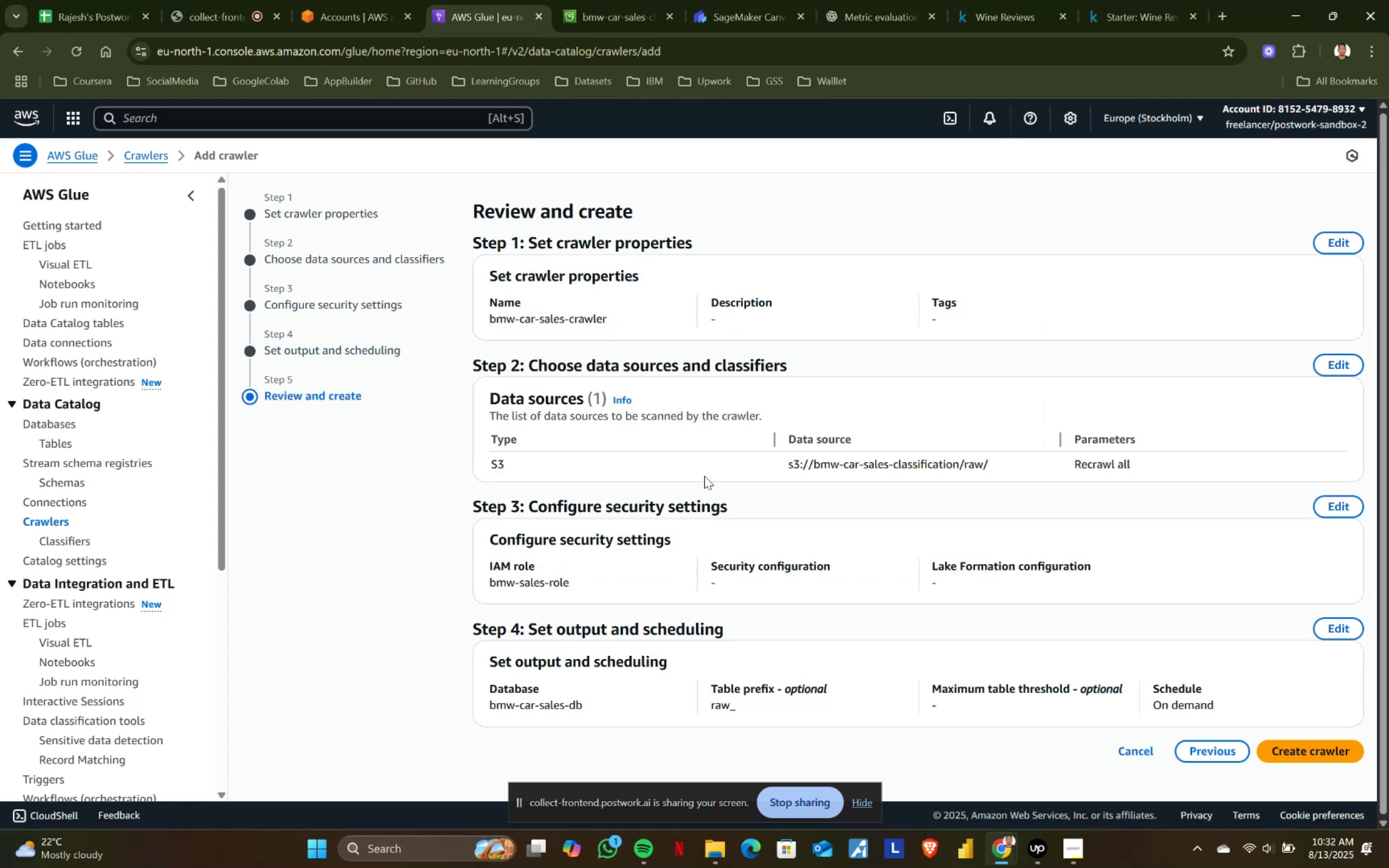 
scroll: coordinate [1243, 543], scroll_direction: down, amount: 4.0
 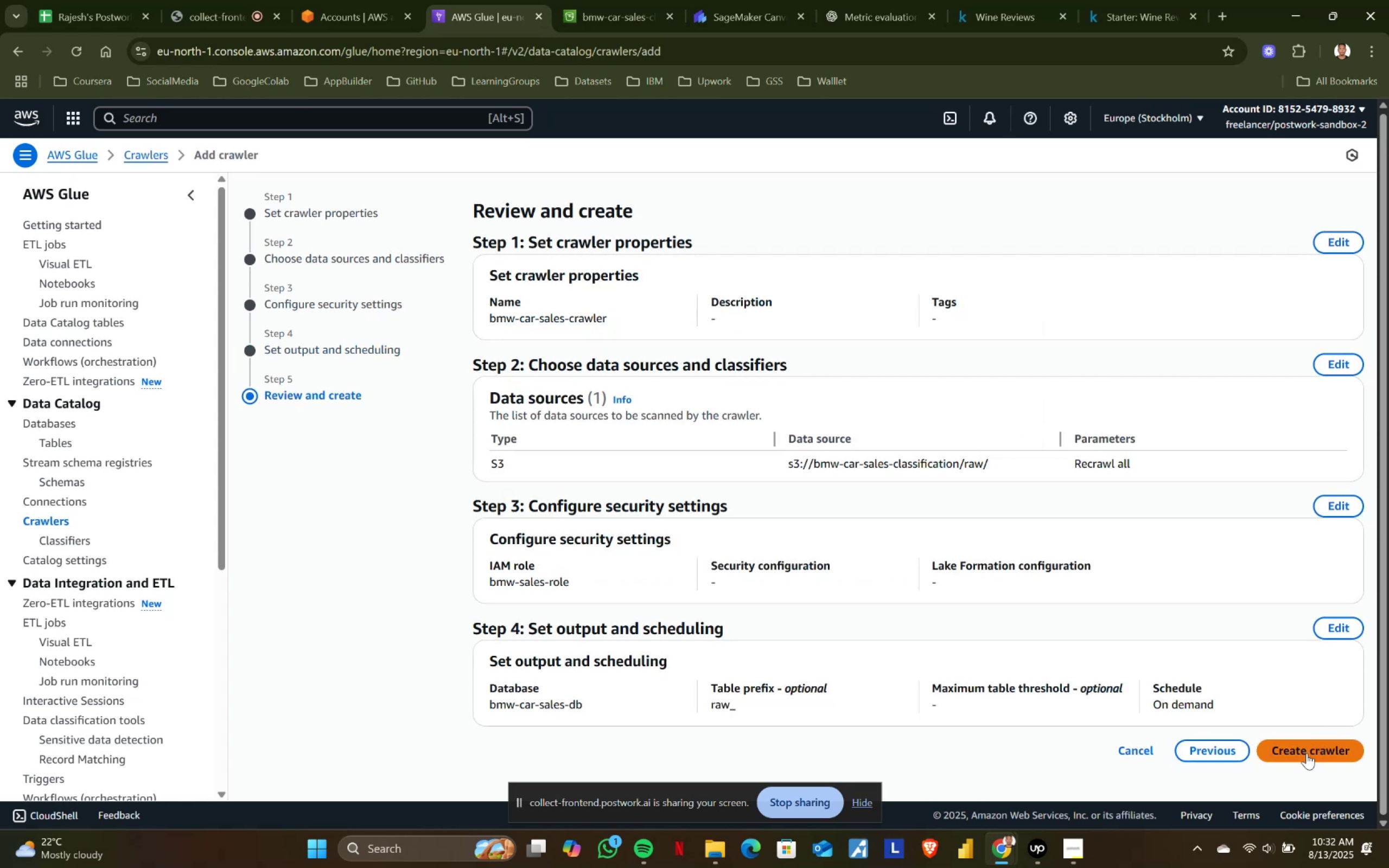 
left_click([1307, 753])
 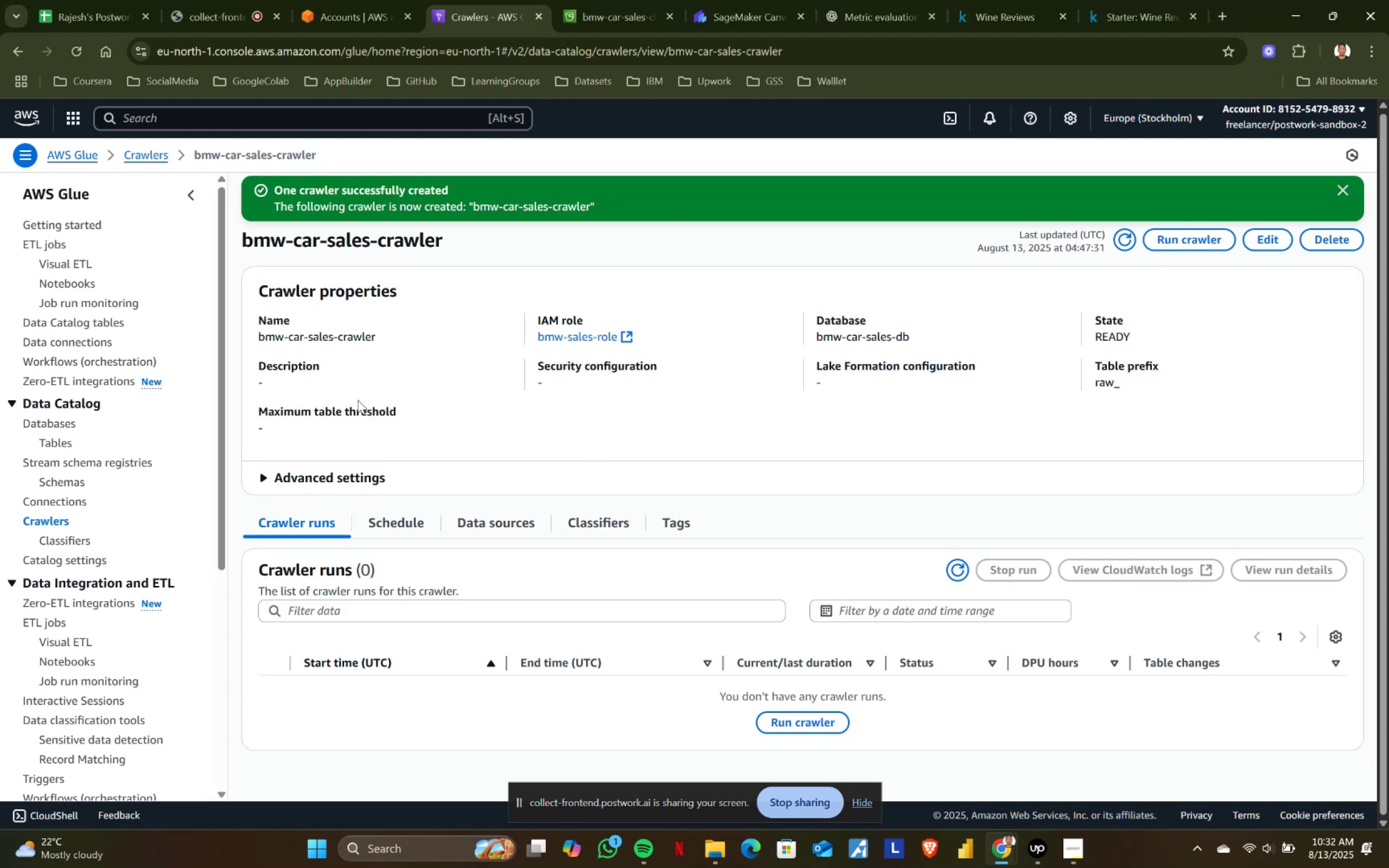 
scroll: coordinate [571, 444], scroll_direction: down, amount: 3.0
 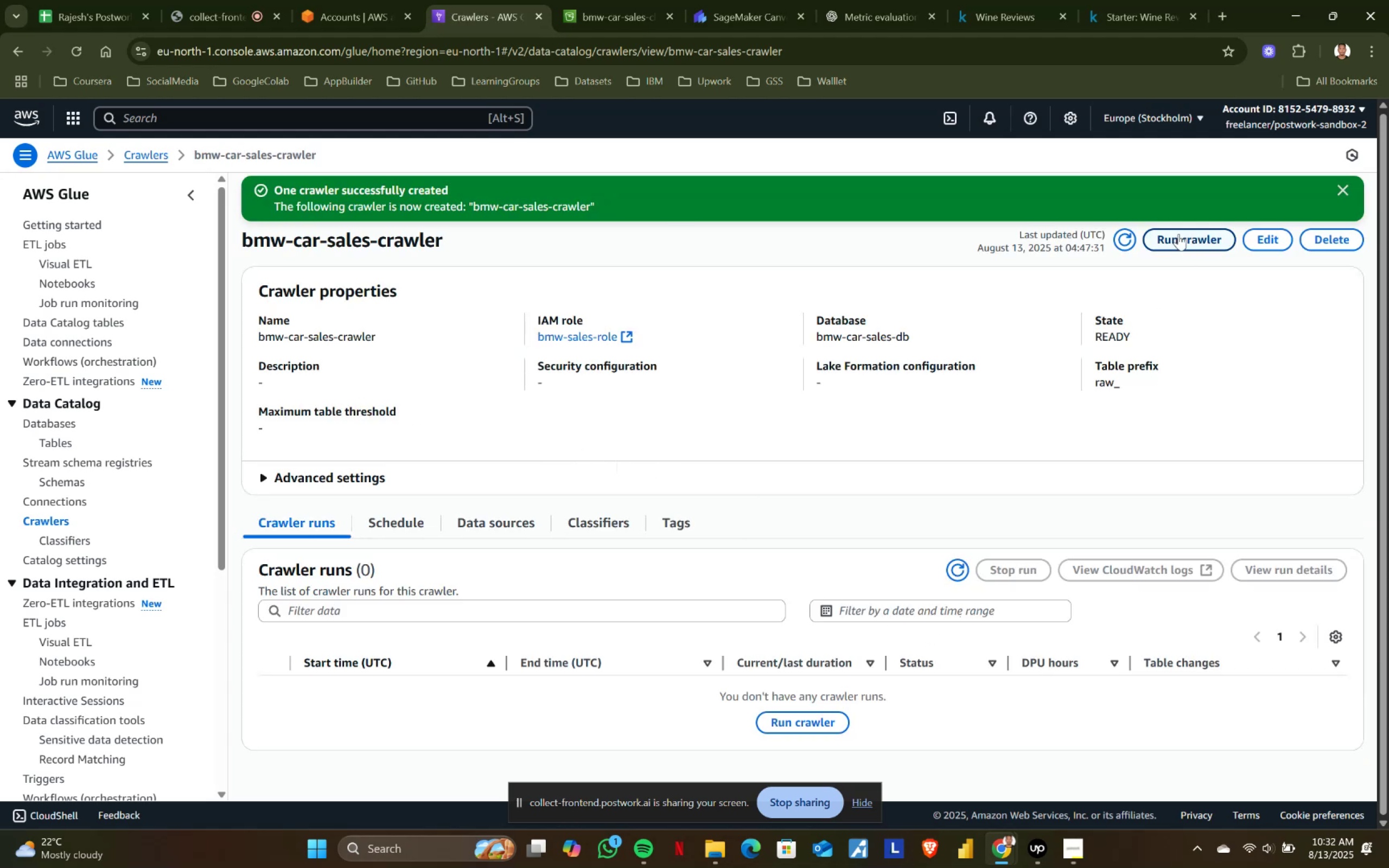 
left_click([1174, 244])
 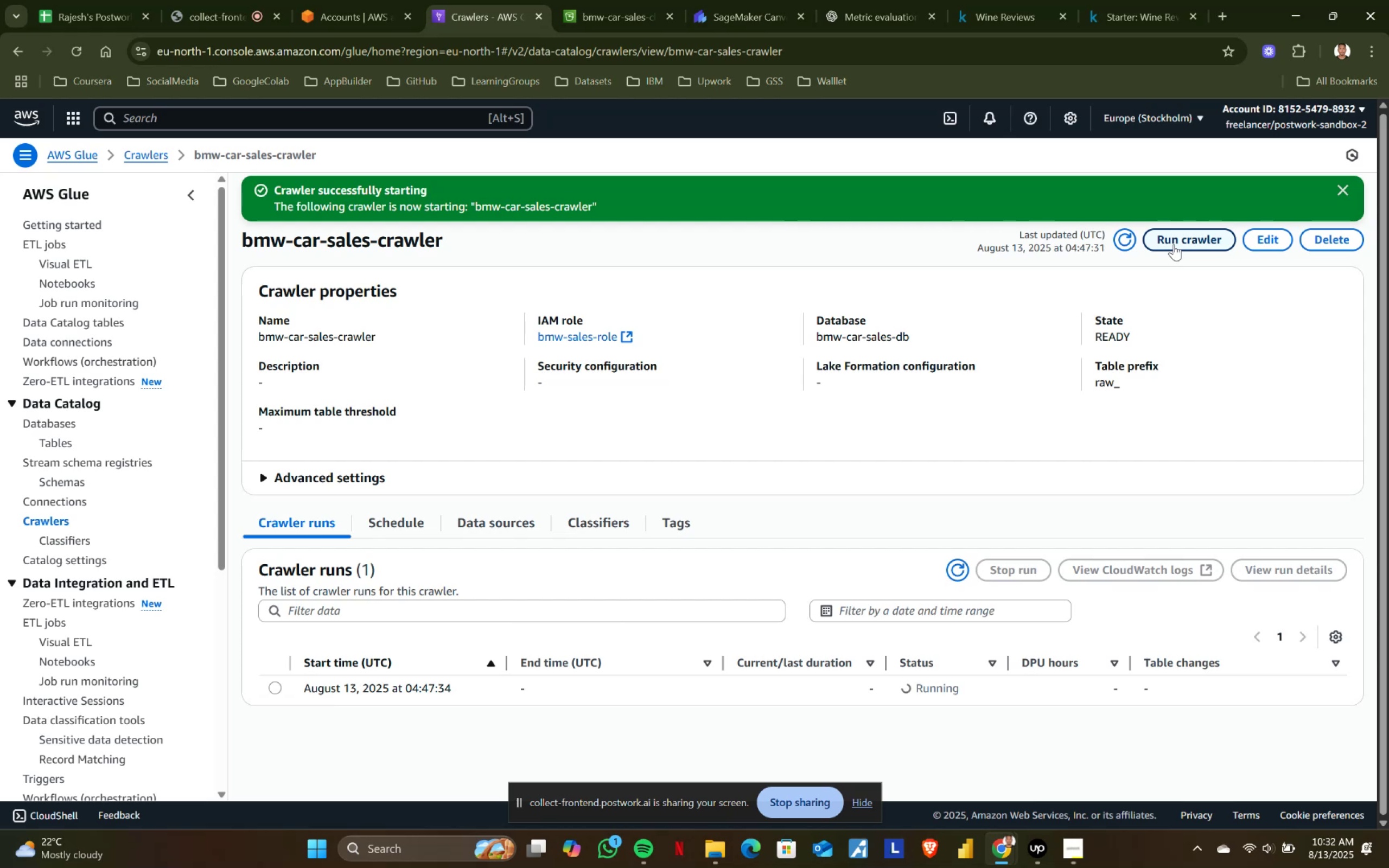 
wait(22.27)
 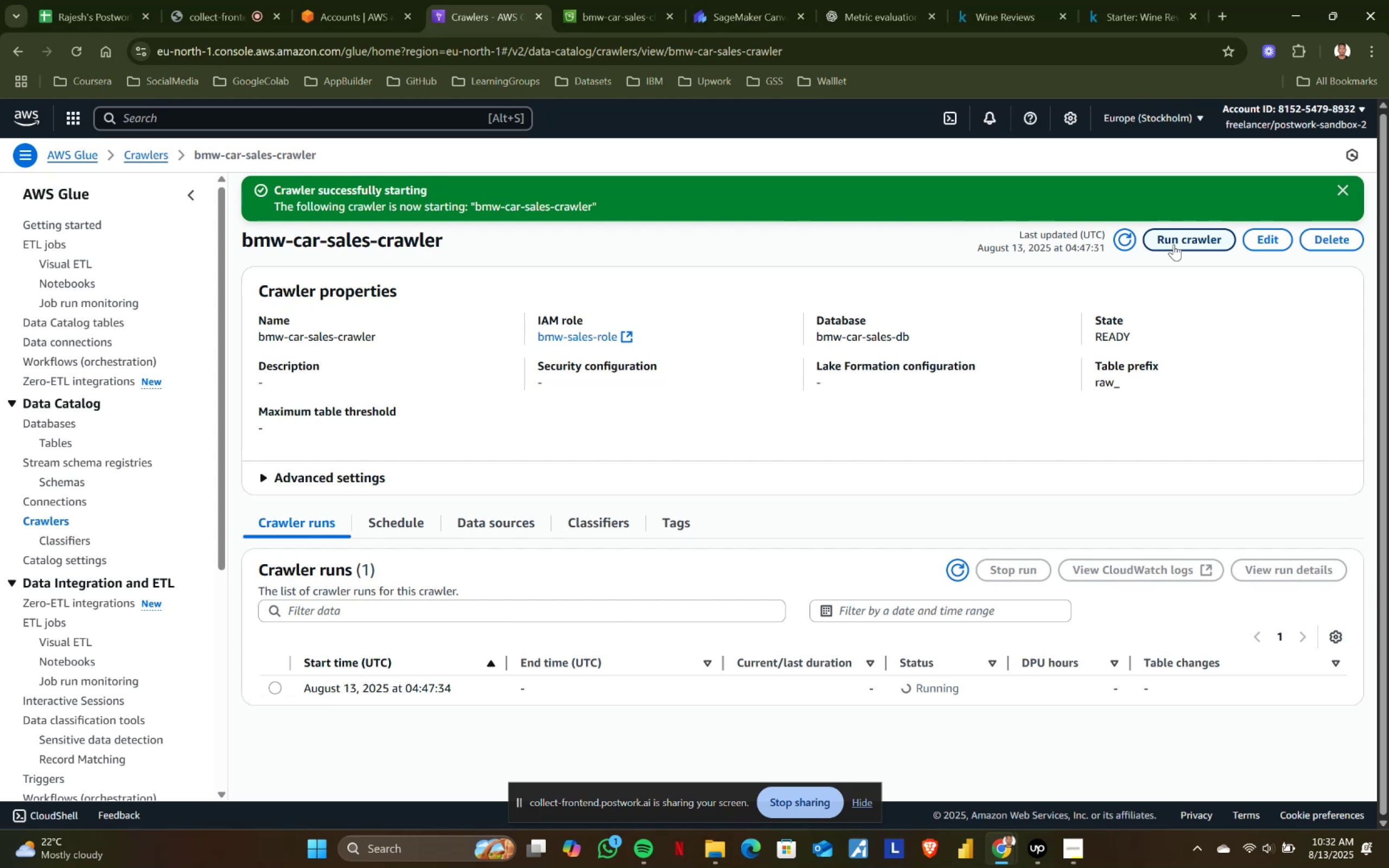 
left_click_drag(start_coordinate=[1093, 360], to_coordinate=[1157, 392])
 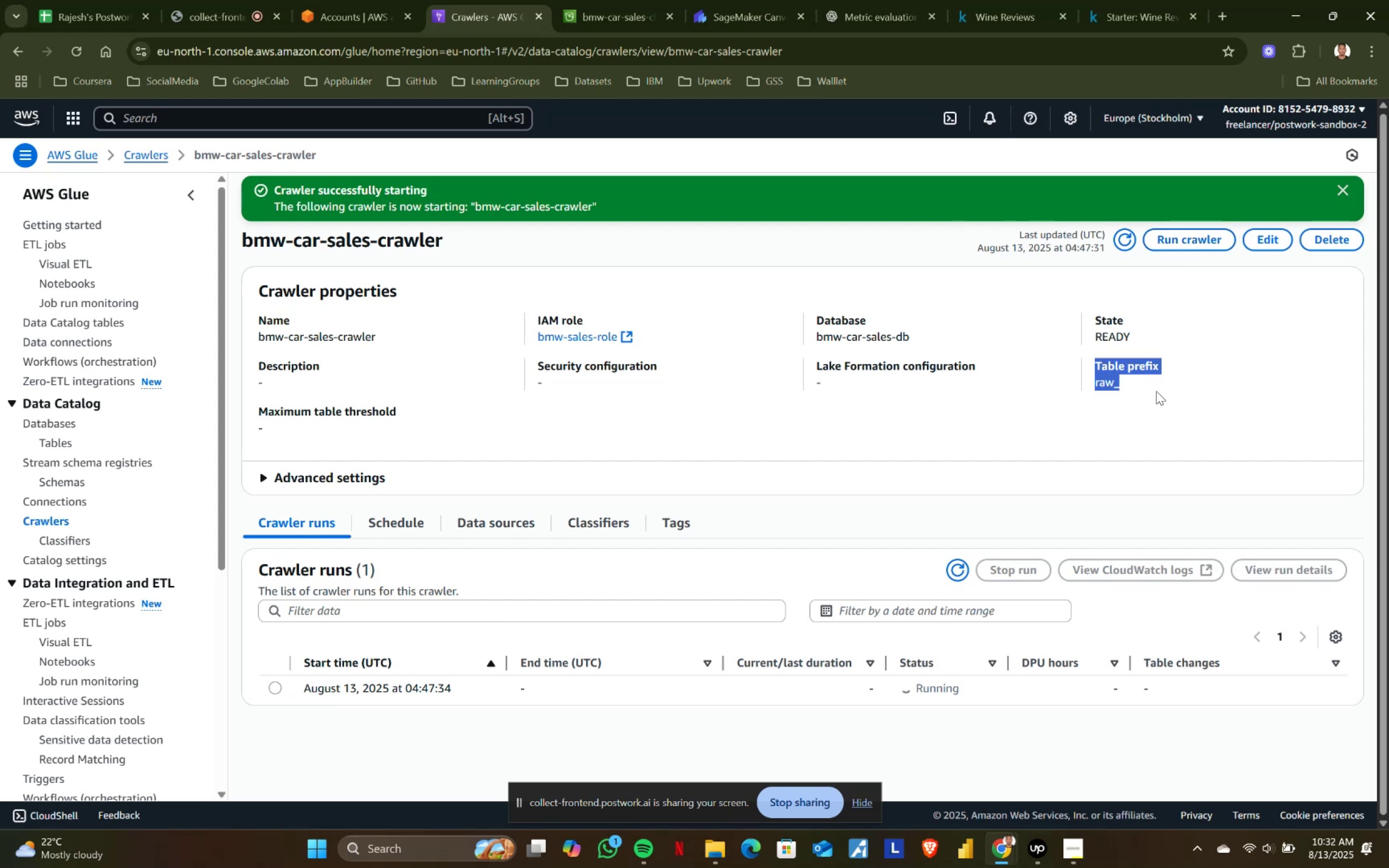 
left_click([1156, 391])
 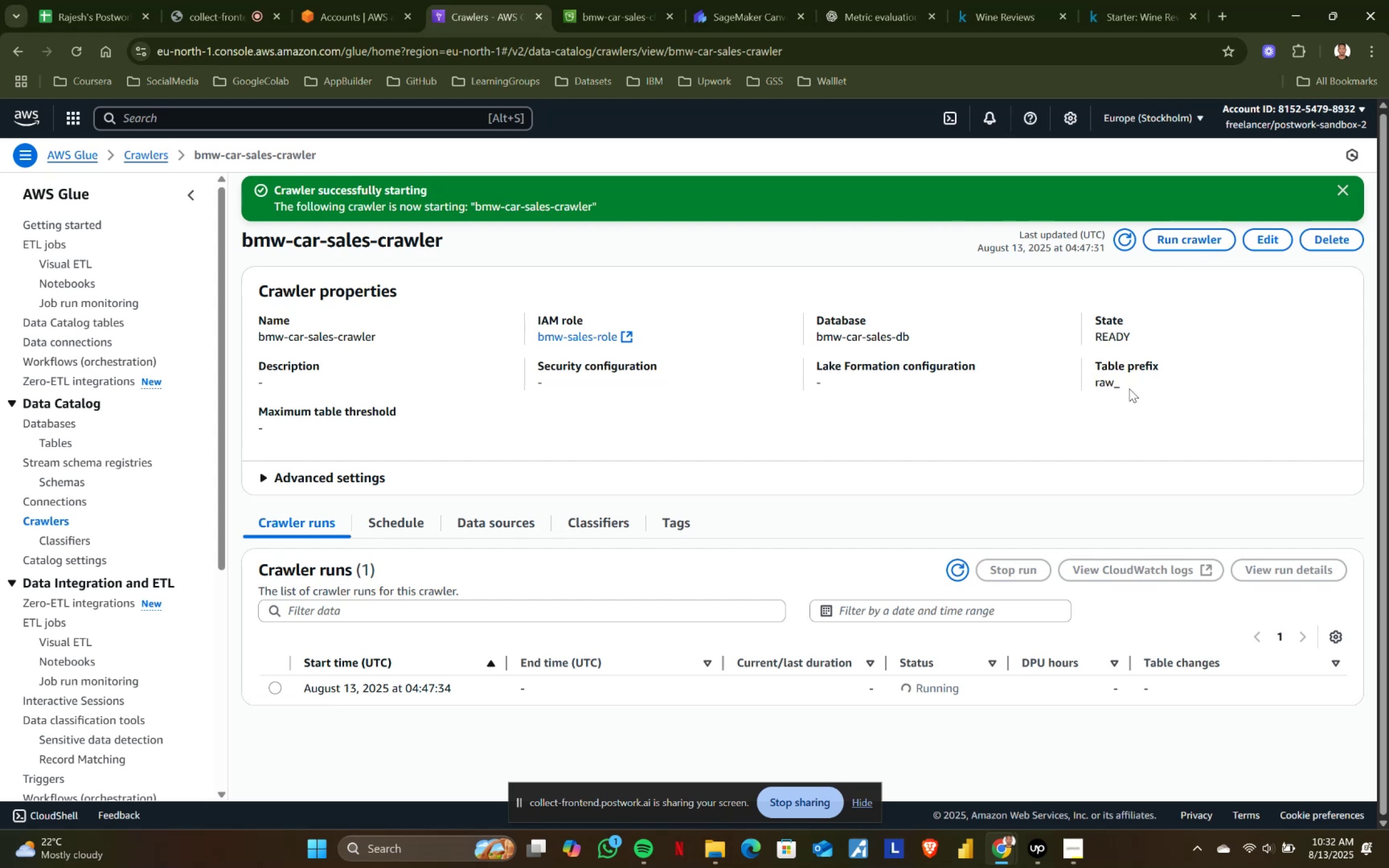 
left_click_drag(start_coordinate=[1126, 386], to_coordinate=[1081, 363])
 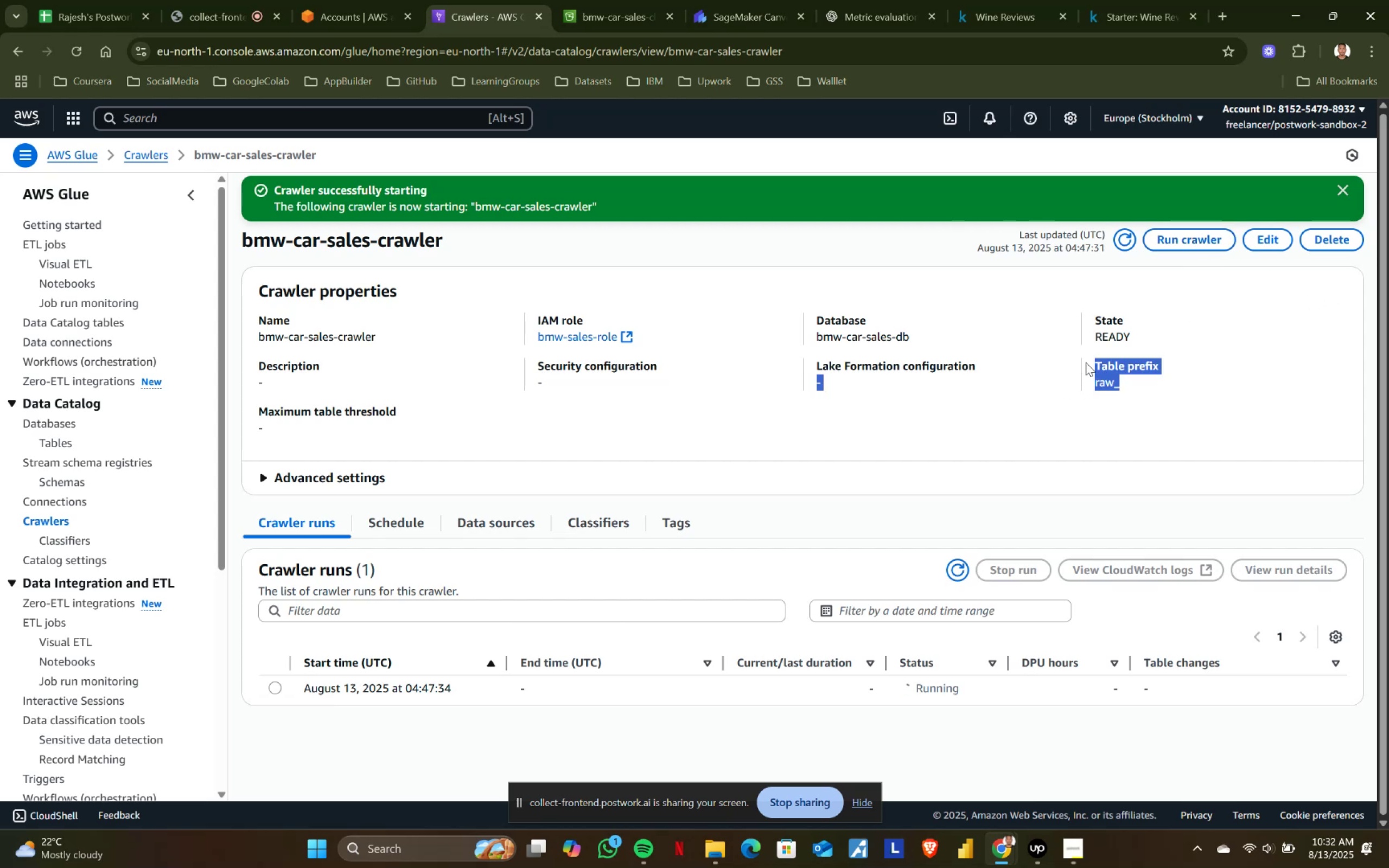 
left_click([1088, 362])
 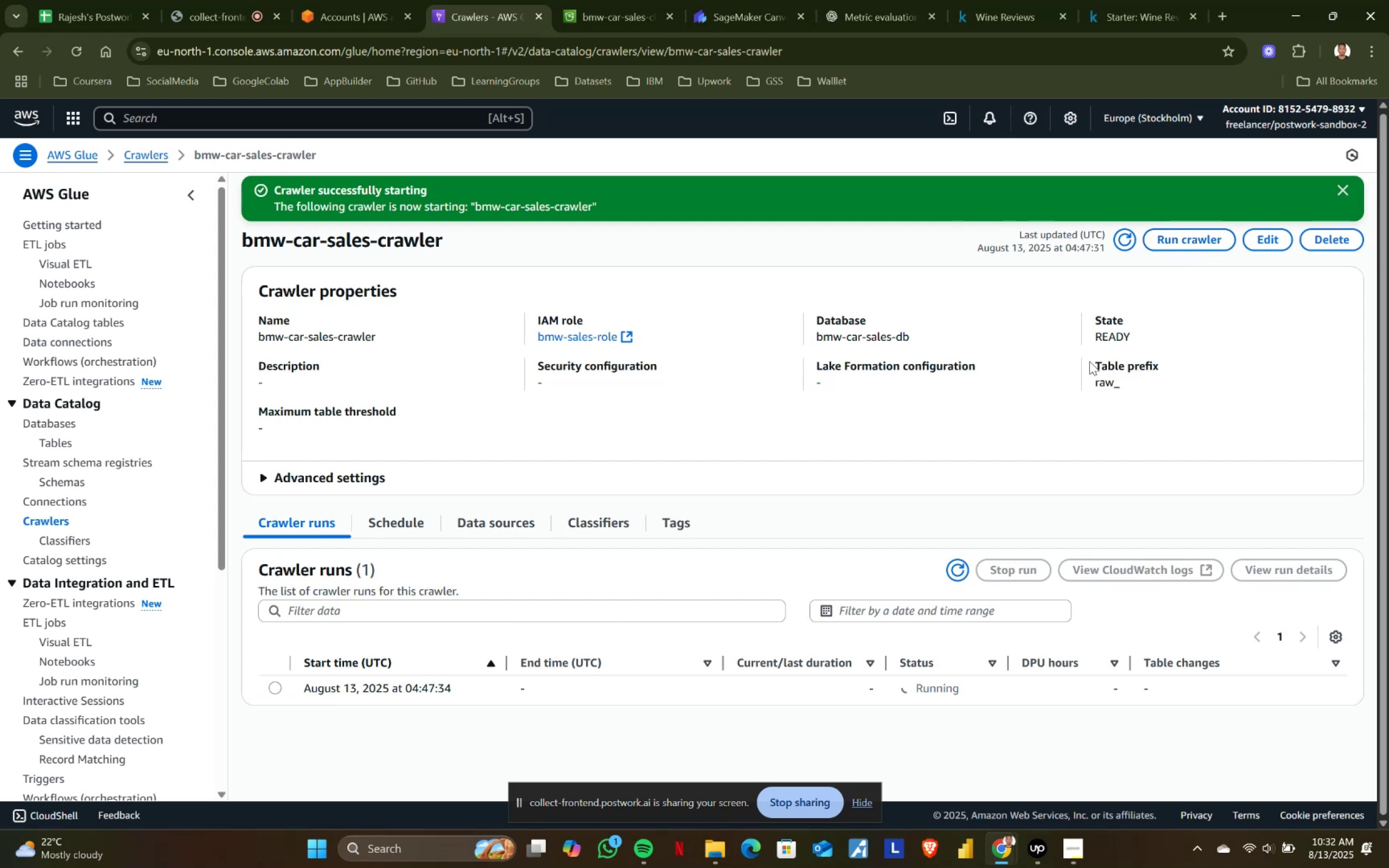 
left_click_drag(start_coordinate=[1090, 359], to_coordinate=[1149, 388])
 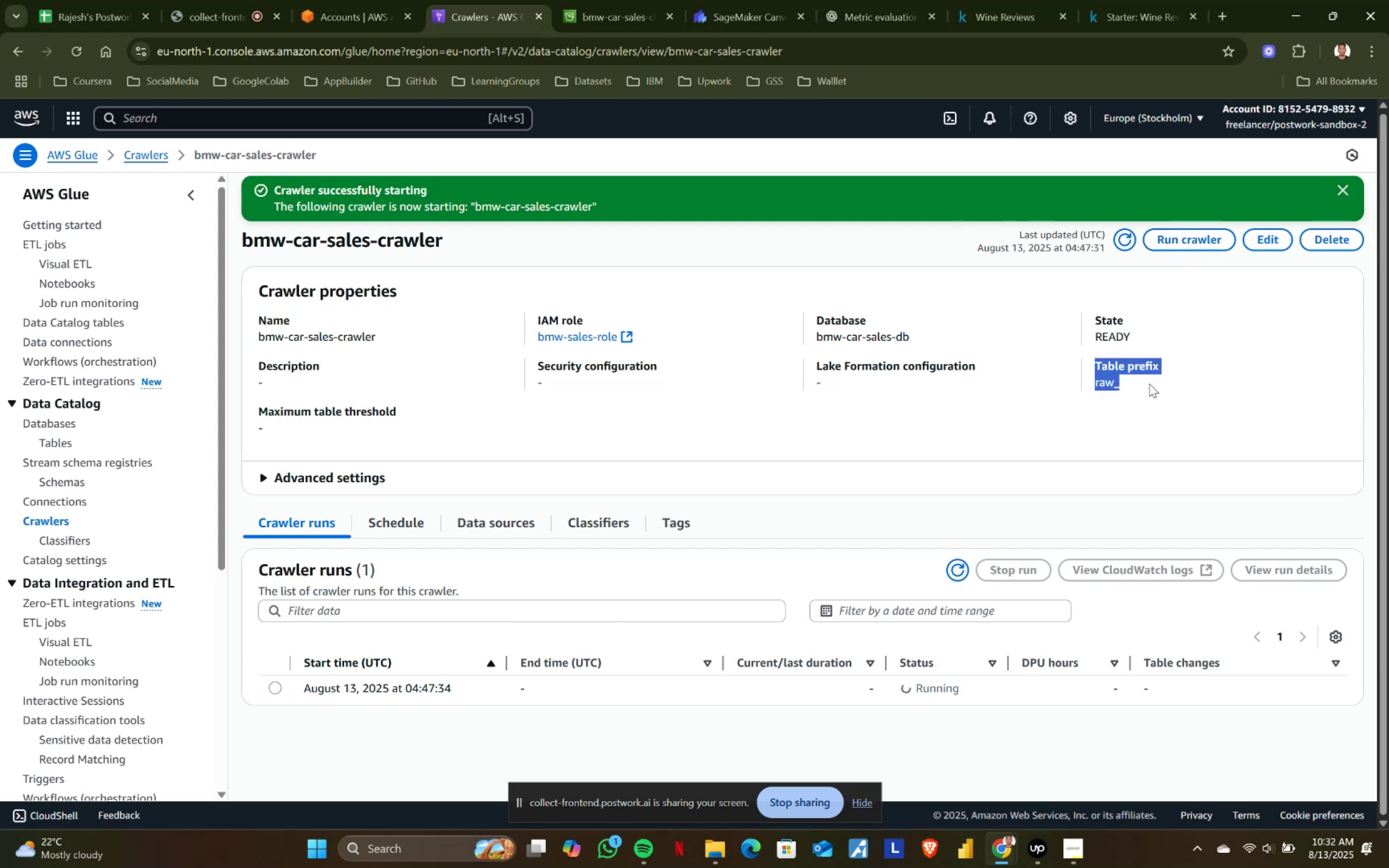 
left_click([1149, 384])
 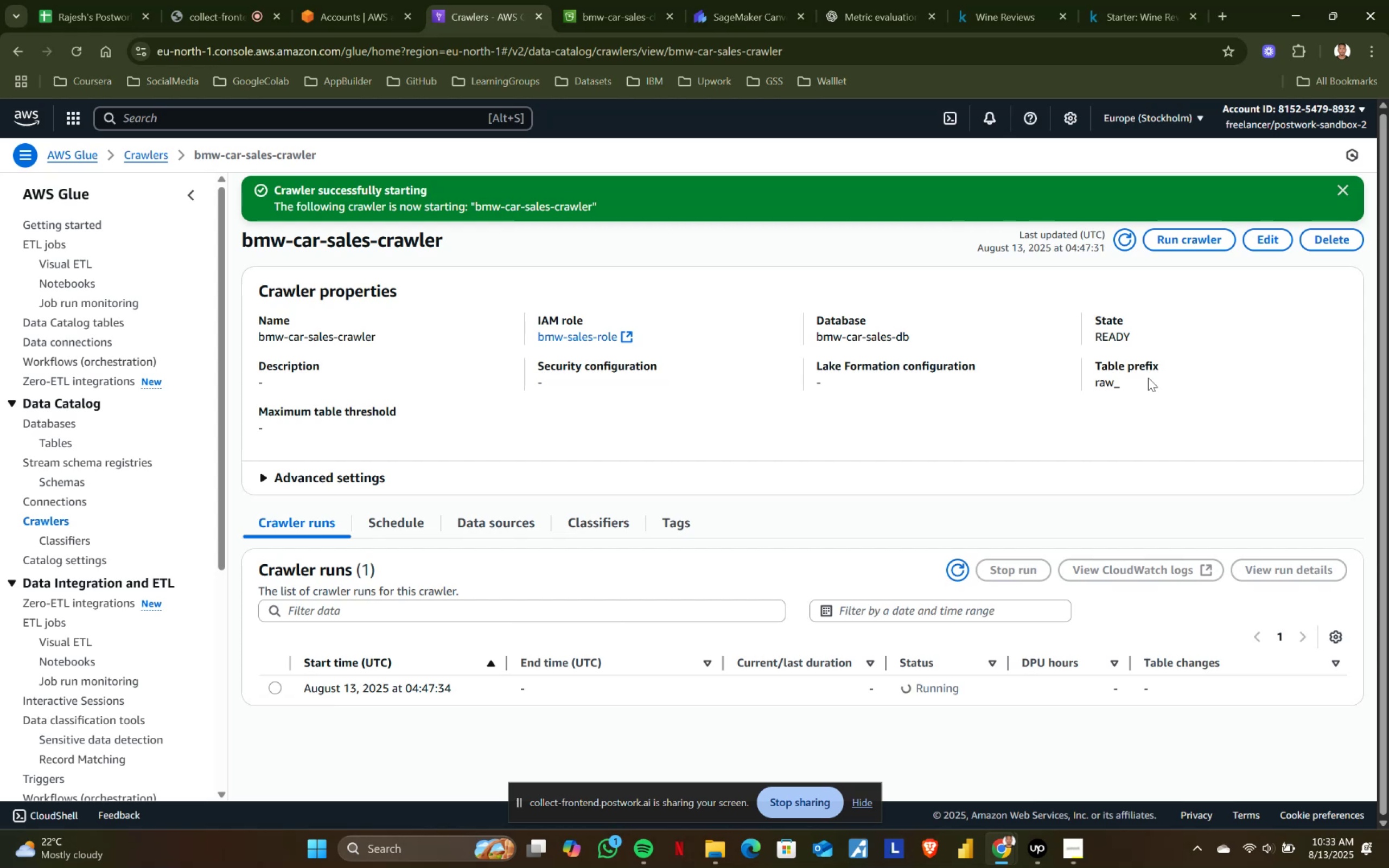 
left_click_drag(start_coordinate=[1091, 358], to_coordinate=[1148, 384])
 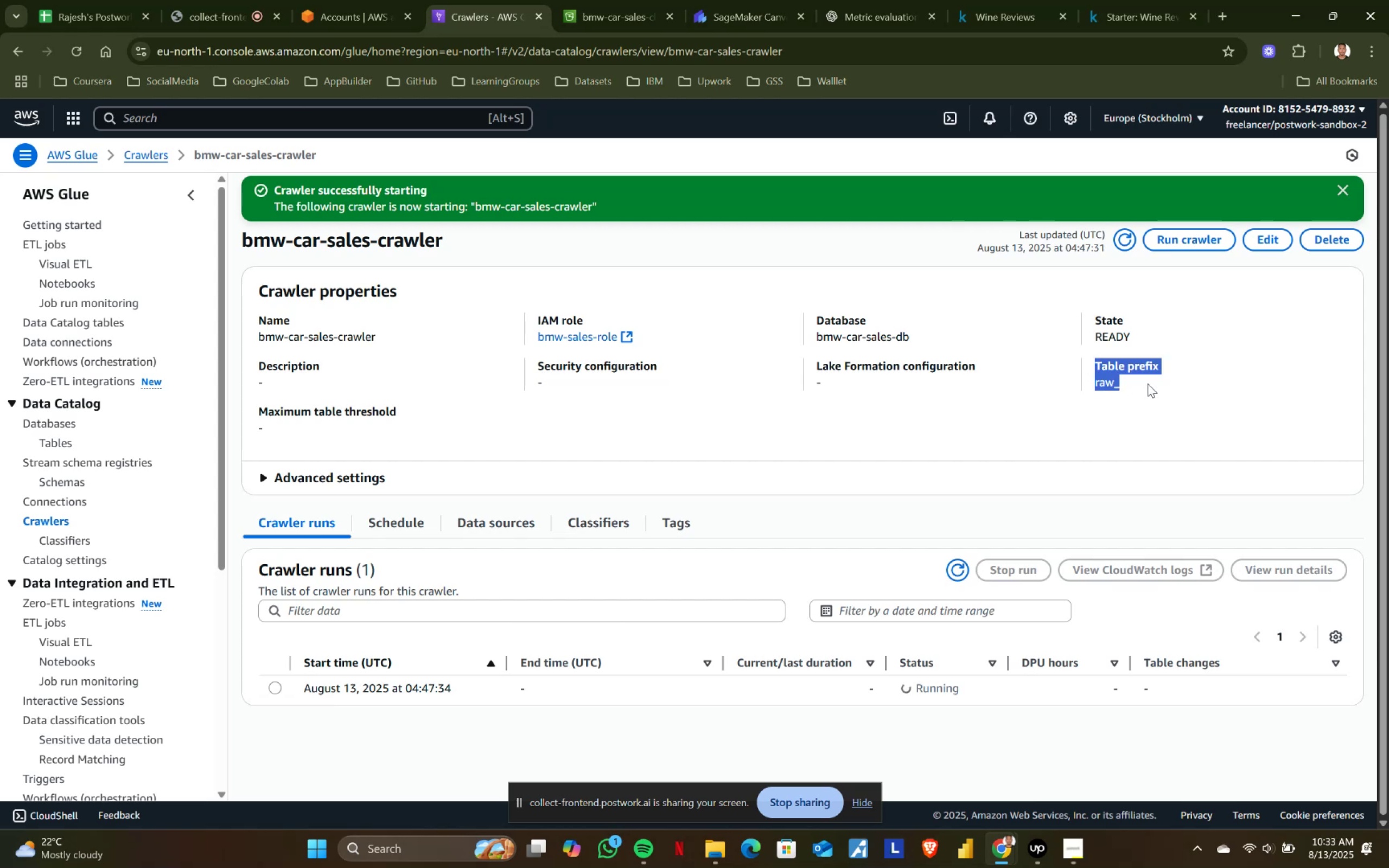 
left_click([1148, 384])
 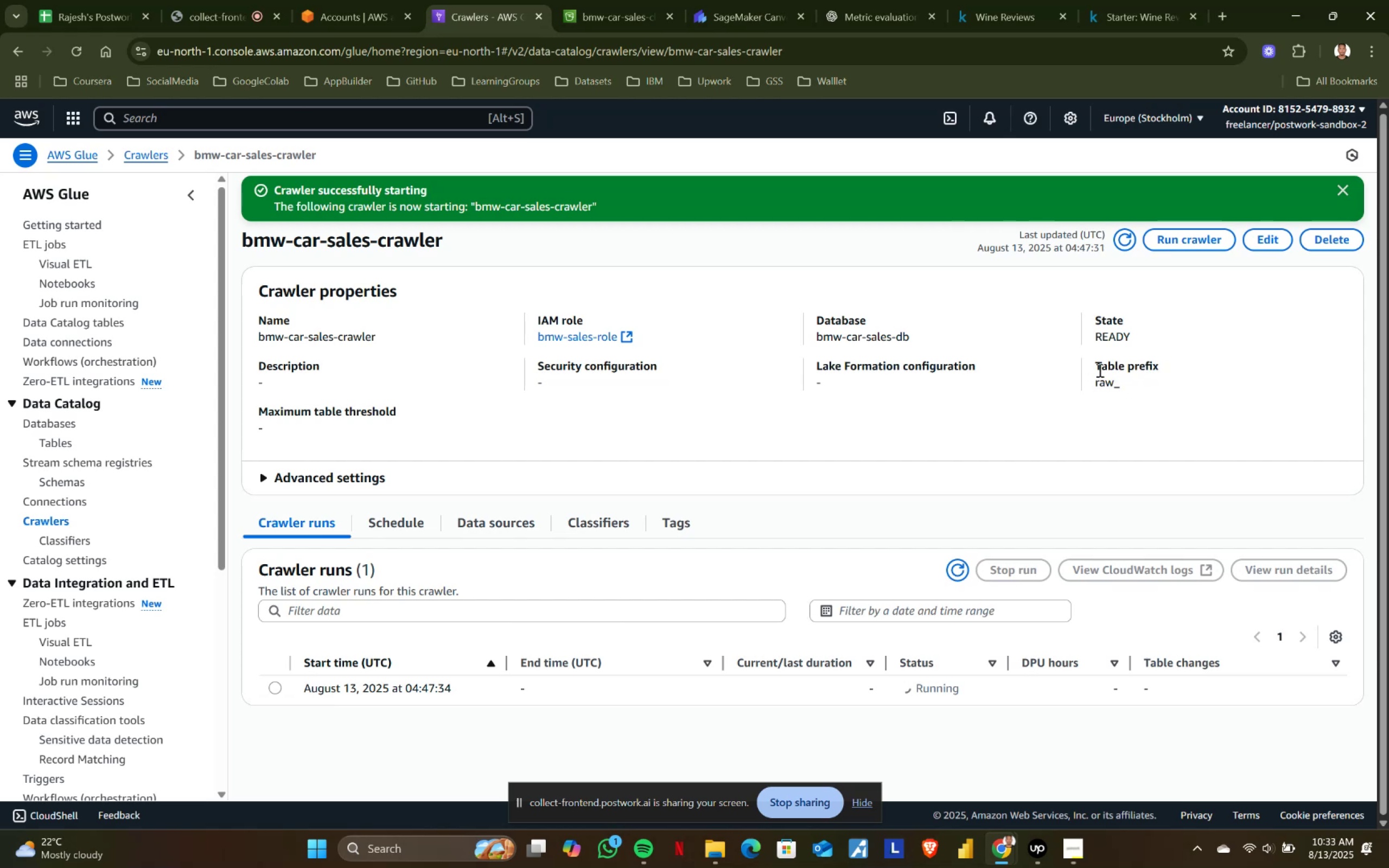 
left_click_drag(start_coordinate=[1094, 366], to_coordinate=[1123, 379])
 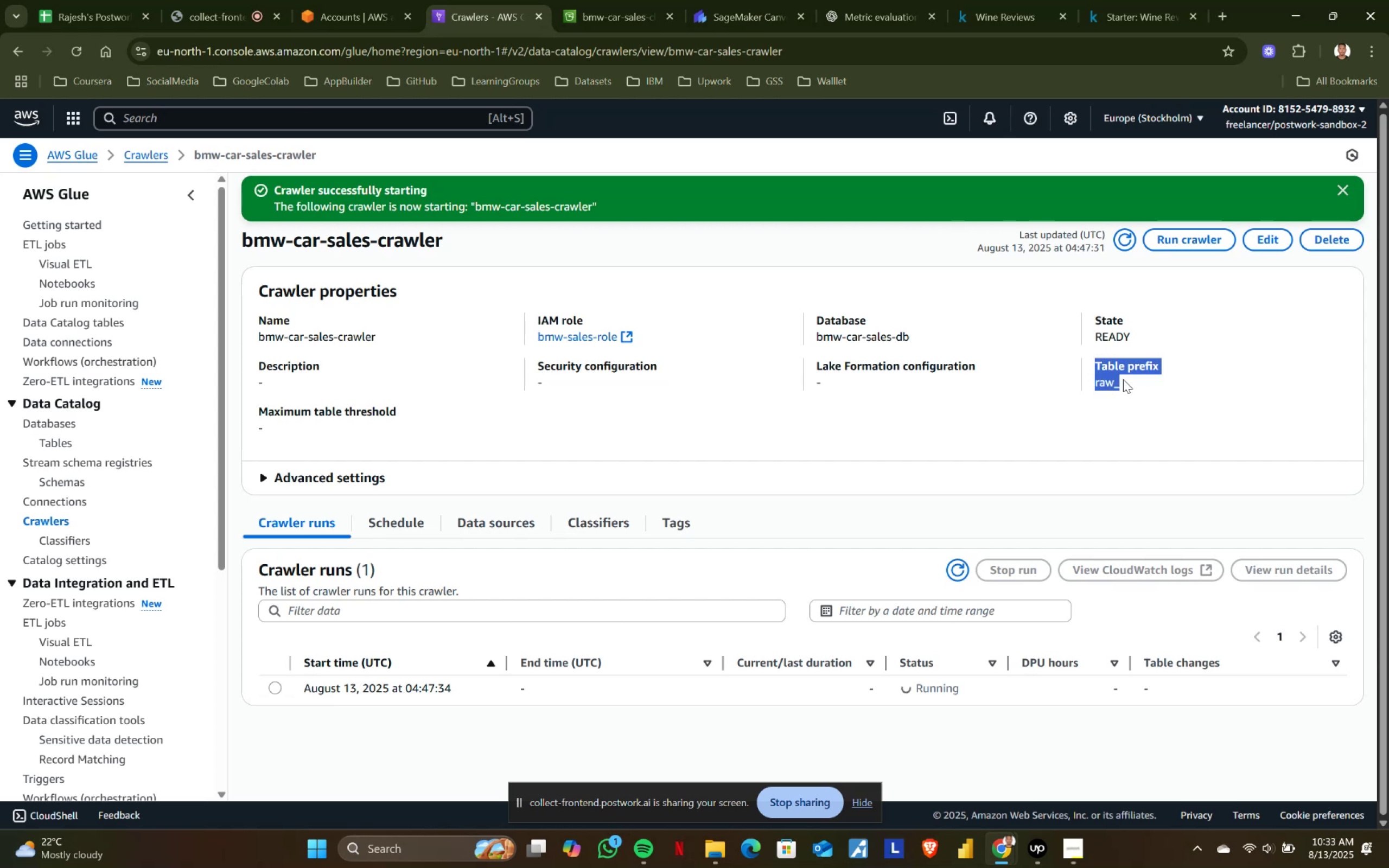 
left_click([1123, 379])
 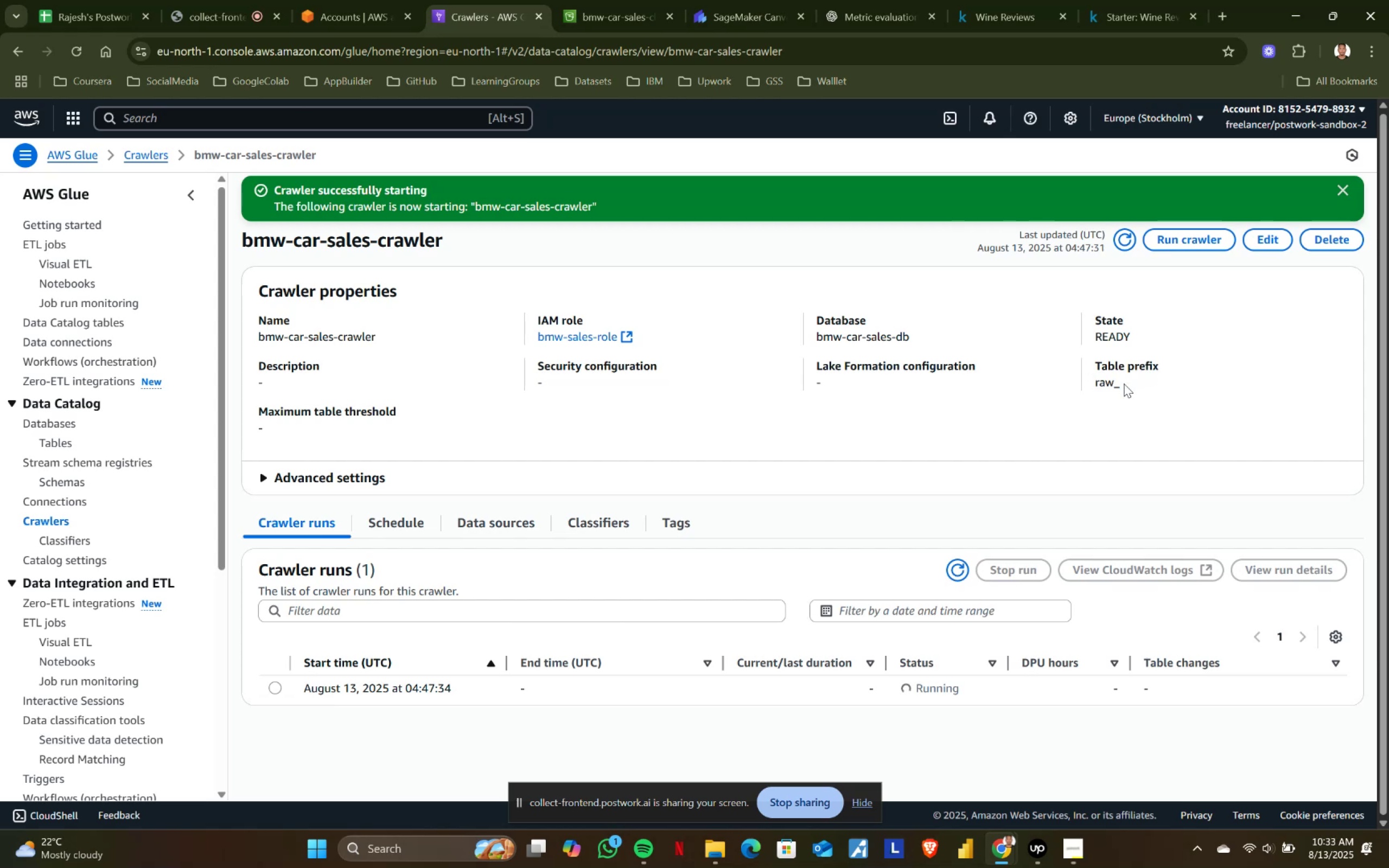 
left_click_drag(start_coordinate=[1124, 384], to_coordinate=[1086, 363])
 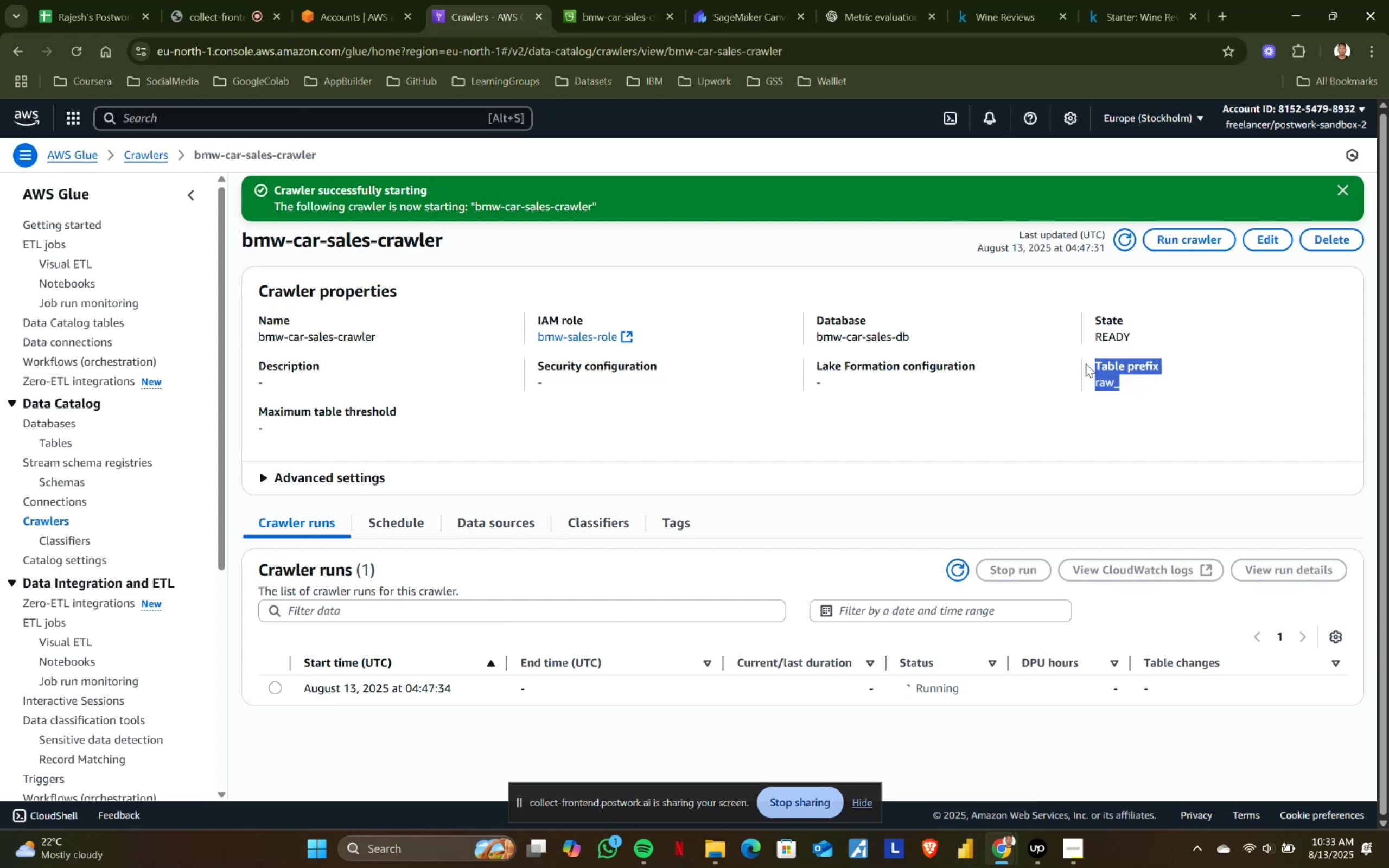 
left_click([1086, 363])
 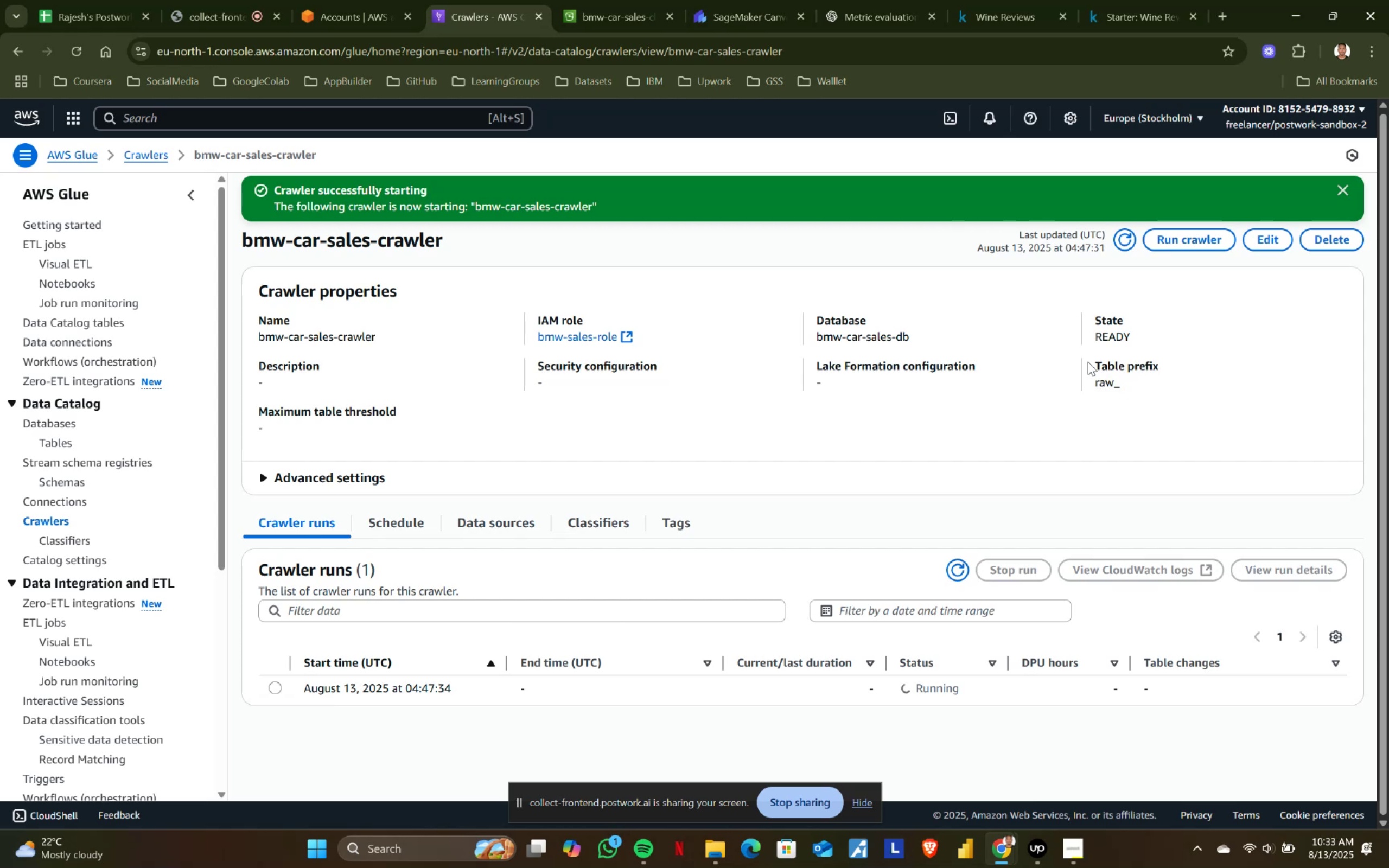 
left_click_drag(start_coordinate=[1088, 362], to_coordinate=[1123, 385])
 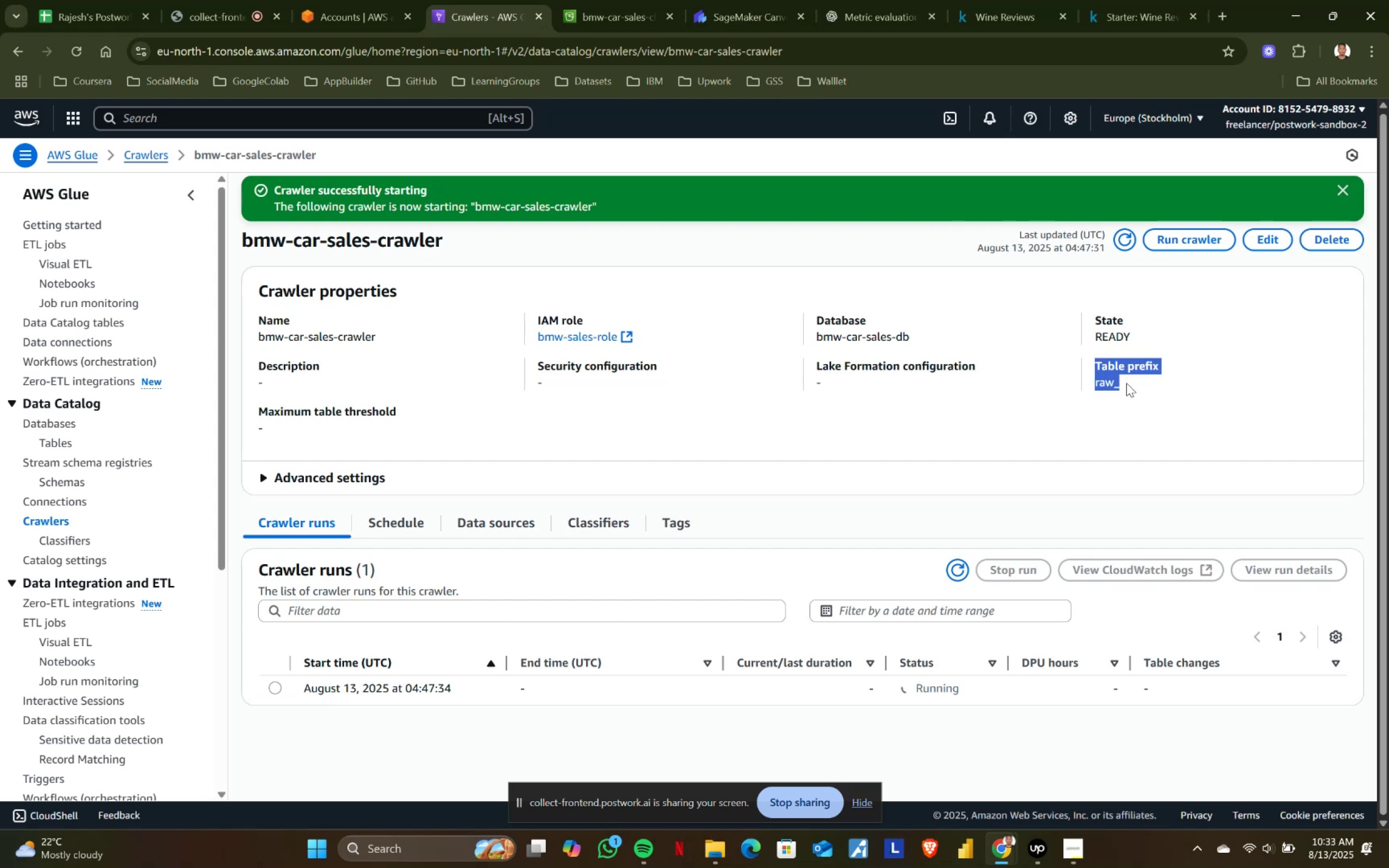 
left_click([1127, 382])
 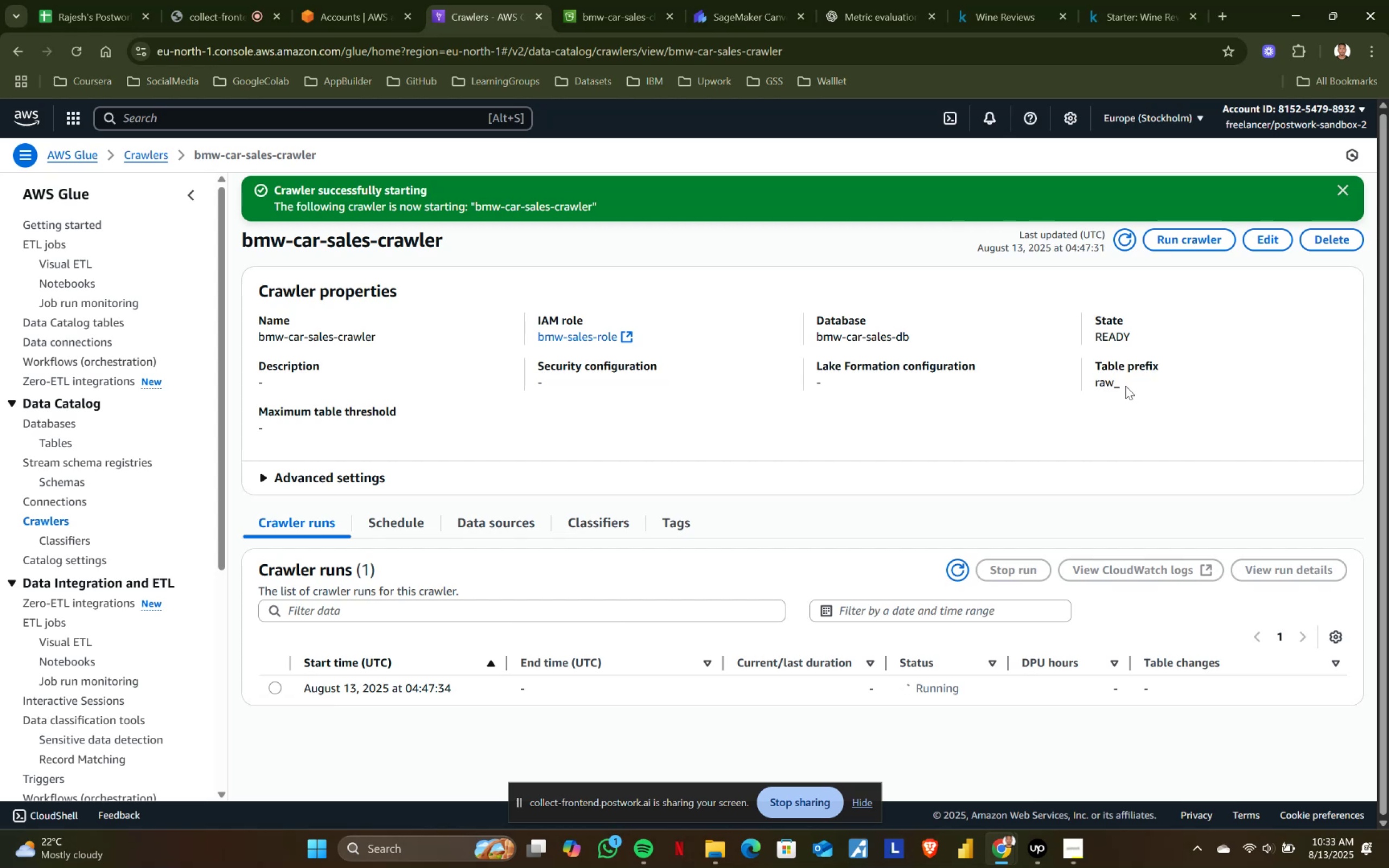 
left_click_drag(start_coordinate=[1125, 386], to_coordinate=[1081, 367])
 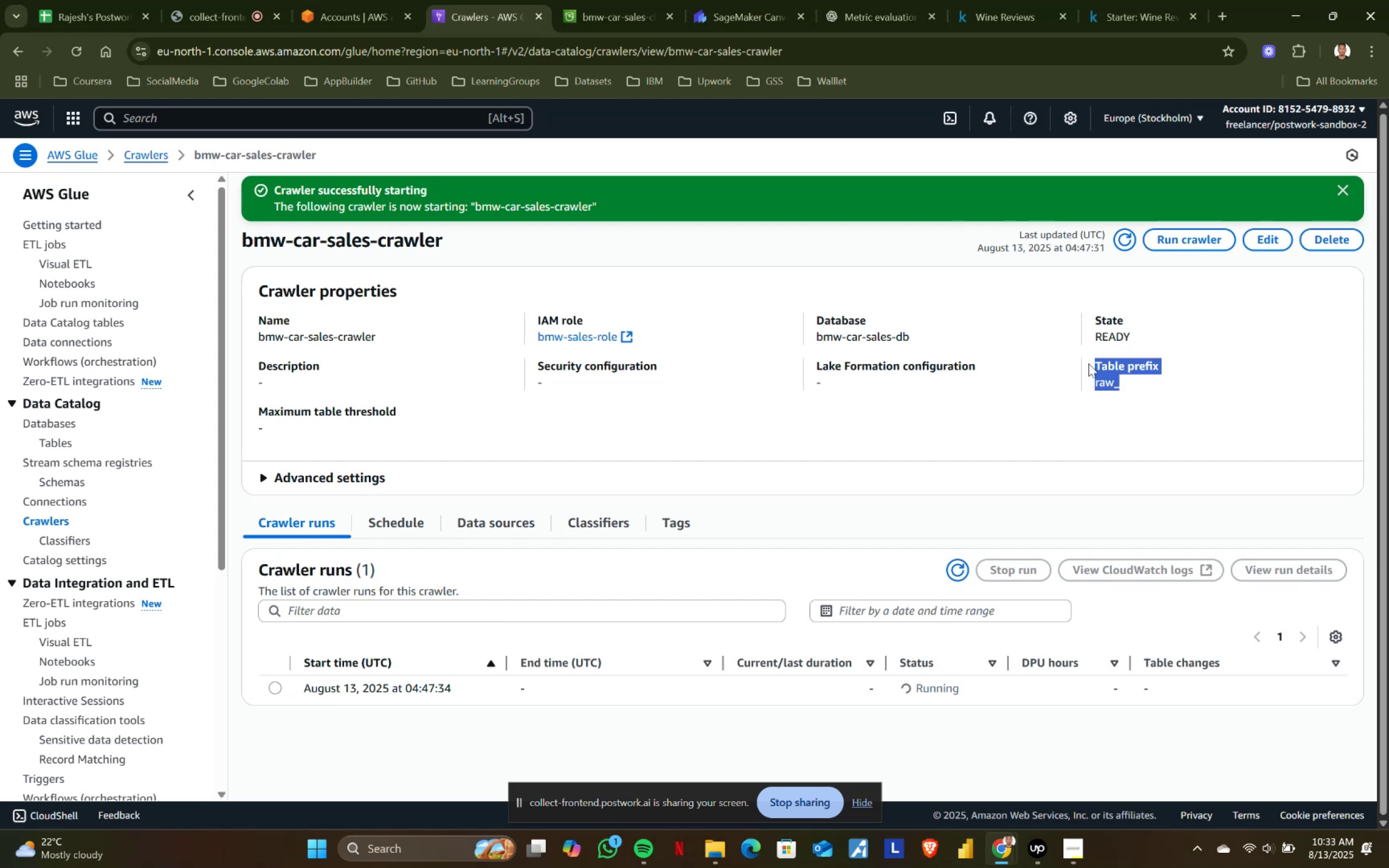 
left_click([1089, 363])
 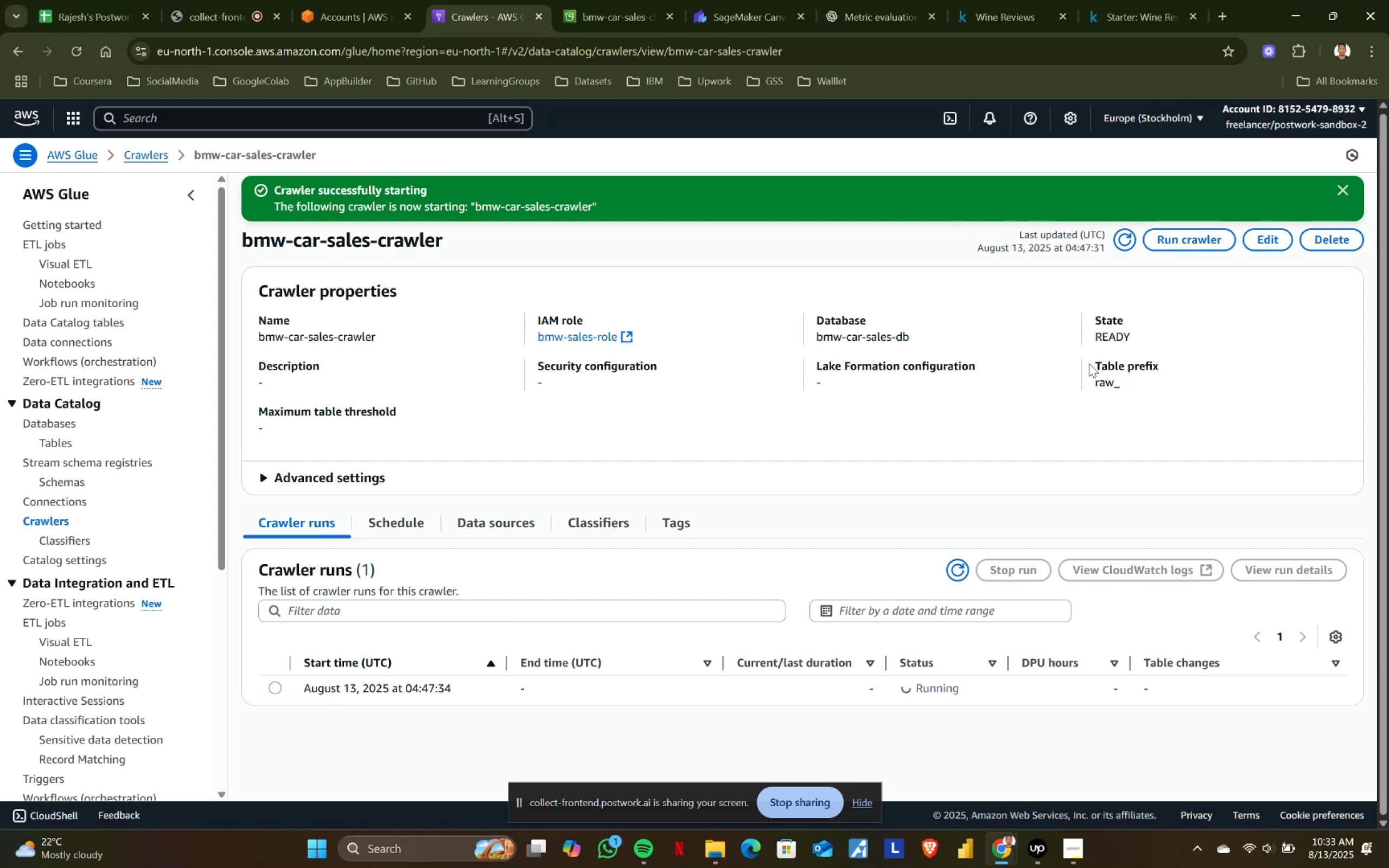 
left_click_drag(start_coordinate=[1090, 362], to_coordinate=[1139, 390])
 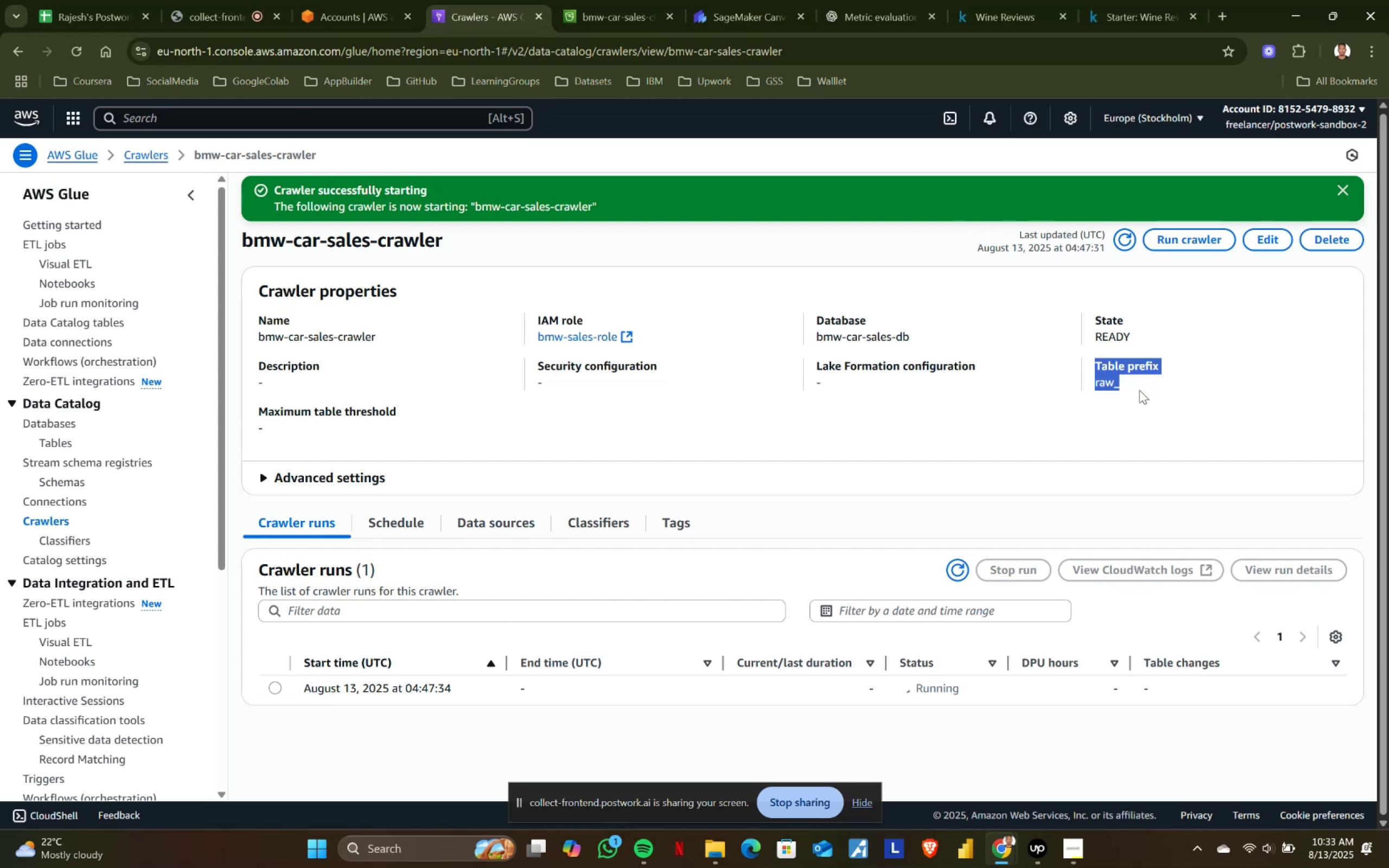 
triple_click([1139, 390])
 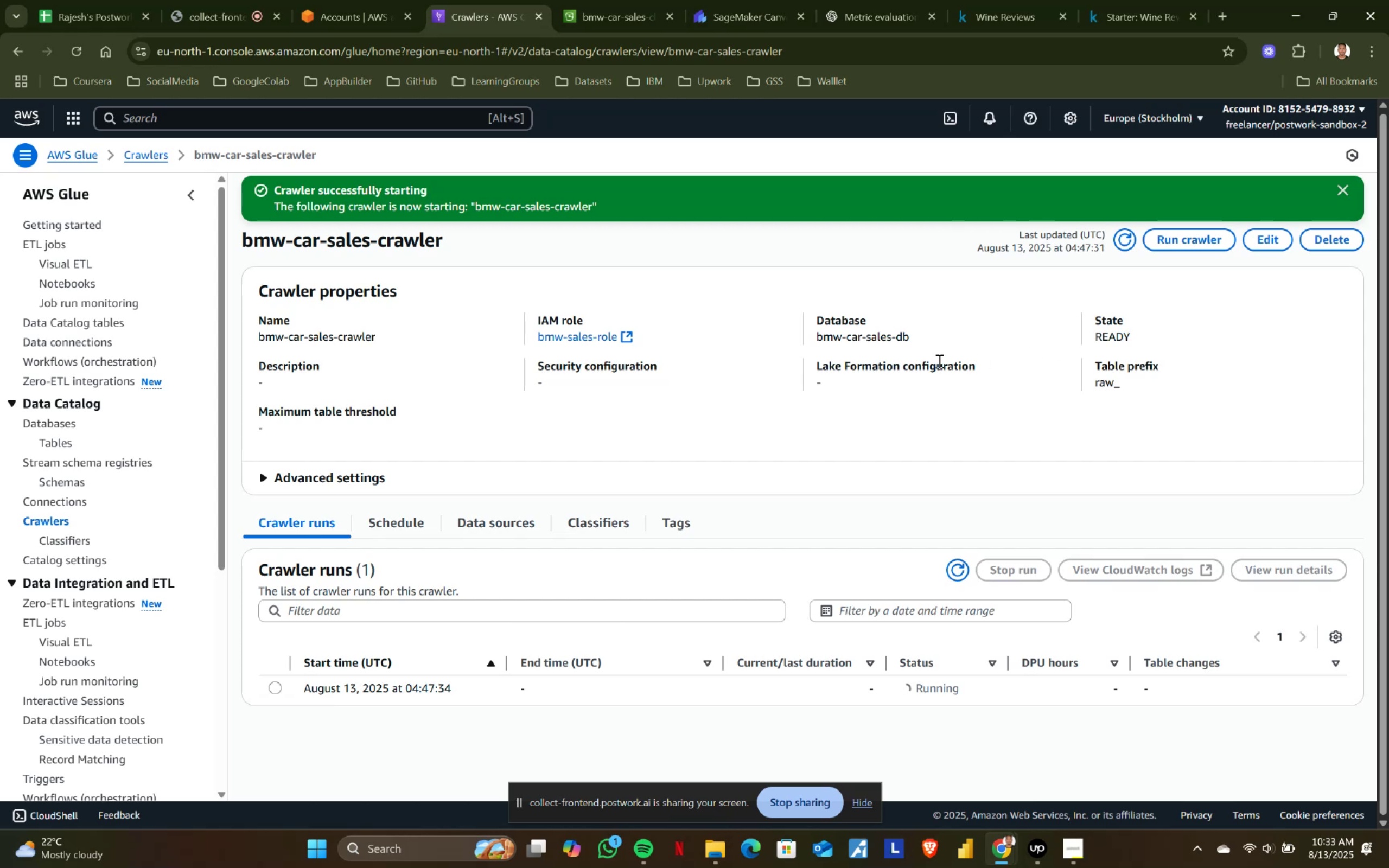 
wait(5.32)
 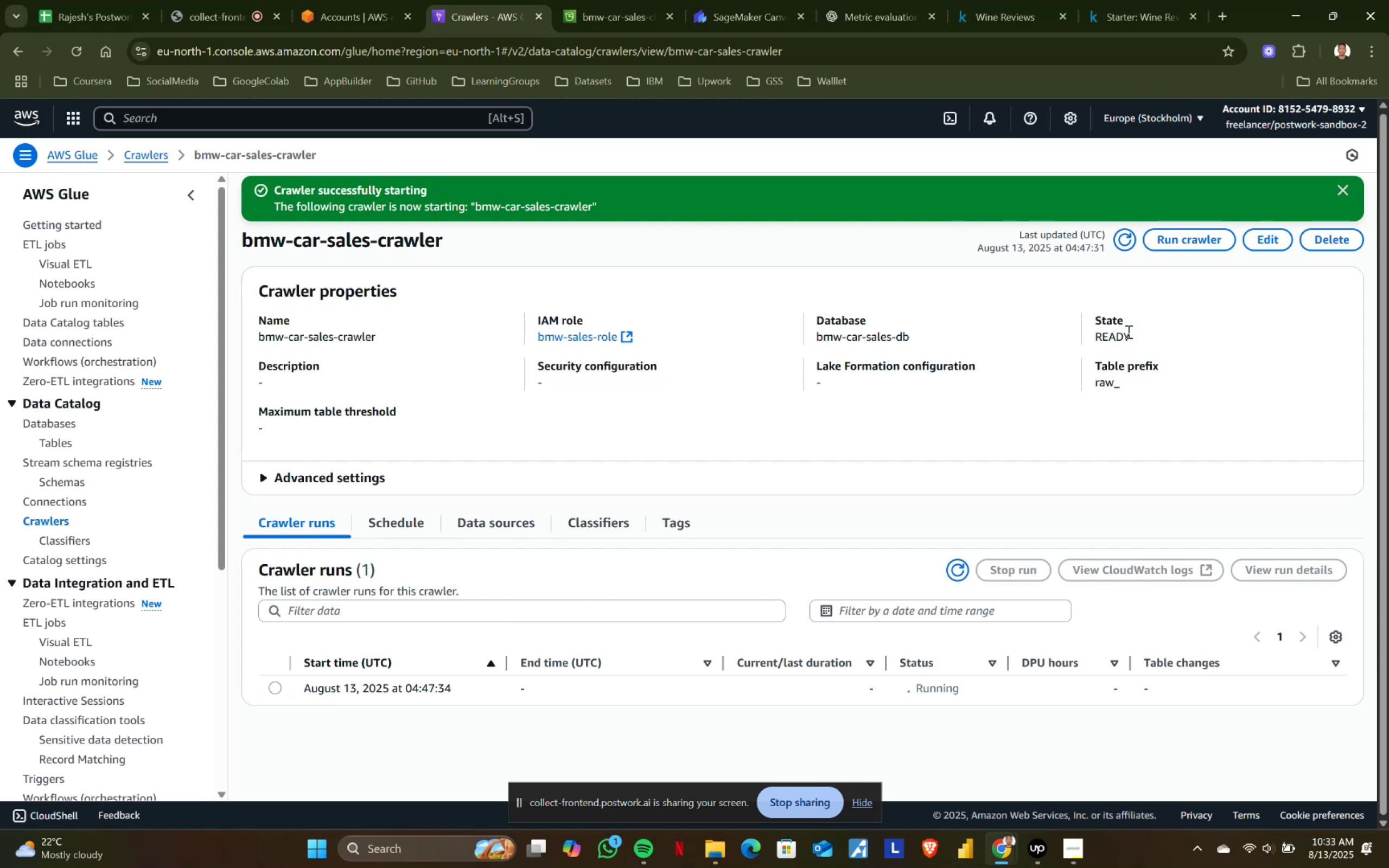 
left_click([735, 16])
 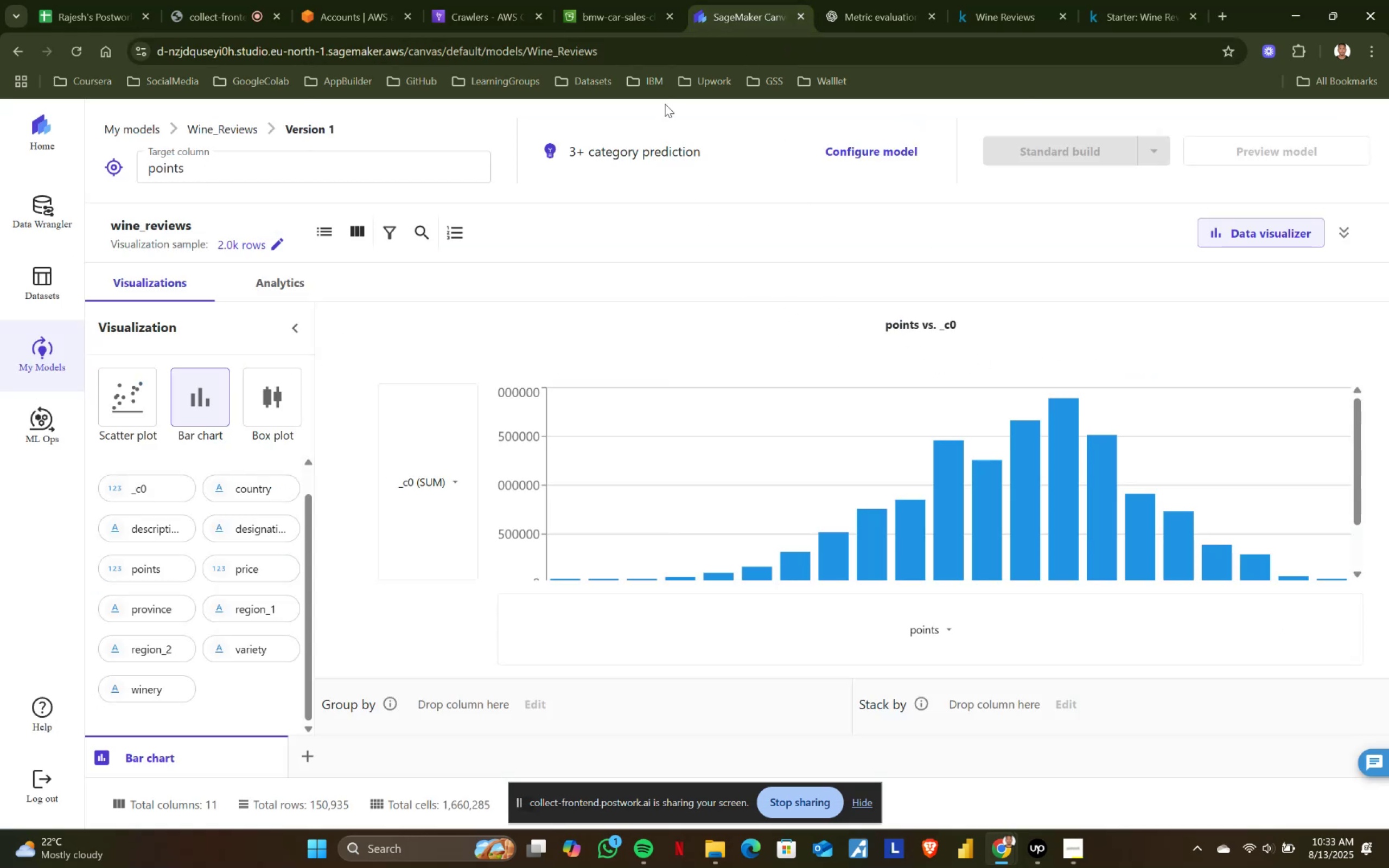 
left_click([626, 0])
 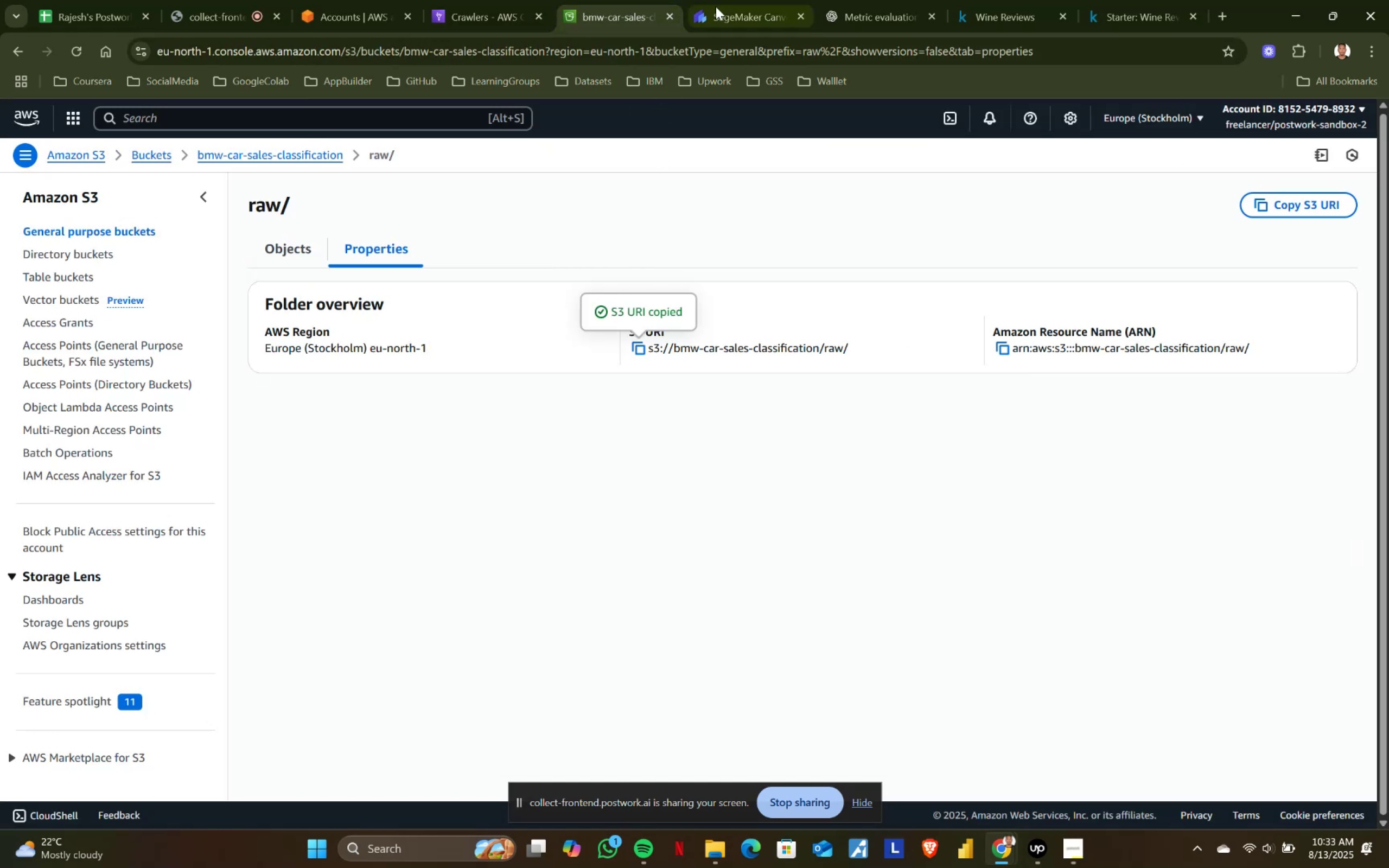 
left_click([502, 0])
 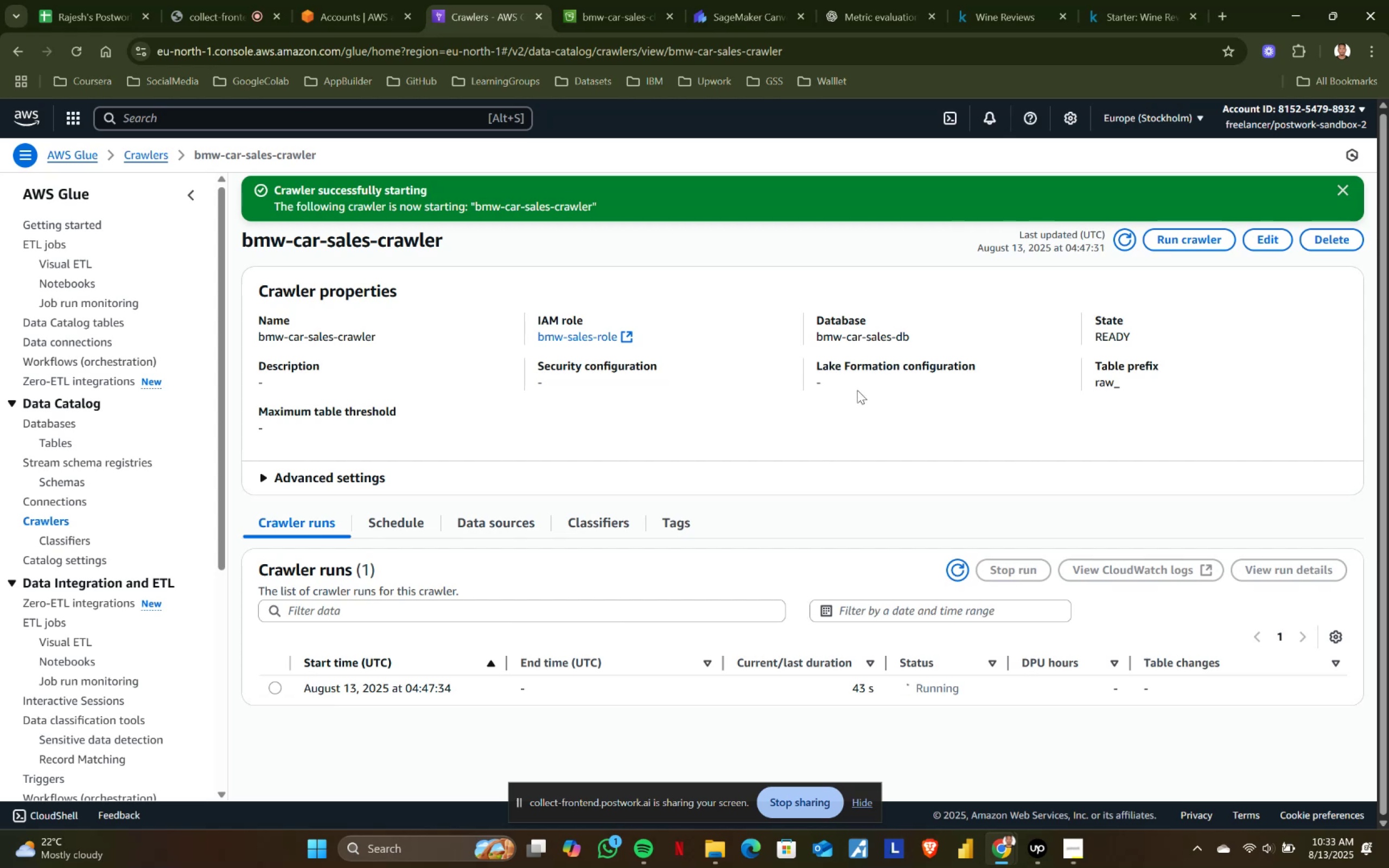 
wait(47.6)
 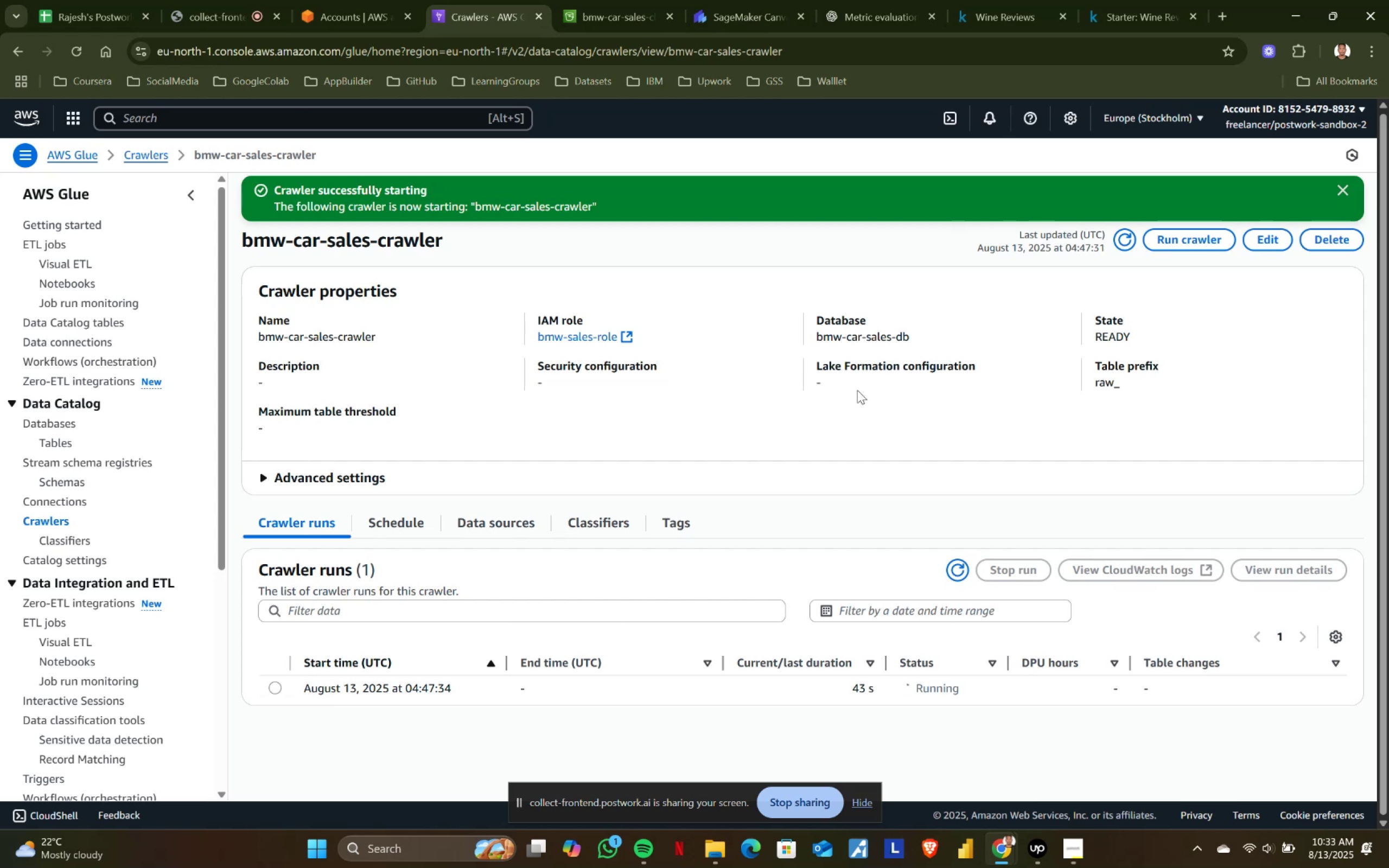 
left_click([645, 0])
 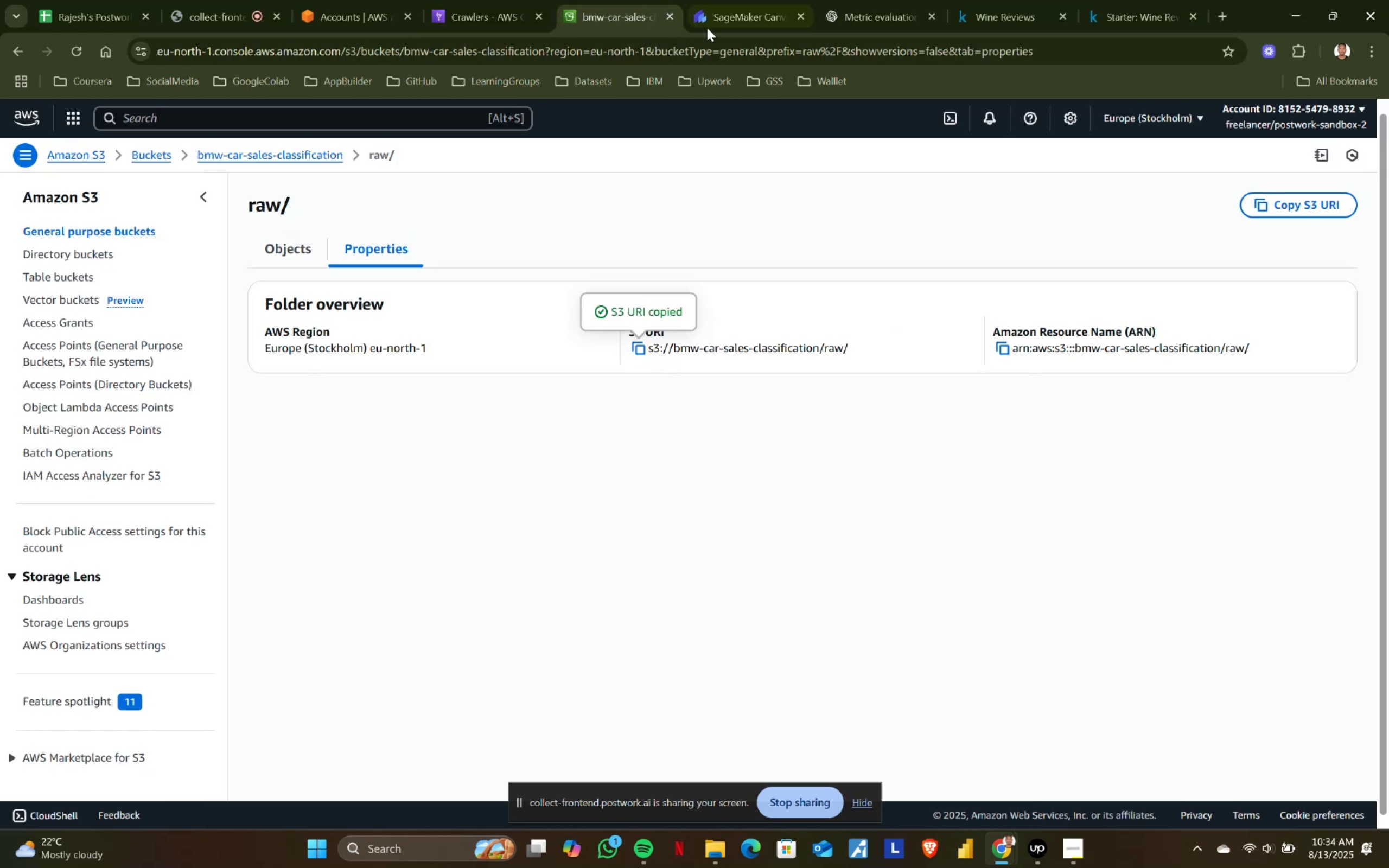 
left_click([735, 14])
 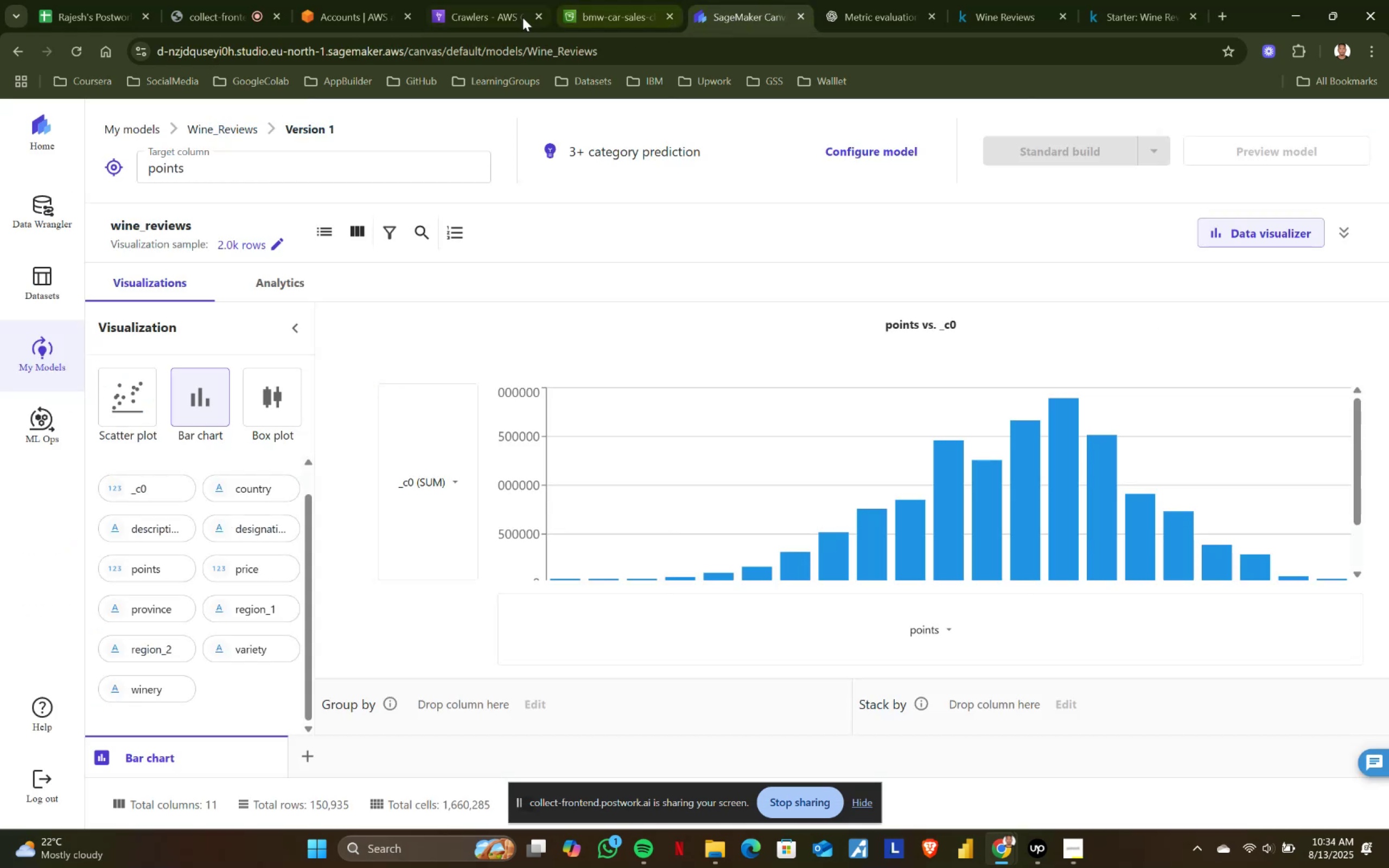 
left_click([506, 11])
 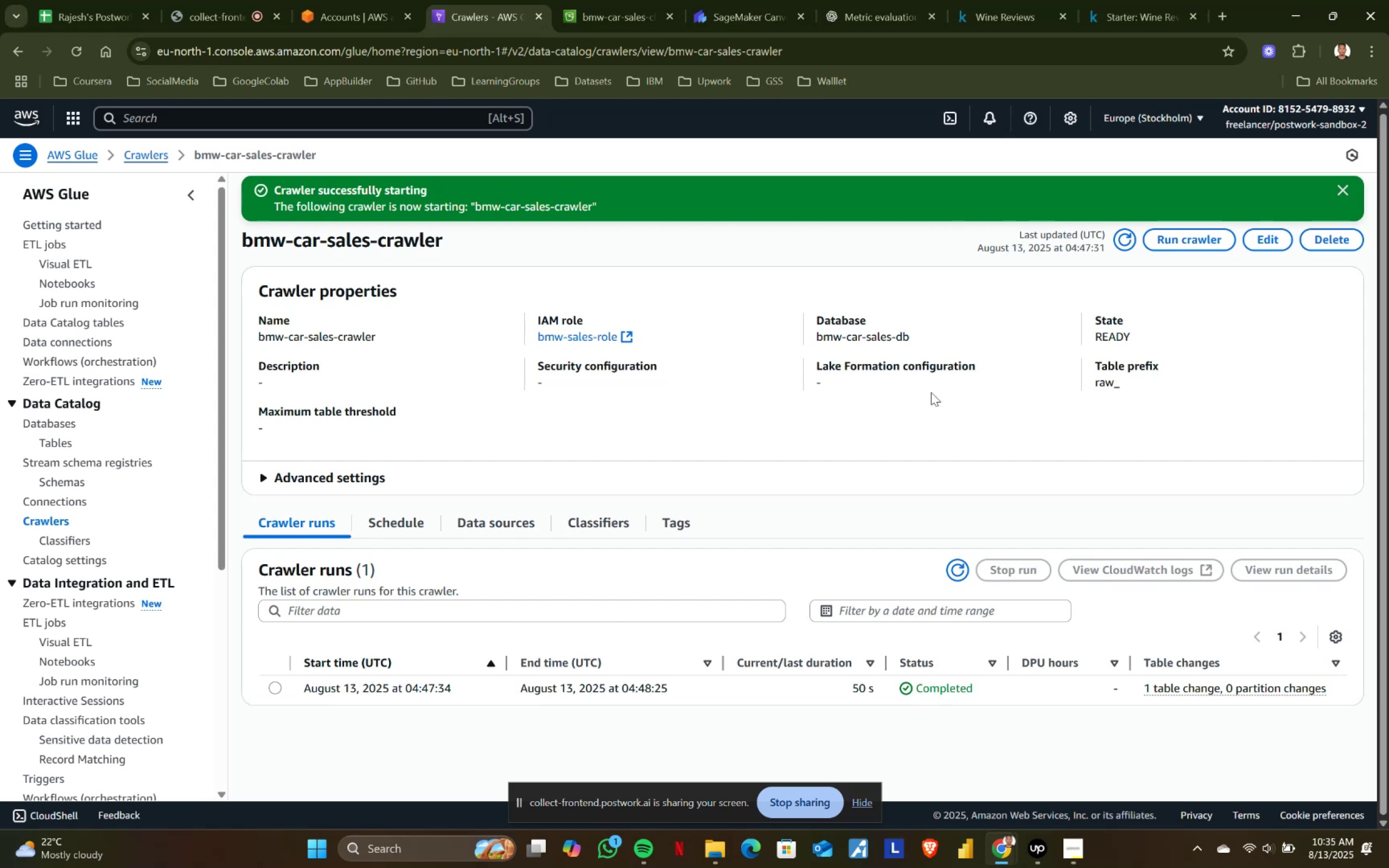 
wait(65.78)
 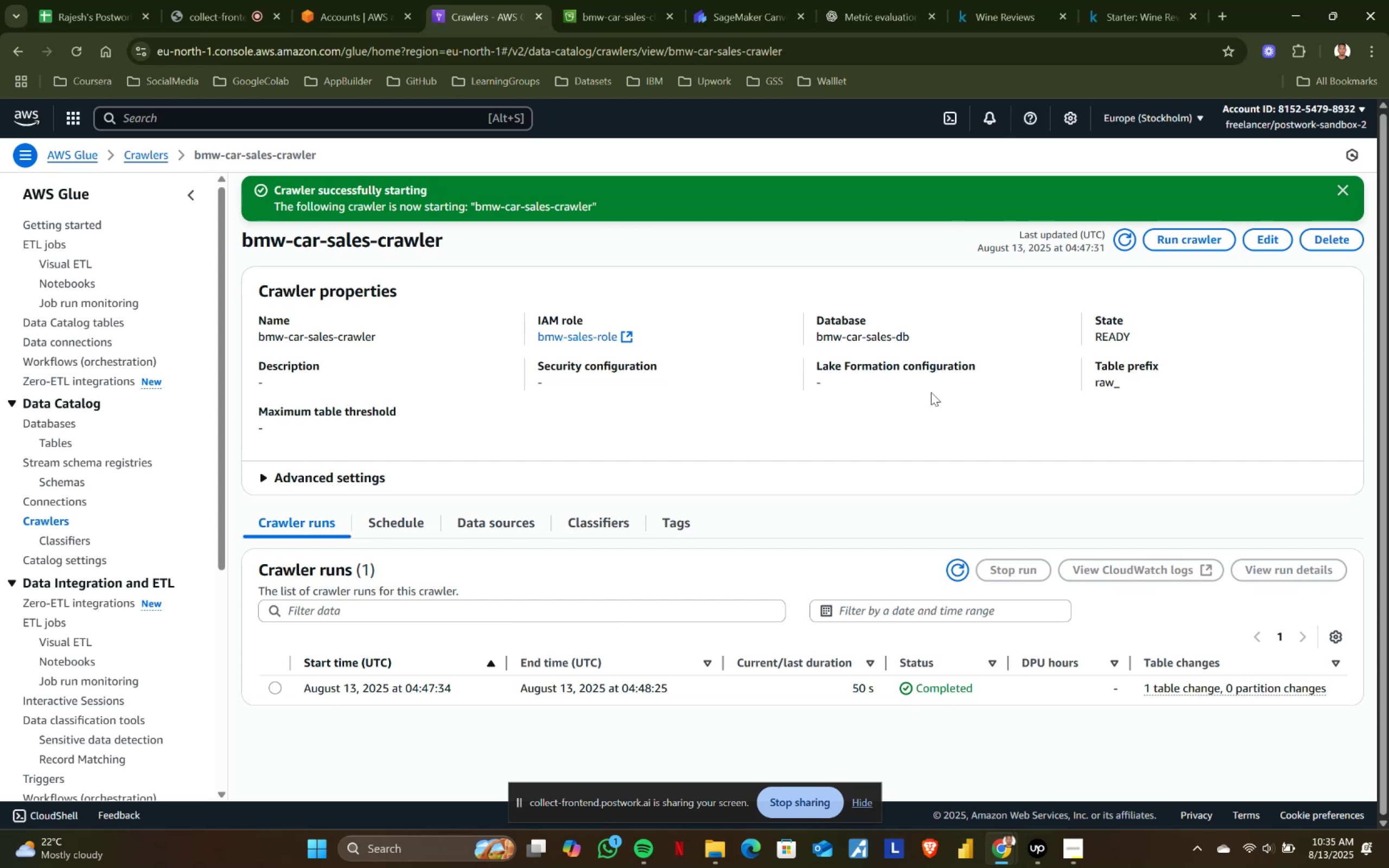 
left_click_drag(start_coordinate=[1094, 382], to_coordinate=[1183, 386])
 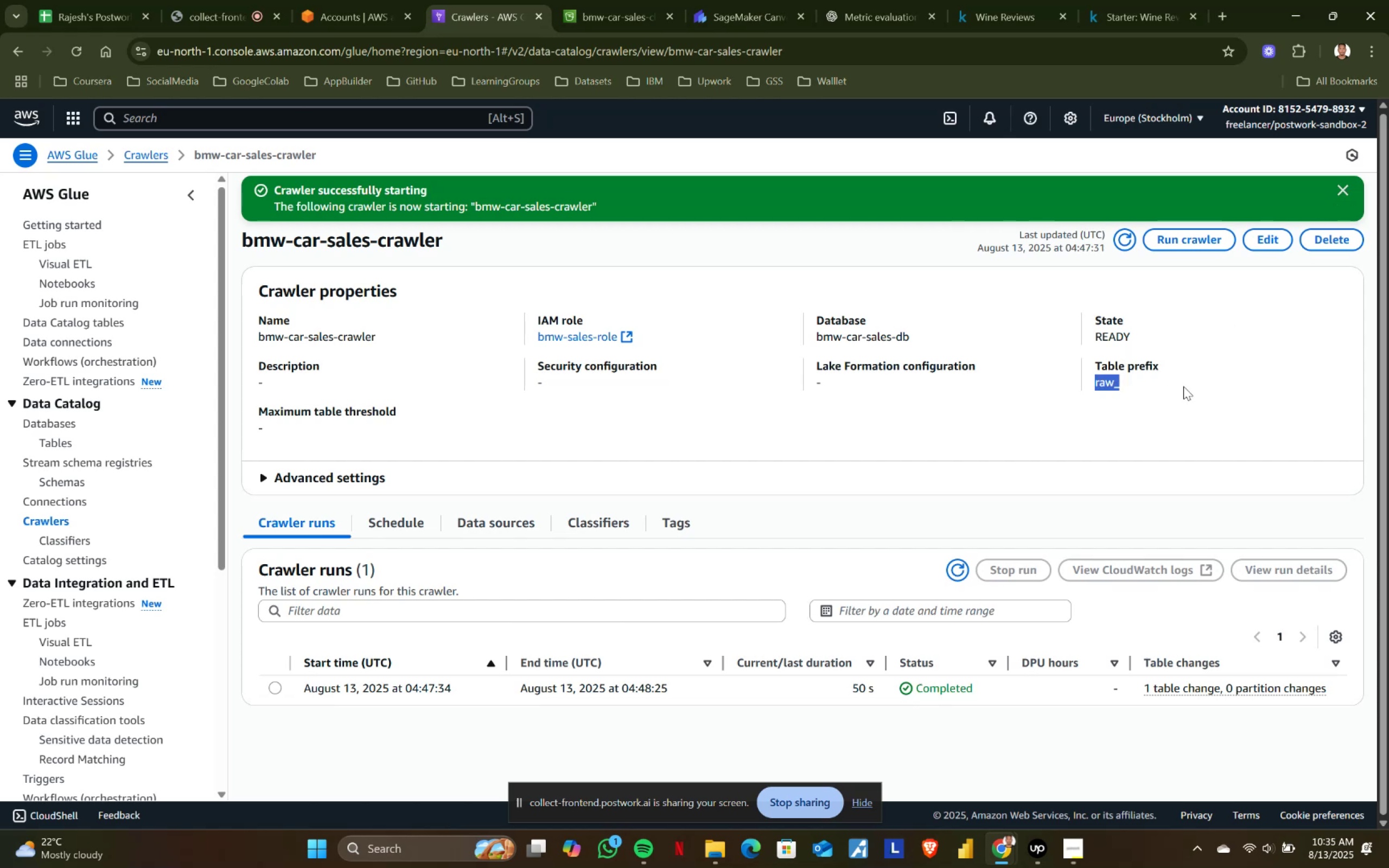 
left_click([1183, 386])
 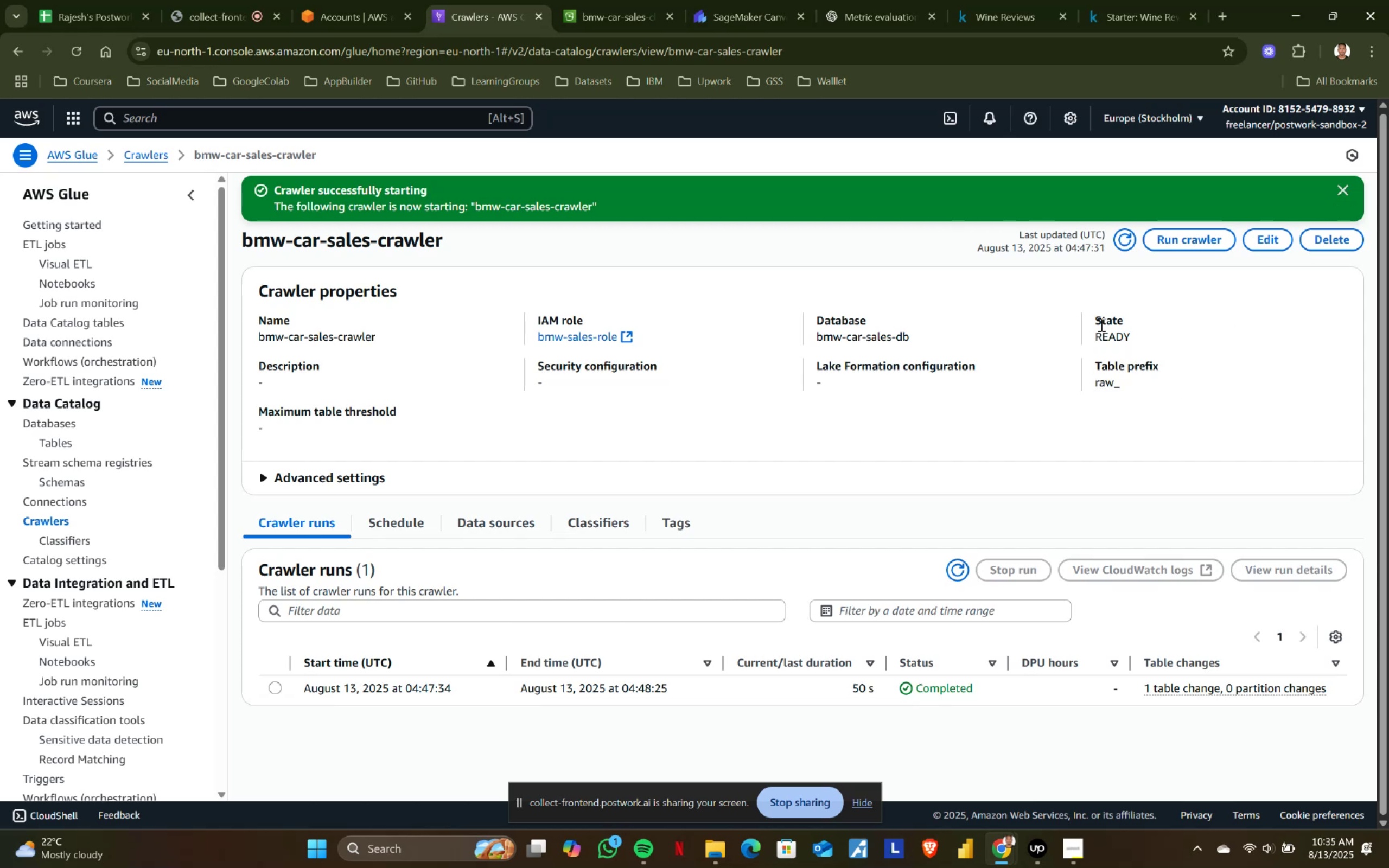 
left_click_drag(start_coordinate=[1094, 308], to_coordinate=[1133, 390])
 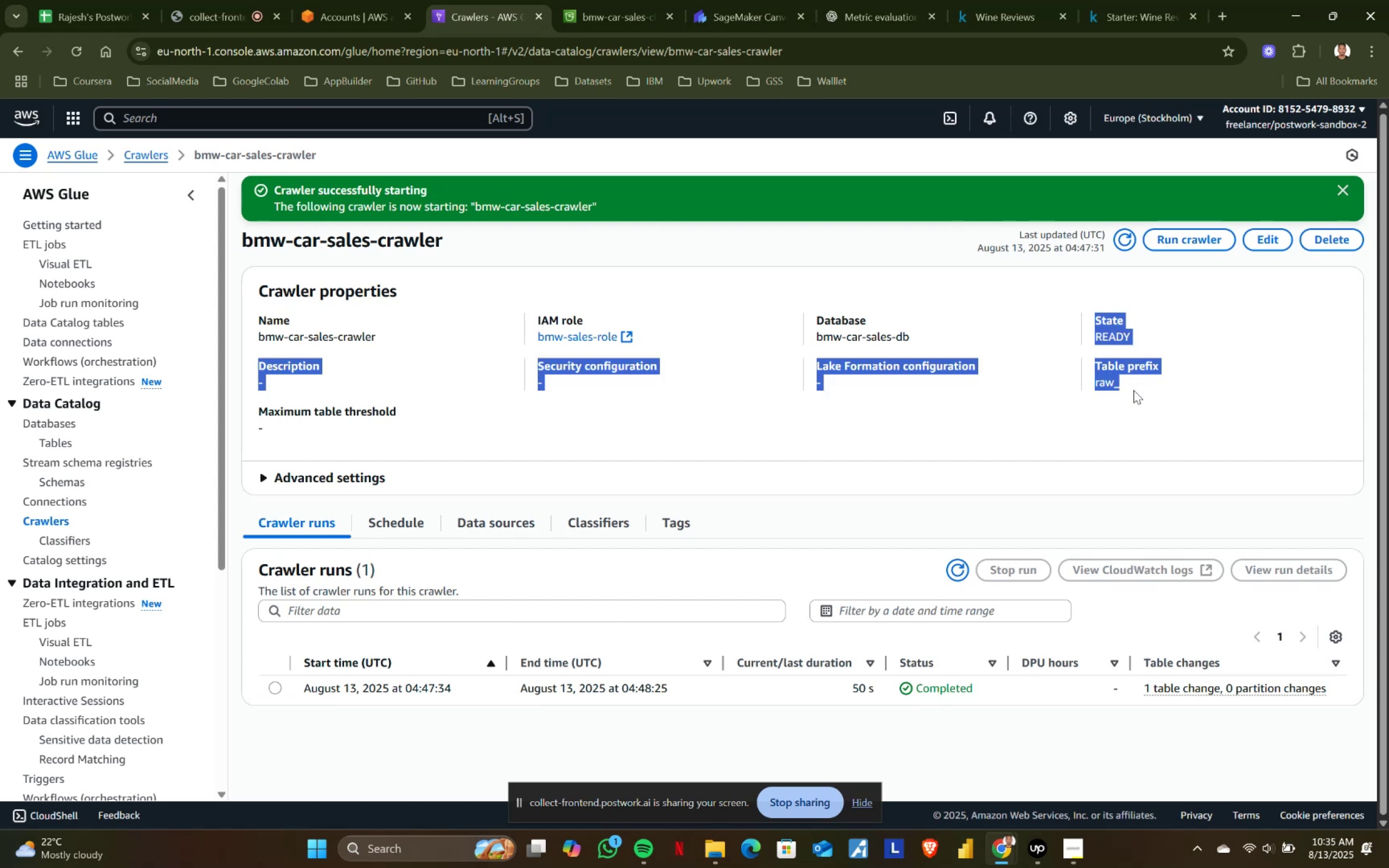 
left_click([1133, 390])
 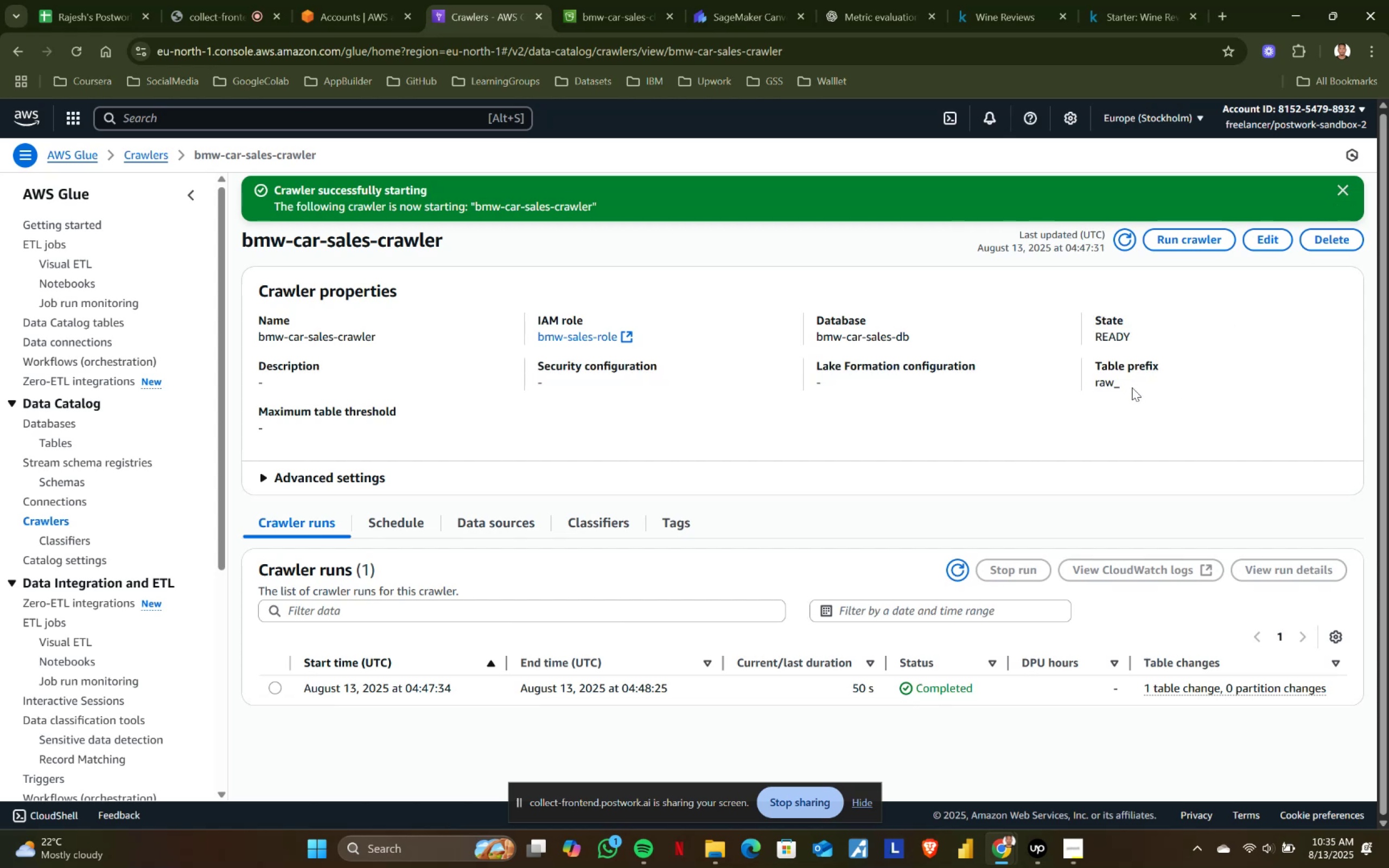 
left_click_drag(start_coordinate=[1128, 386], to_coordinate=[1093, 316])
 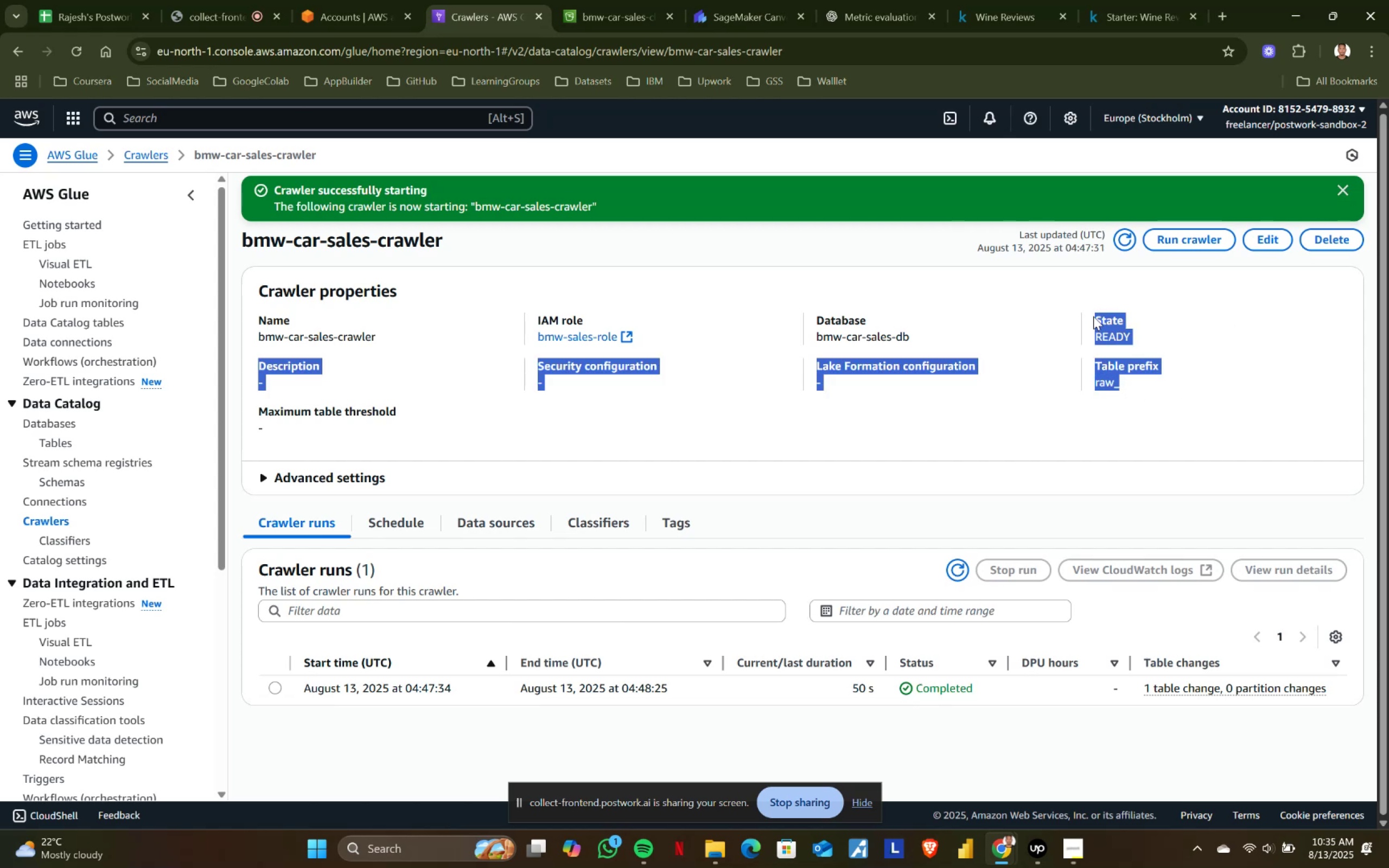 
left_click([1093, 316])
 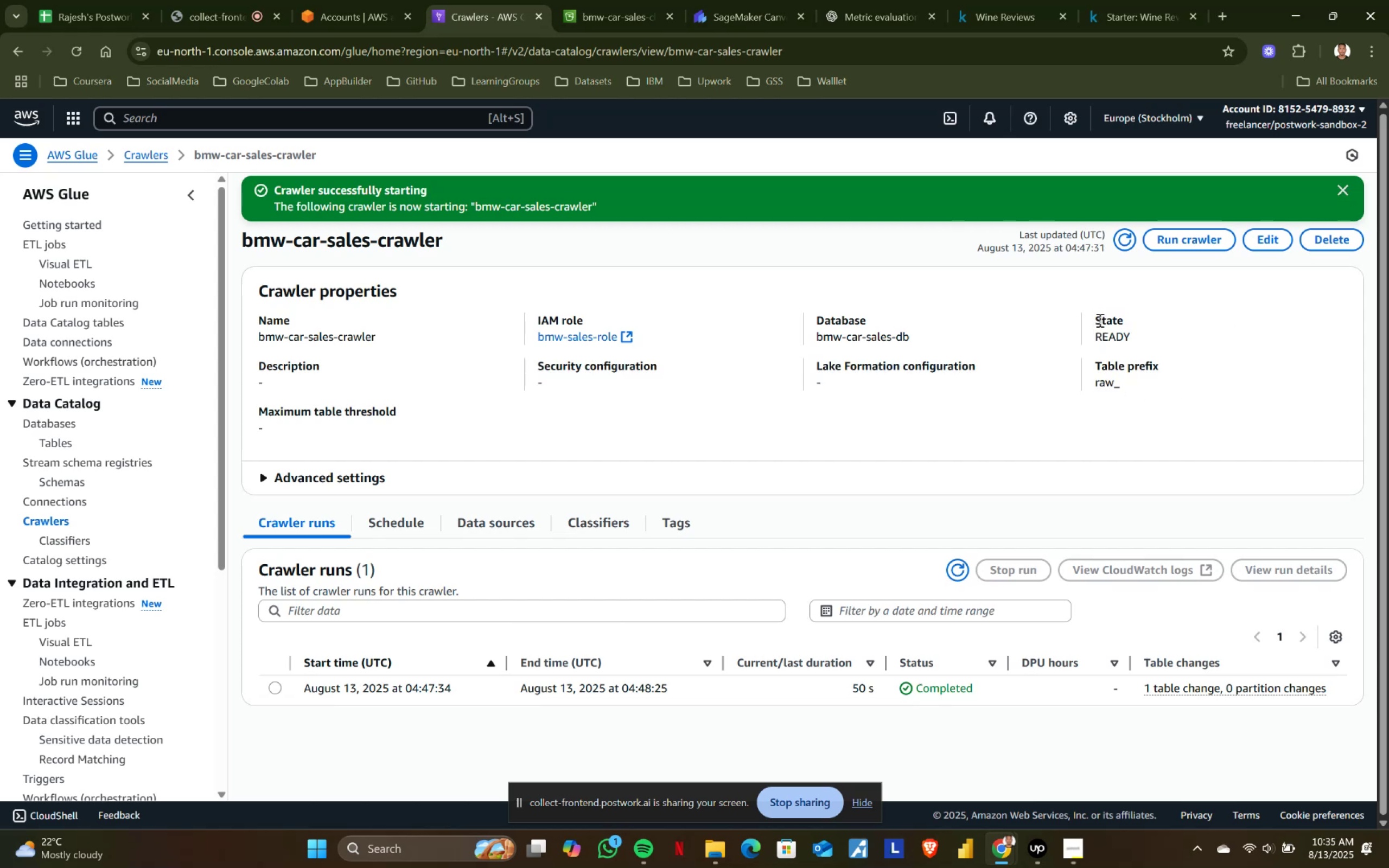 
left_click_drag(start_coordinate=[1097, 315], to_coordinate=[1135, 382])
 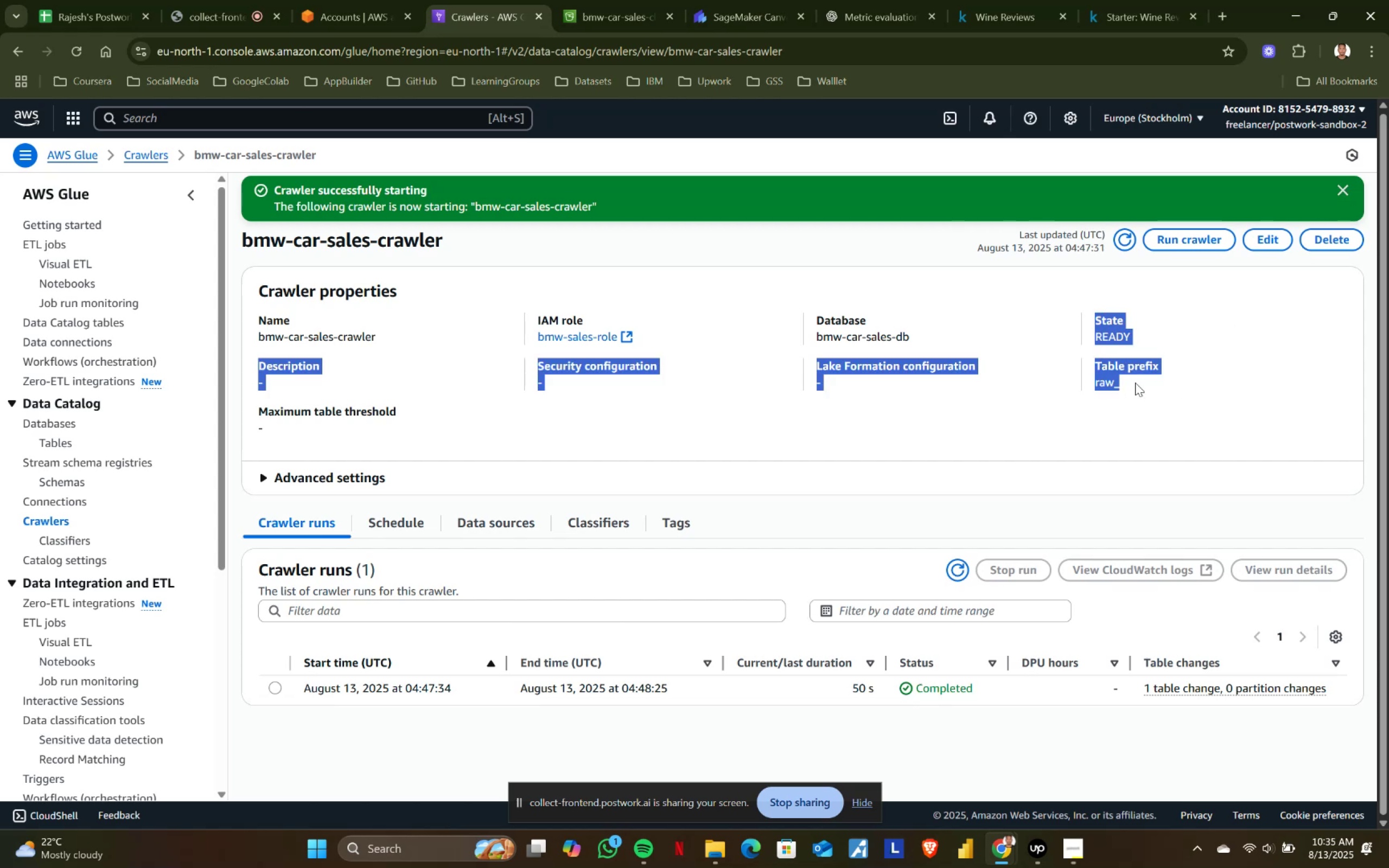 
left_click([1135, 382])
 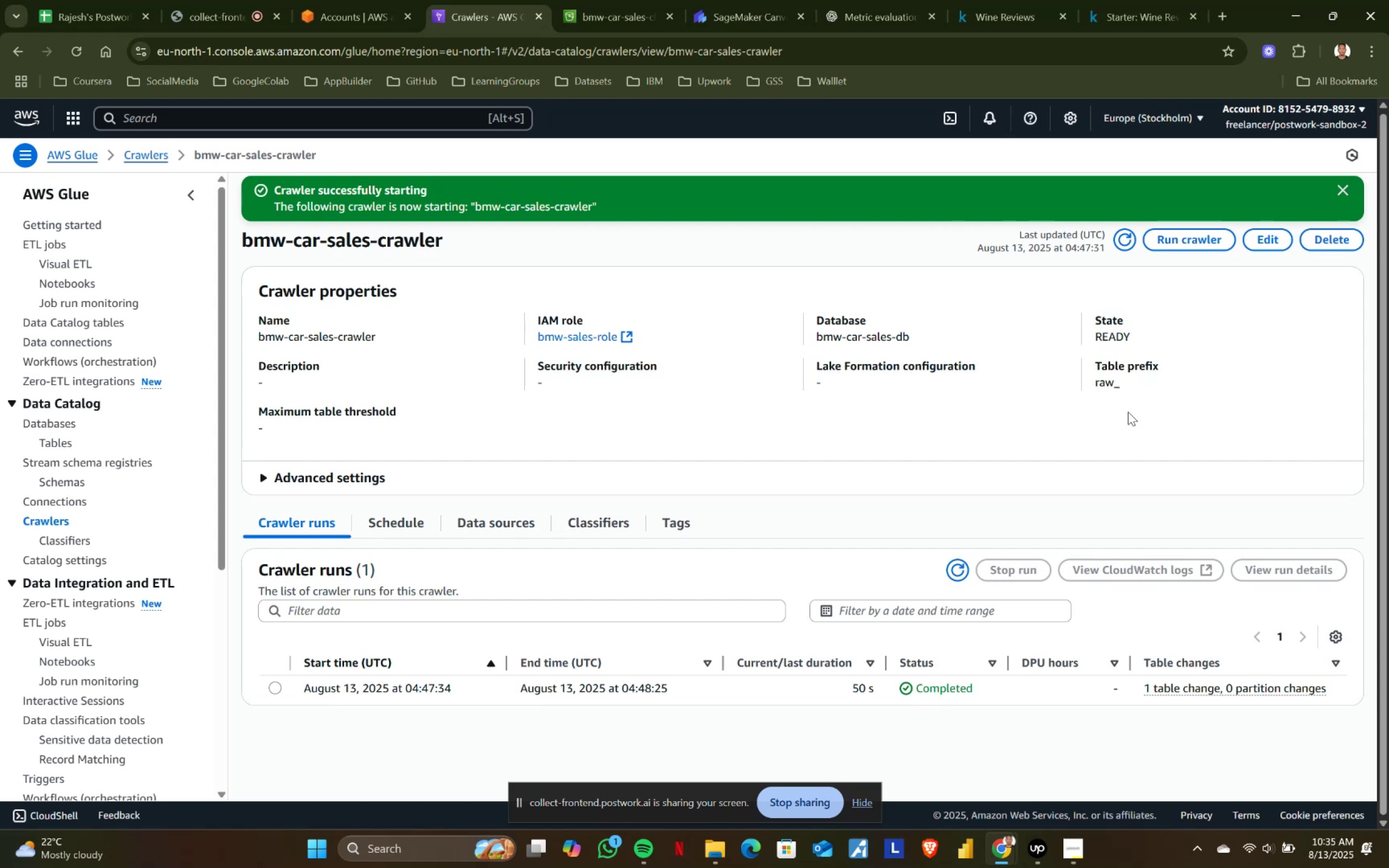 
left_click_drag(start_coordinate=[1122, 386], to_coordinate=[1087, 323])
 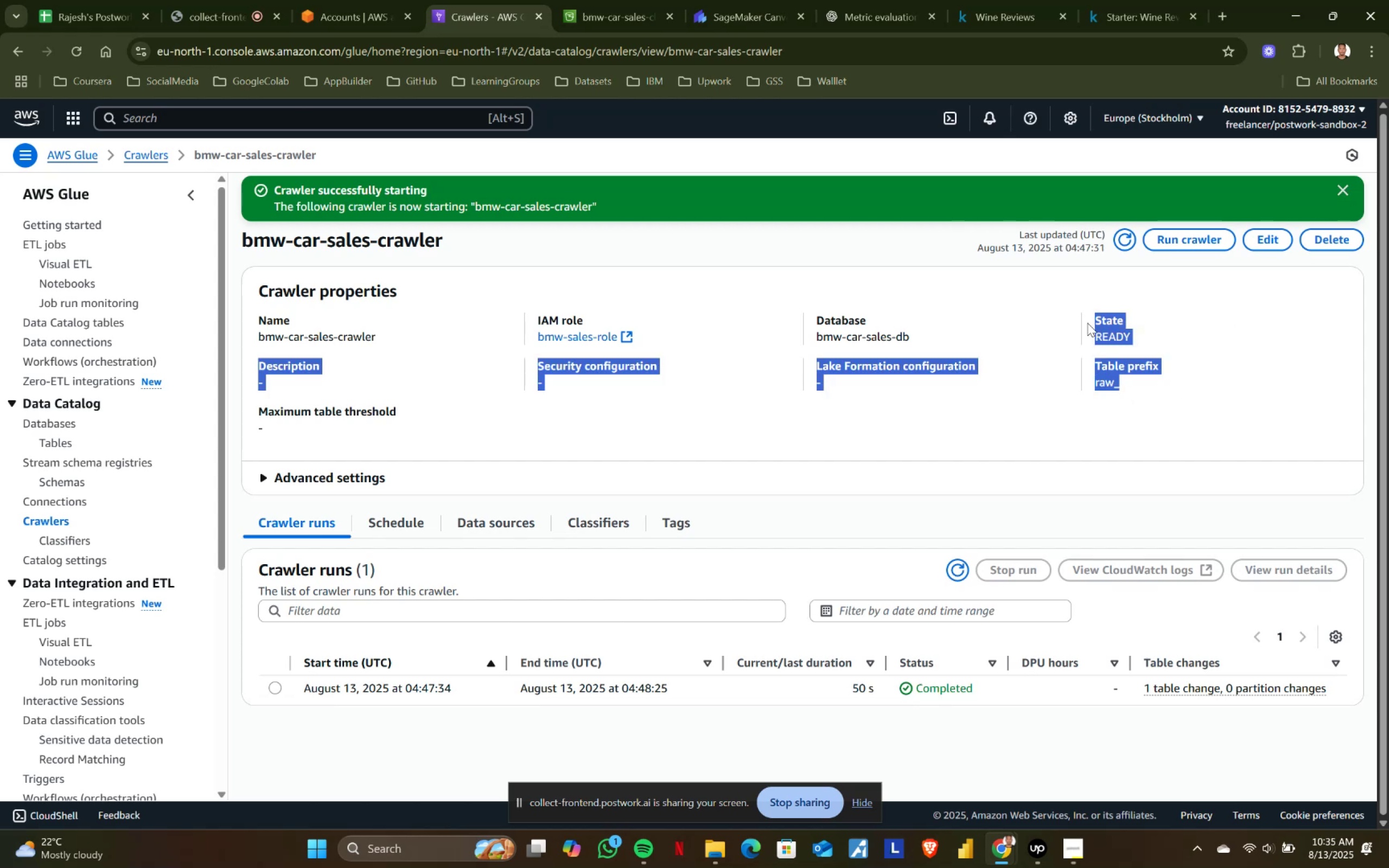 
left_click([1087, 323])
 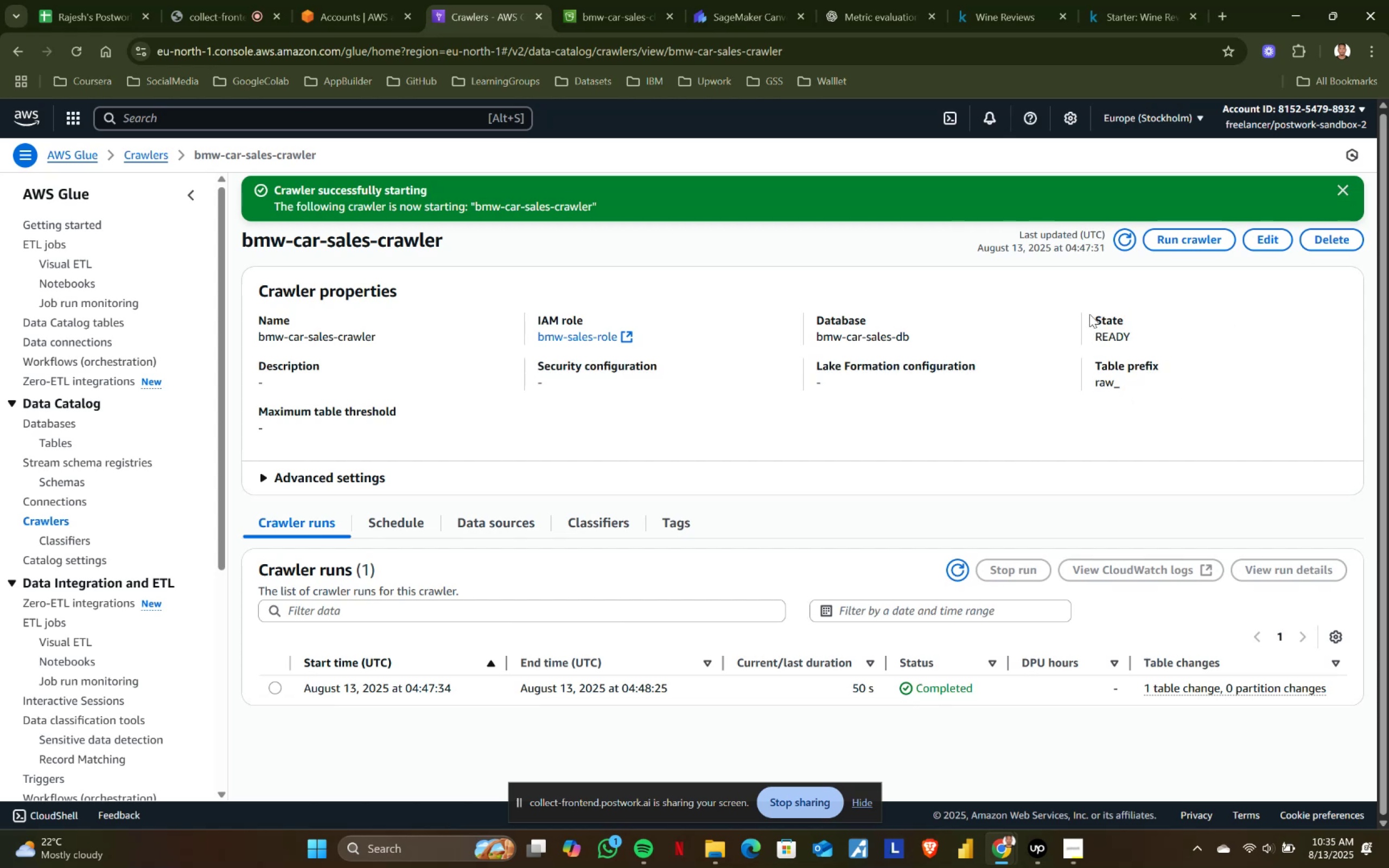 
left_click_drag(start_coordinate=[1091, 310], to_coordinate=[1120, 387])
 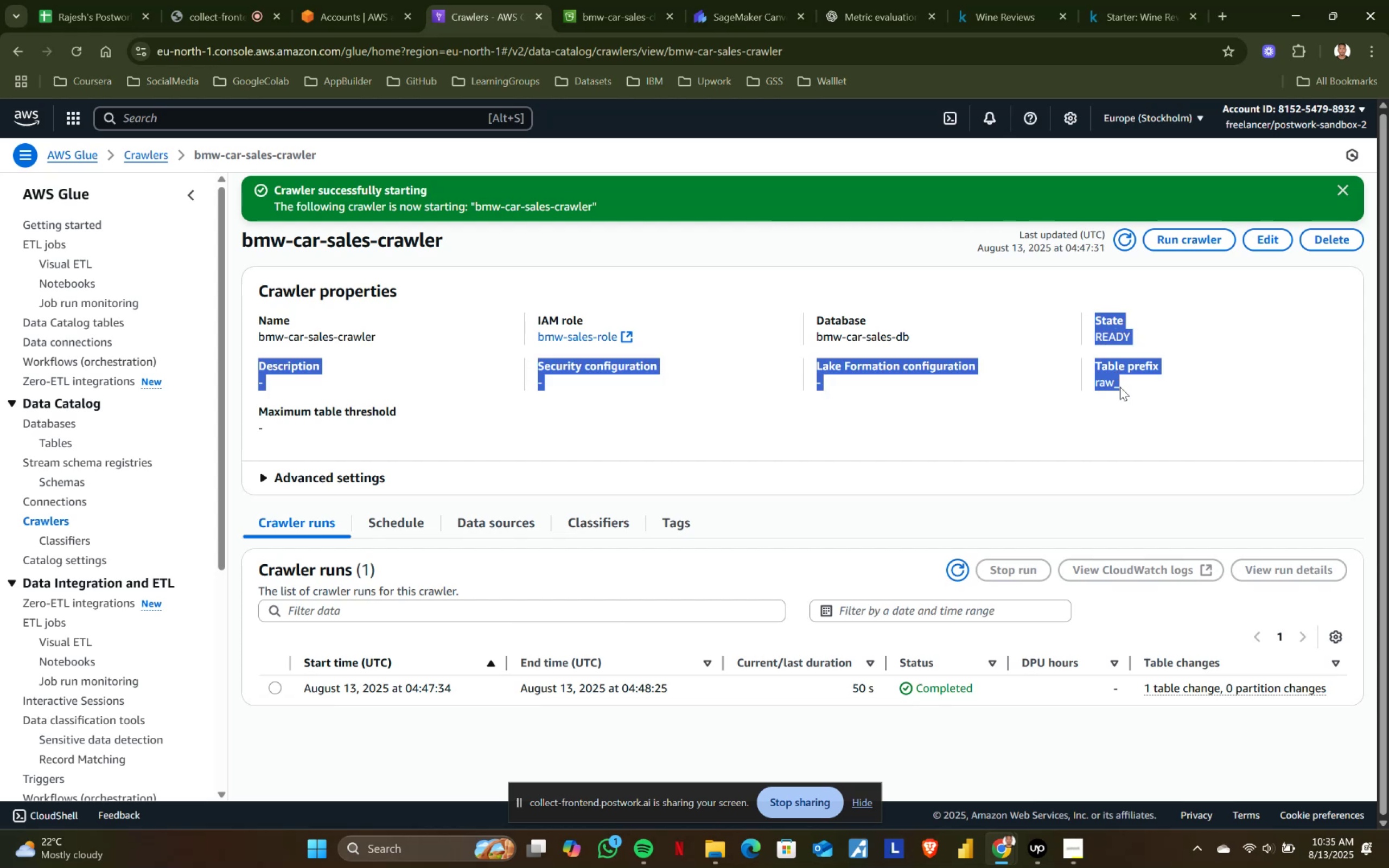 
left_click([1120, 387])
 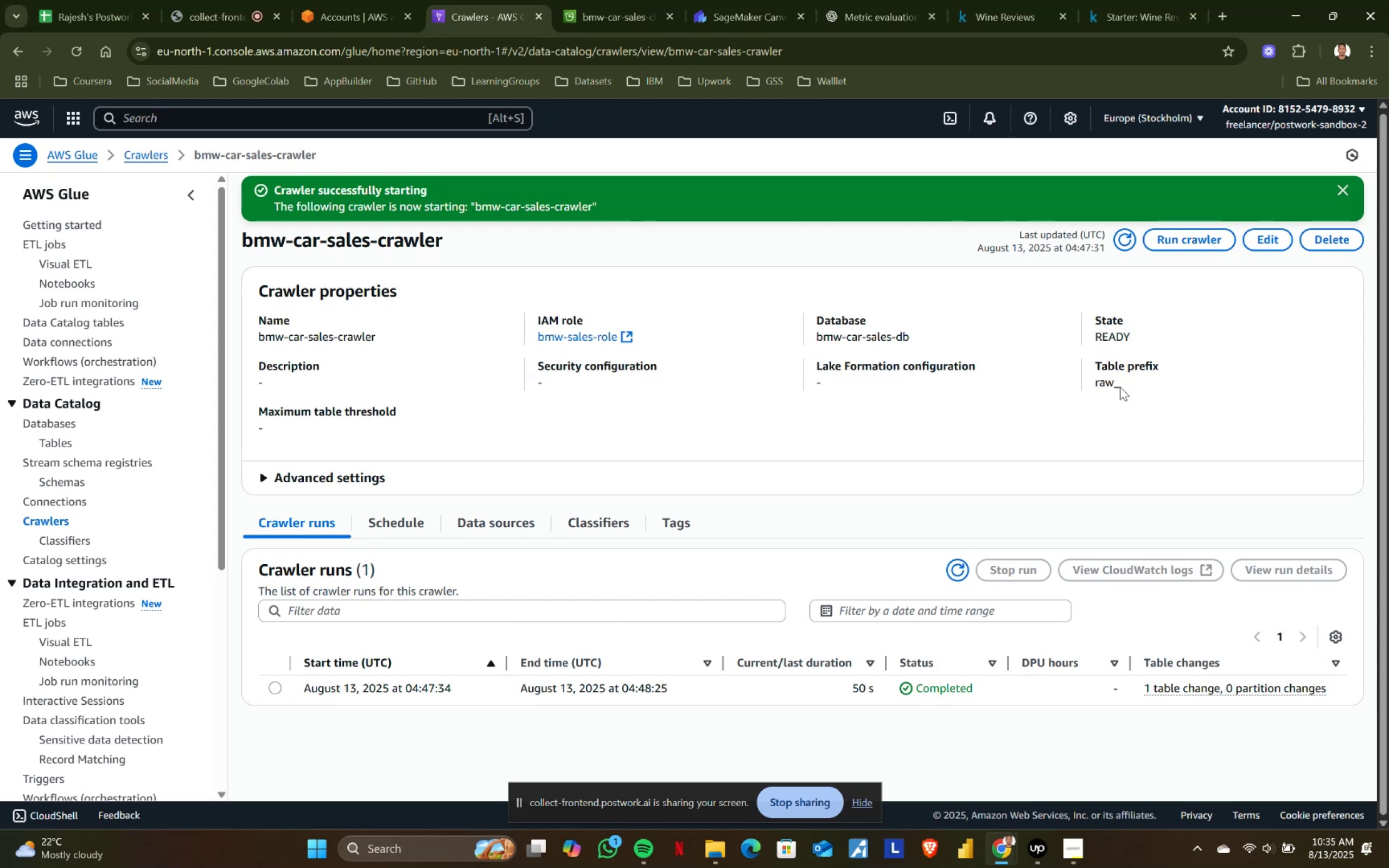 
left_click_drag(start_coordinate=[1120, 387], to_coordinate=[1087, 312])
 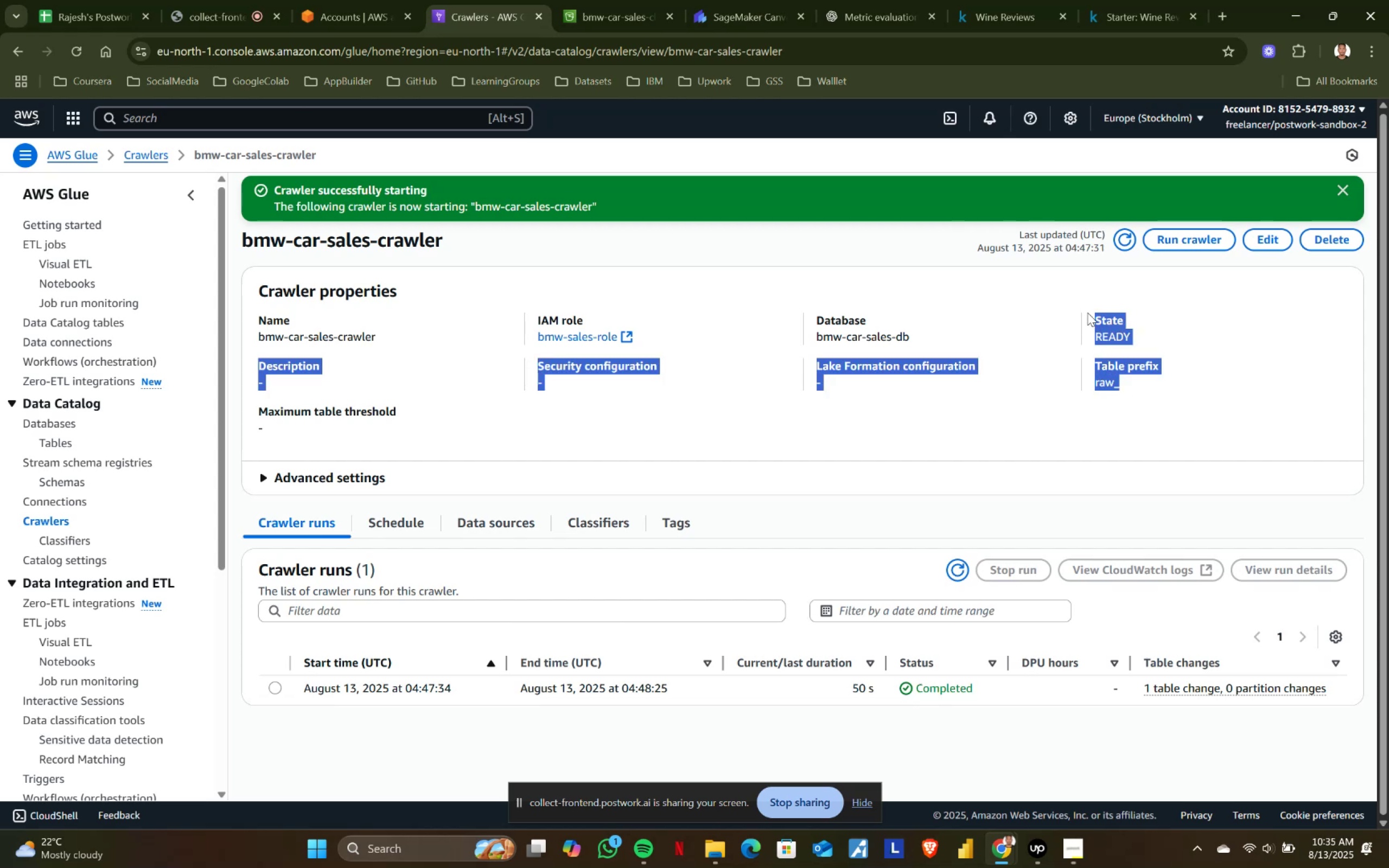 
left_click([1087, 312])
 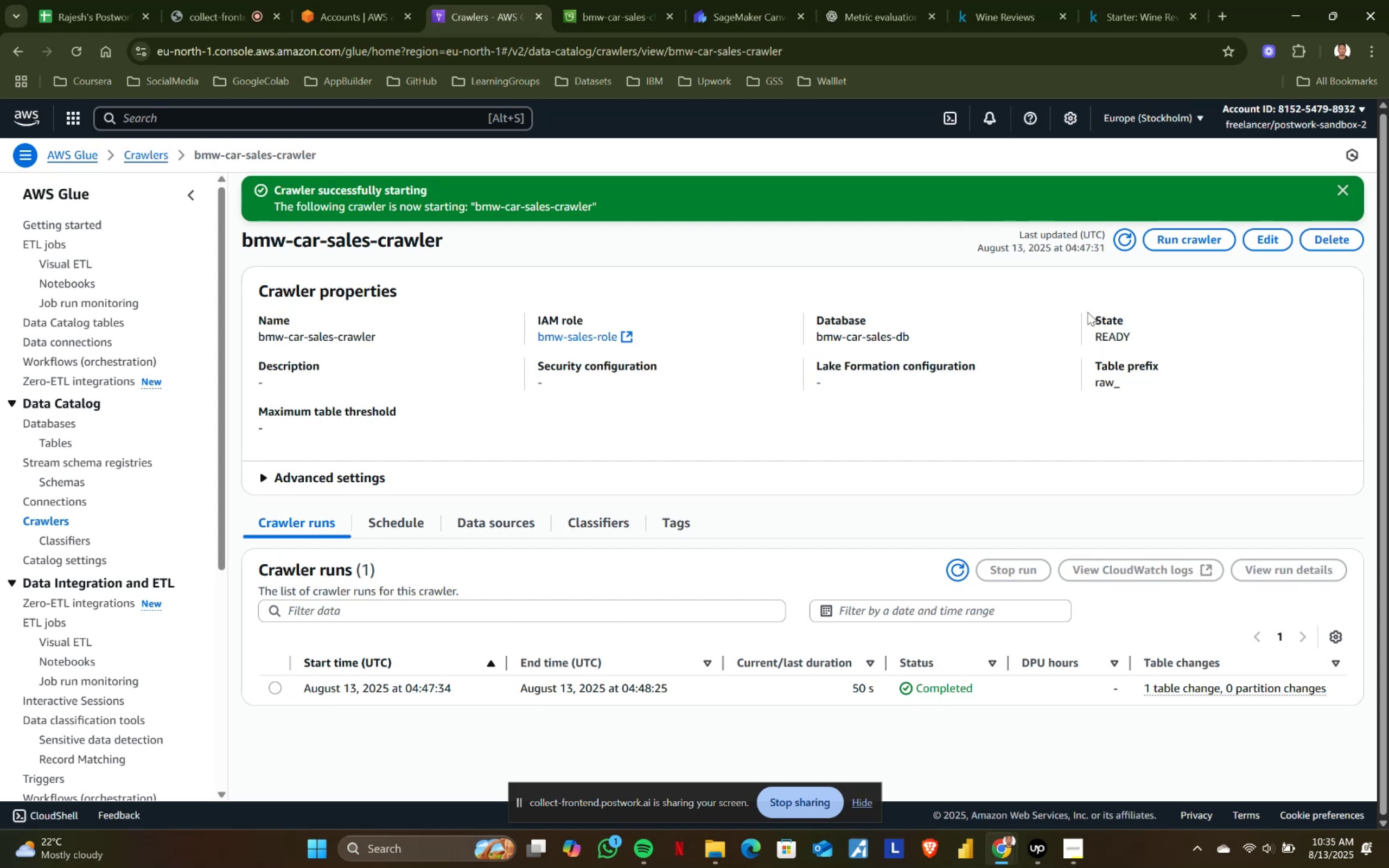 
left_click_drag(start_coordinate=[1090, 312], to_coordinate=[1125, 376])
 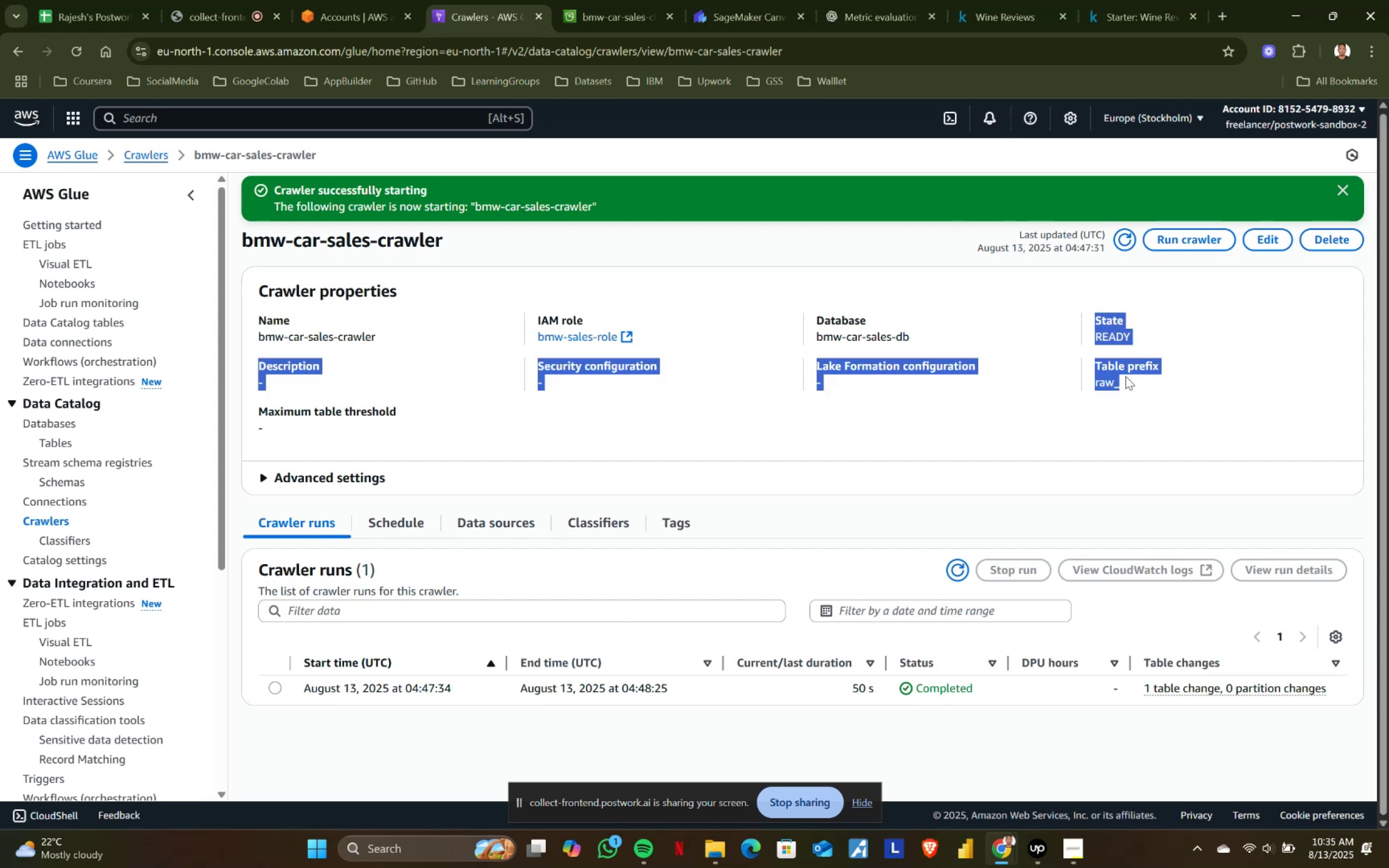 
left_click([1125, 376])
 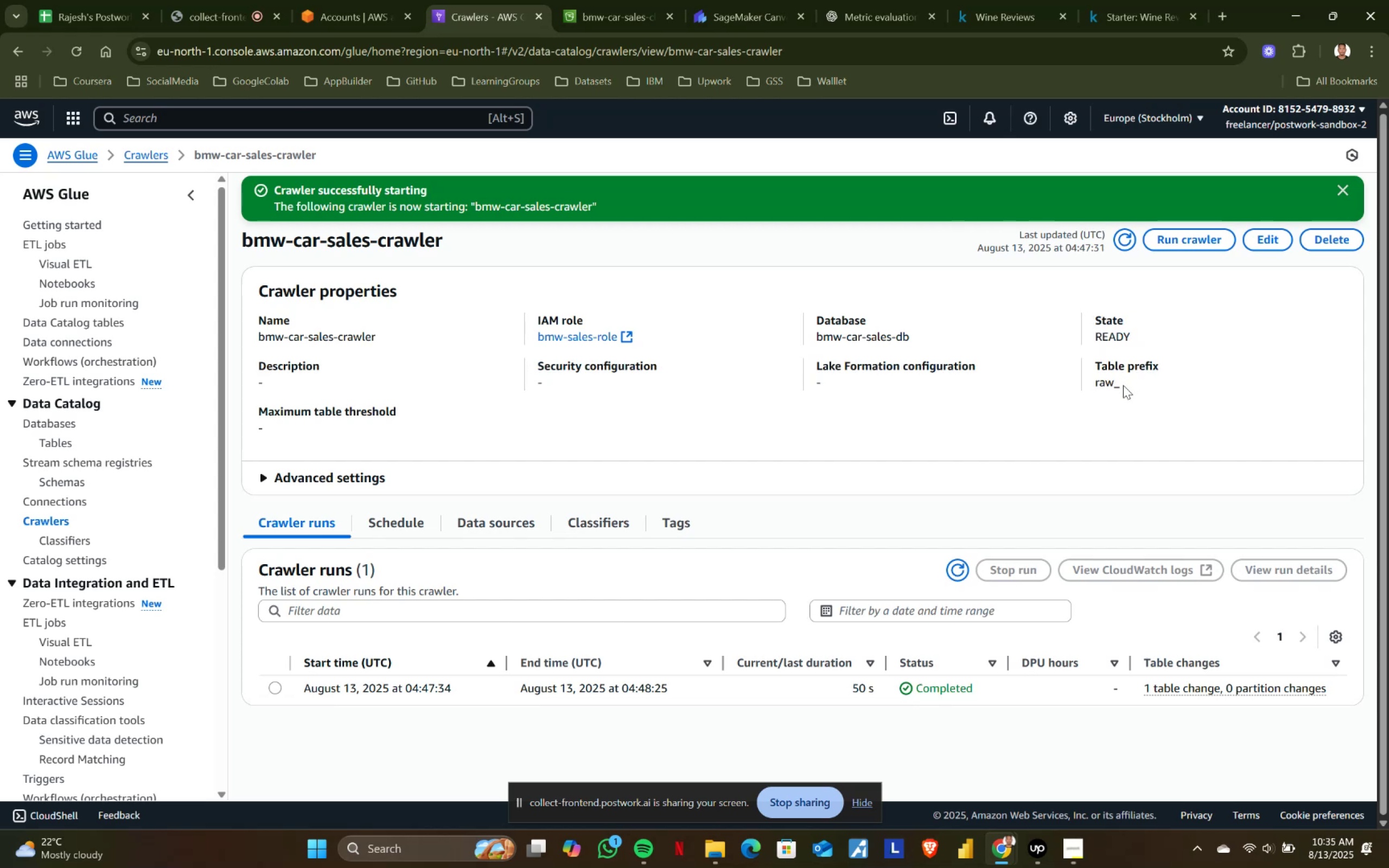 
left_click_drag(start_coordinate=[1121, 387], to_coordinate=[1095, 320])
 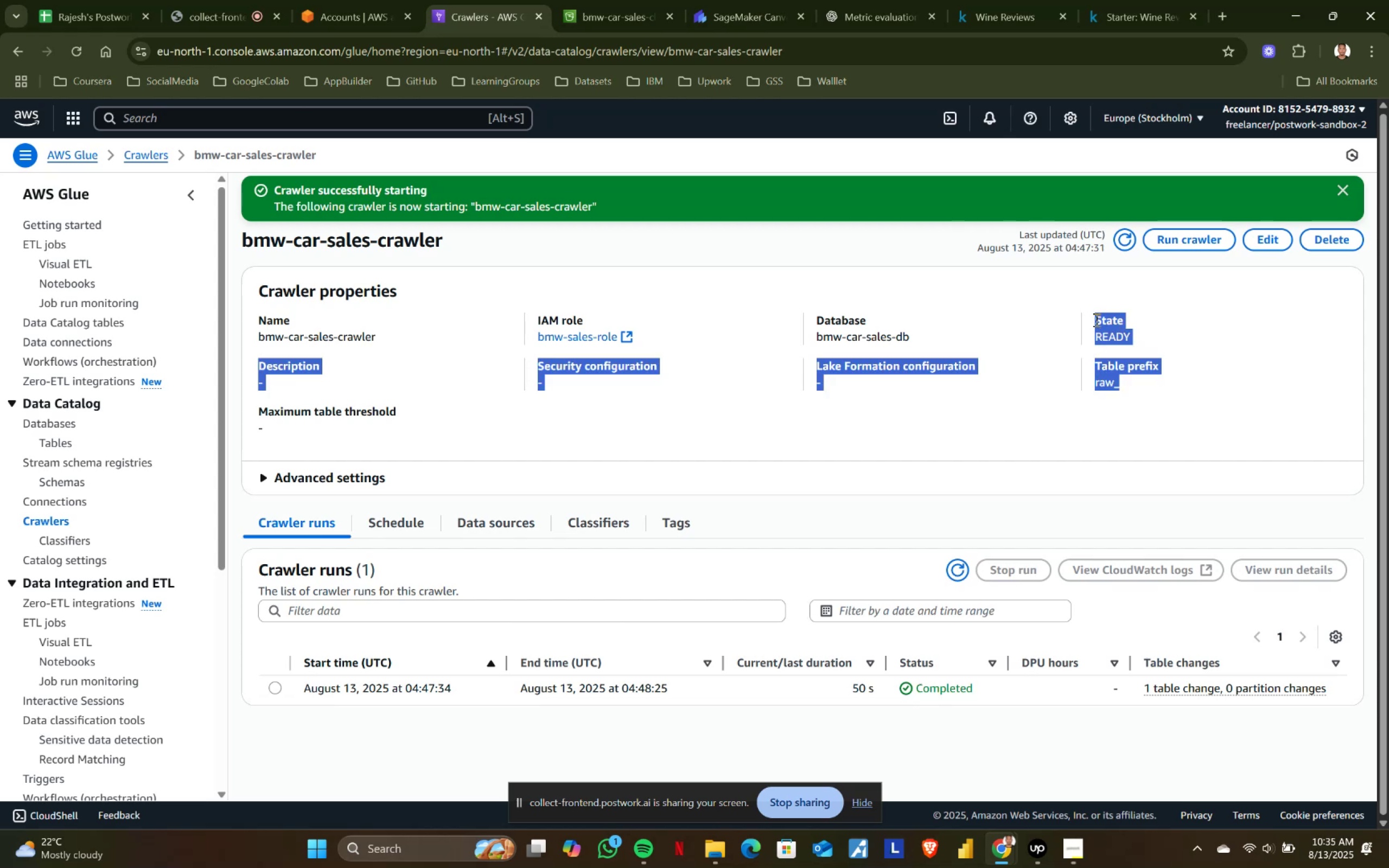 
left_click([1095, 320])
 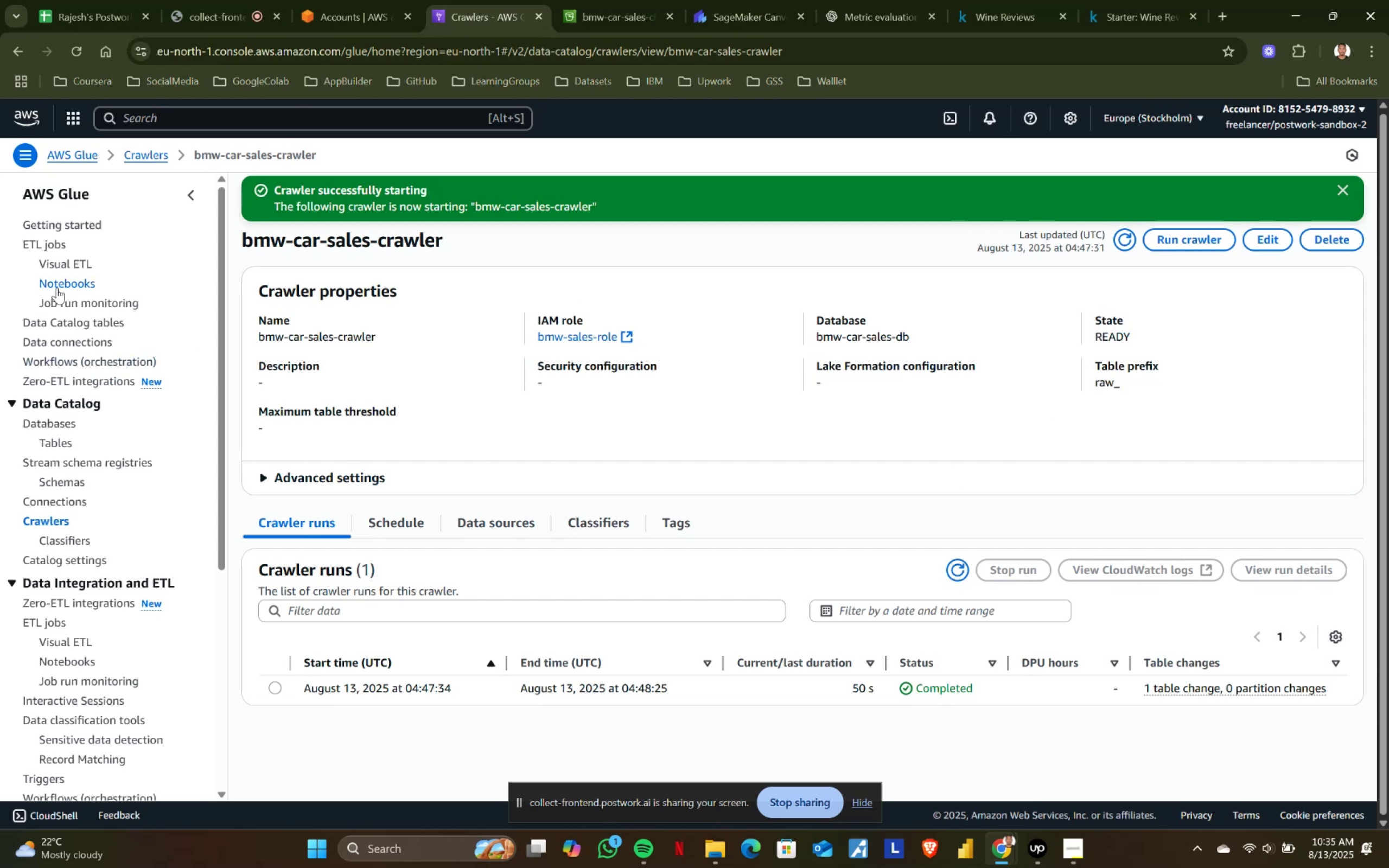 
left_click([54, 439])
 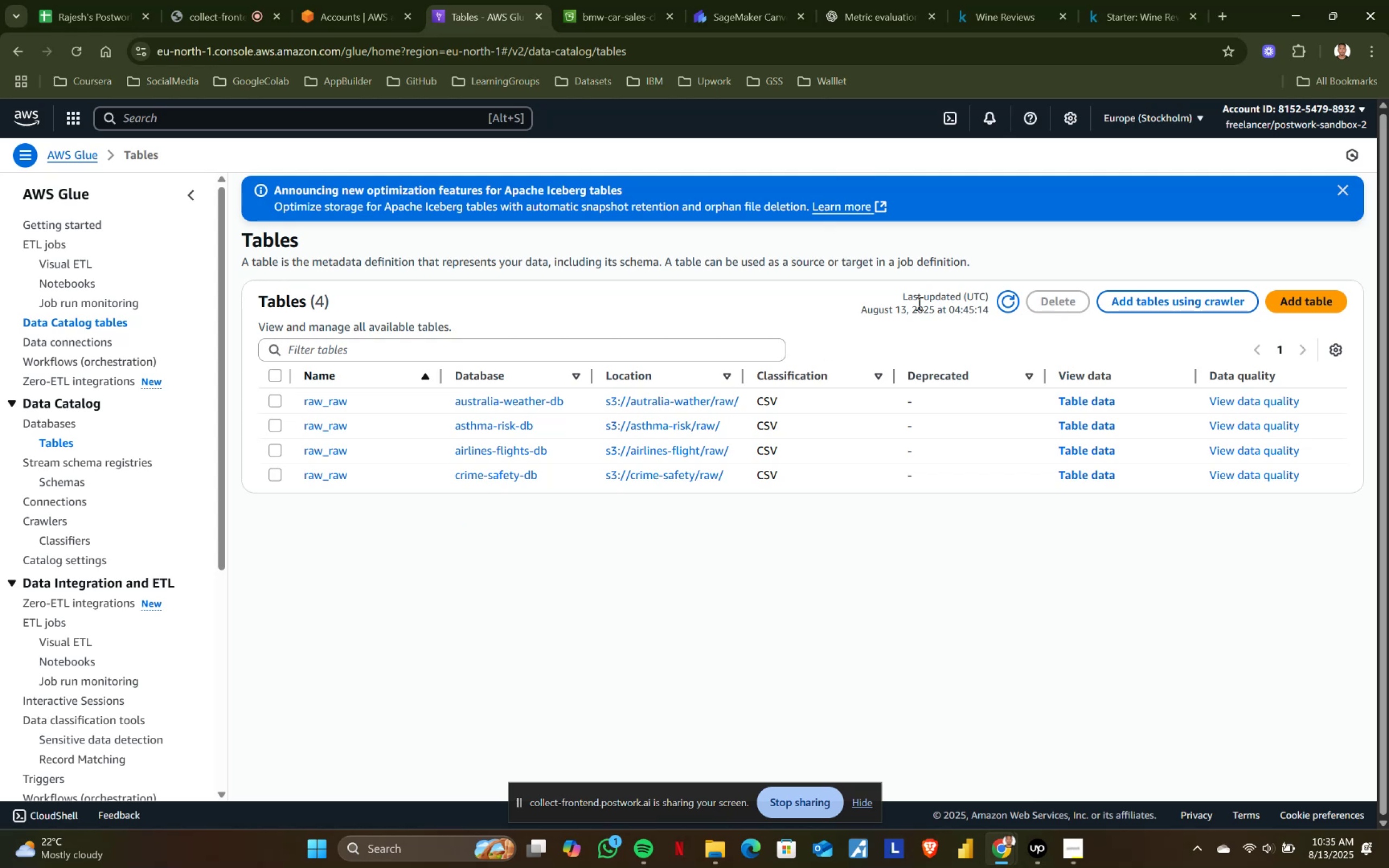 
double_click([1001, 301])
 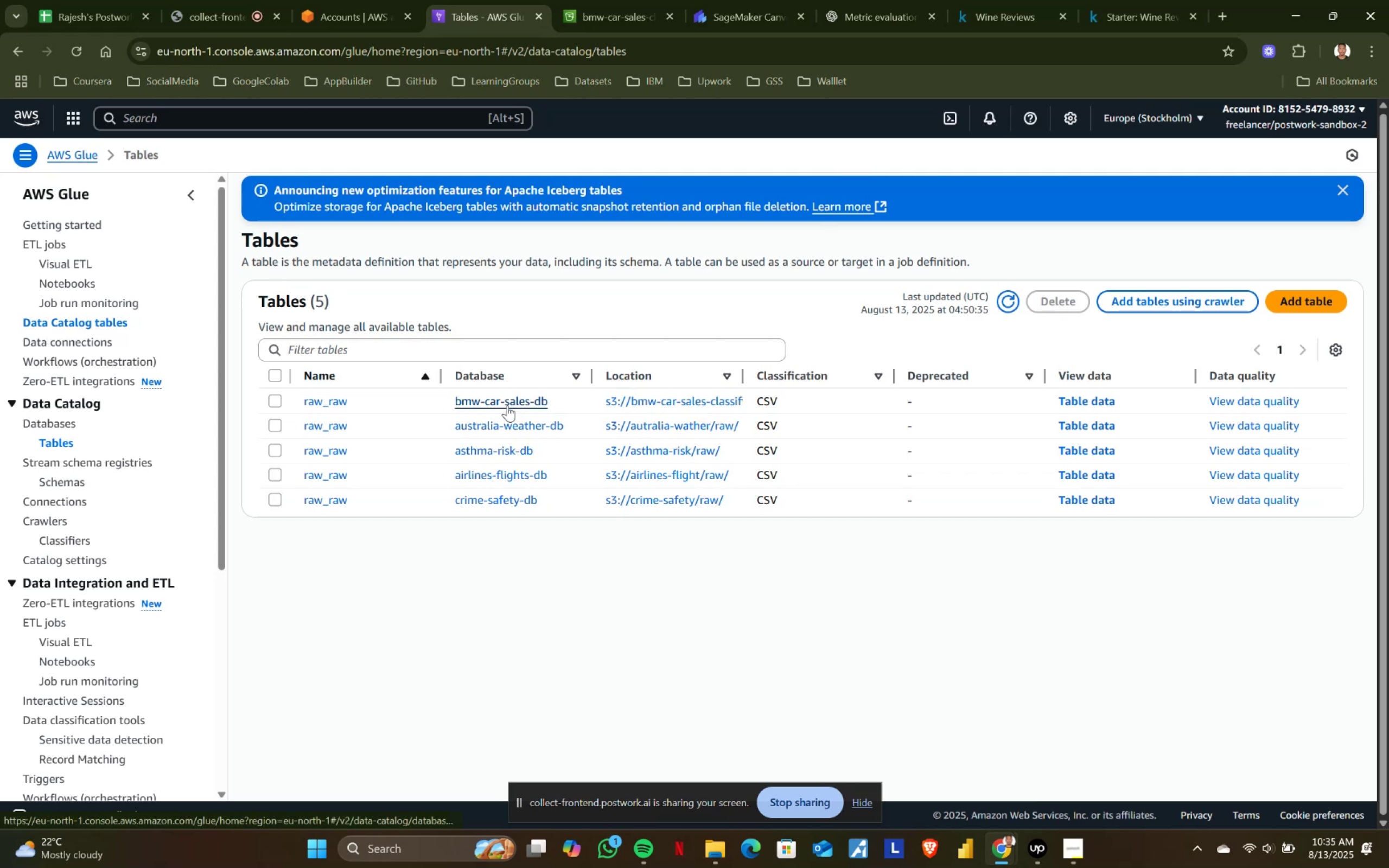 
wait(5.85)
 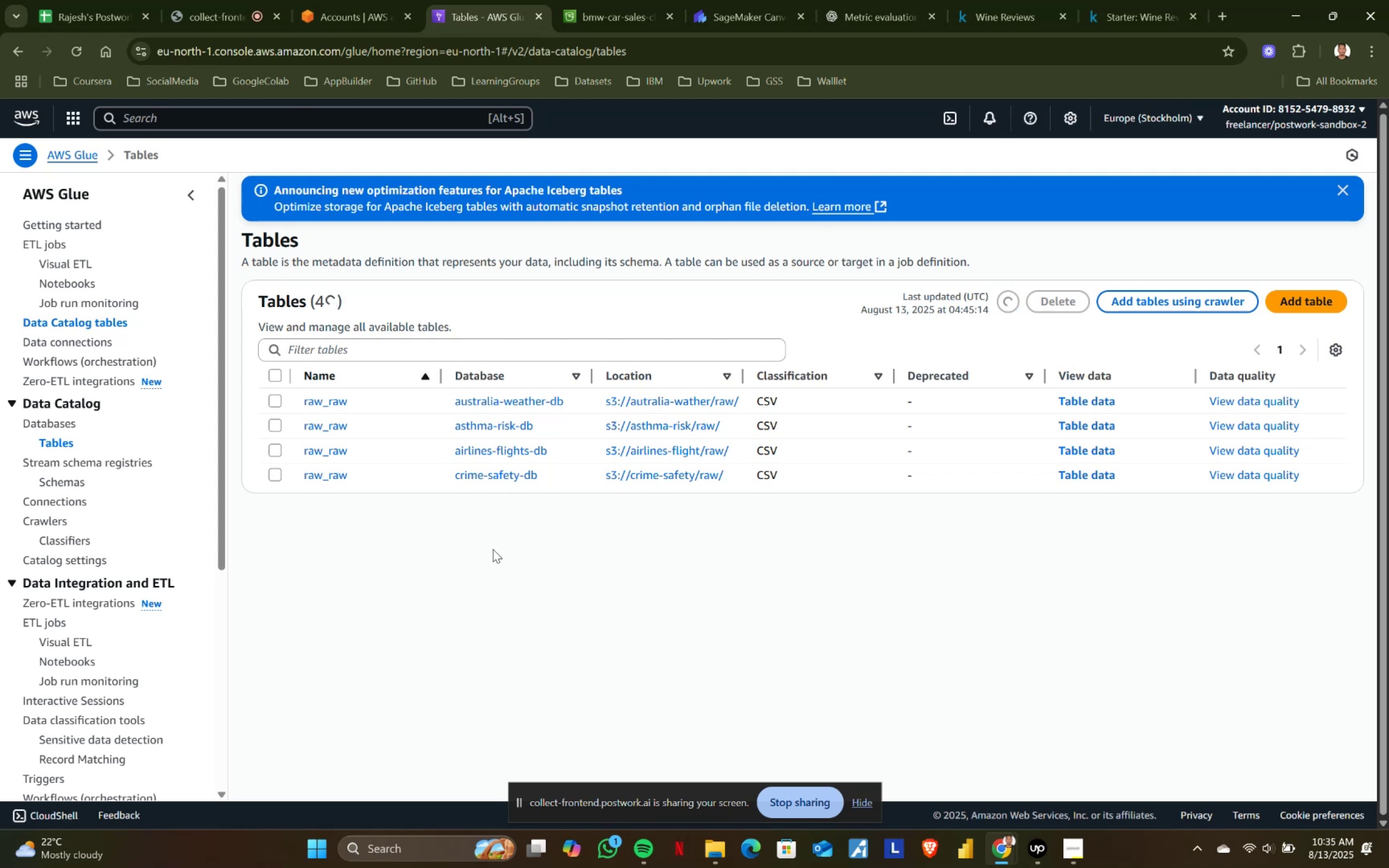 
left_click([52, 248])
 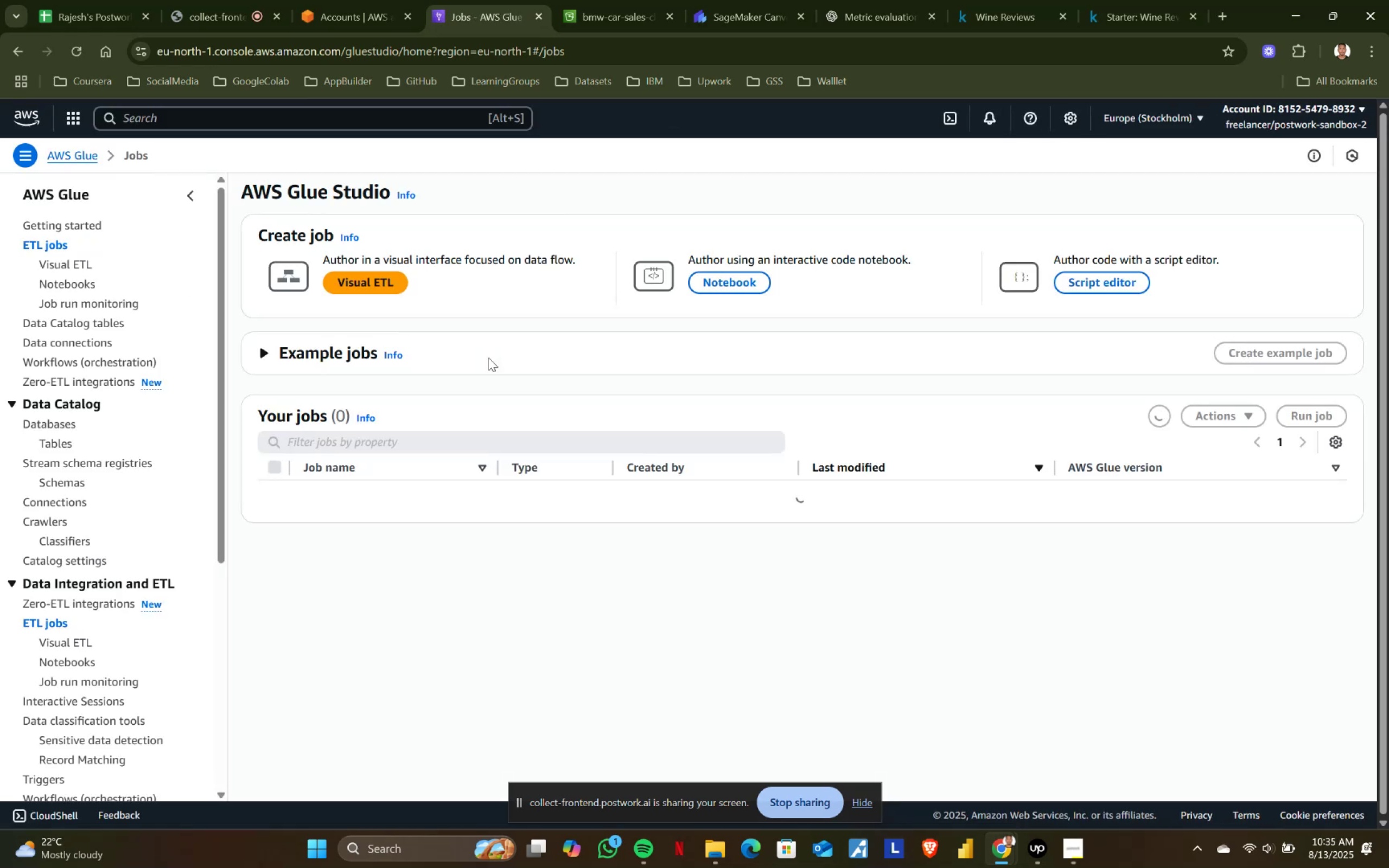 
wait(6.68)
 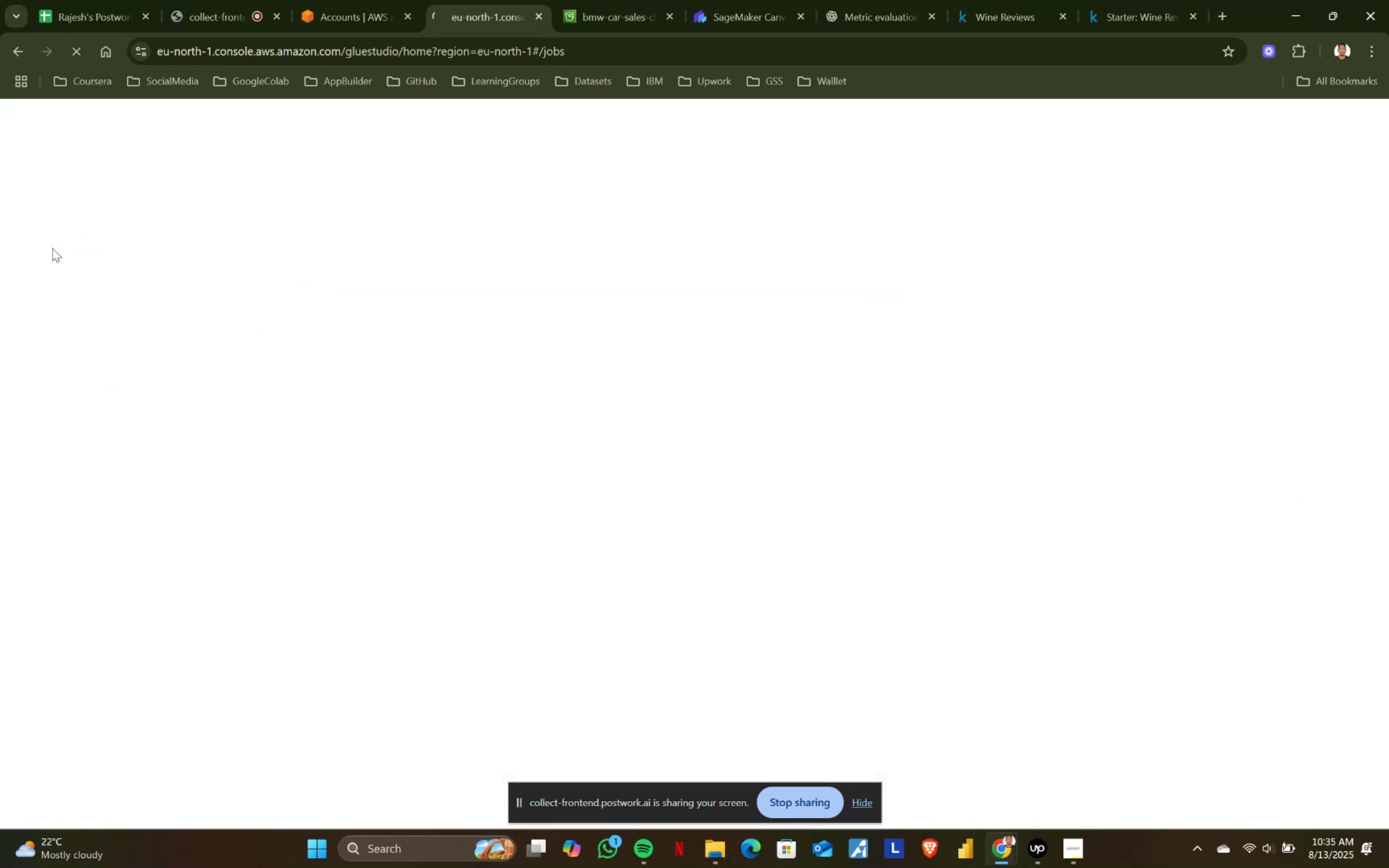 
left_click([386, 285])
 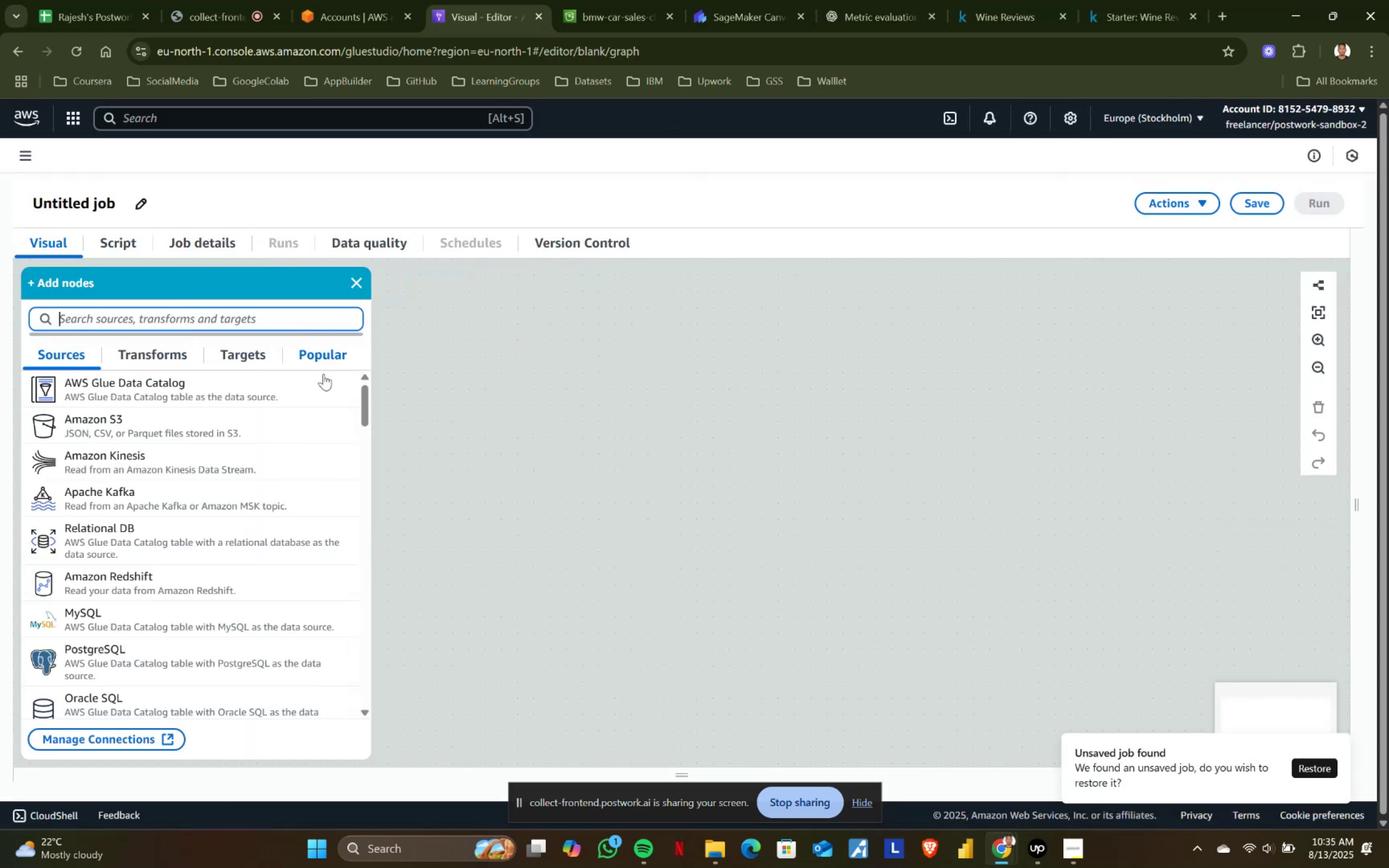 
left_click([186, 388])
 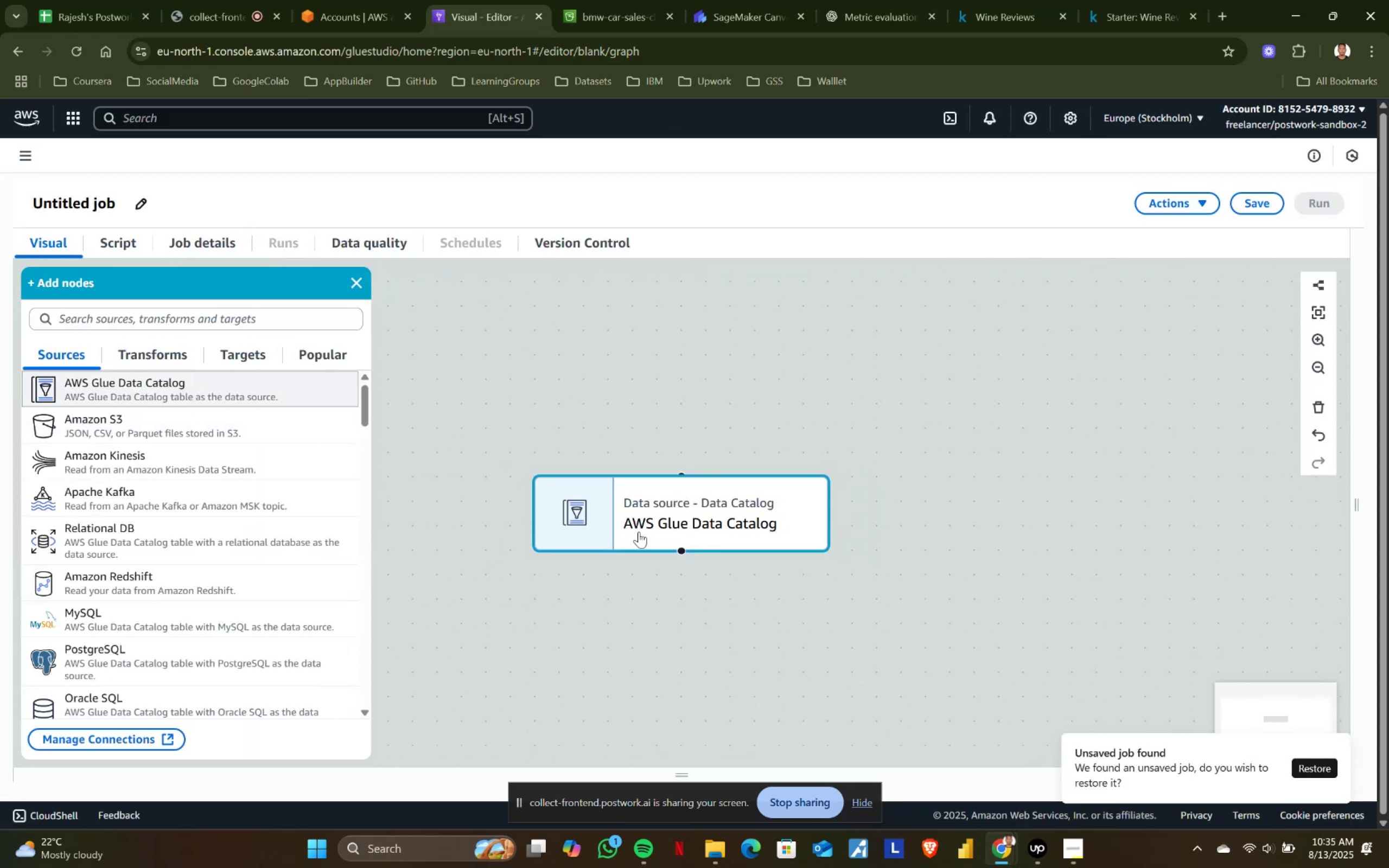 
left_click([639, 532])
 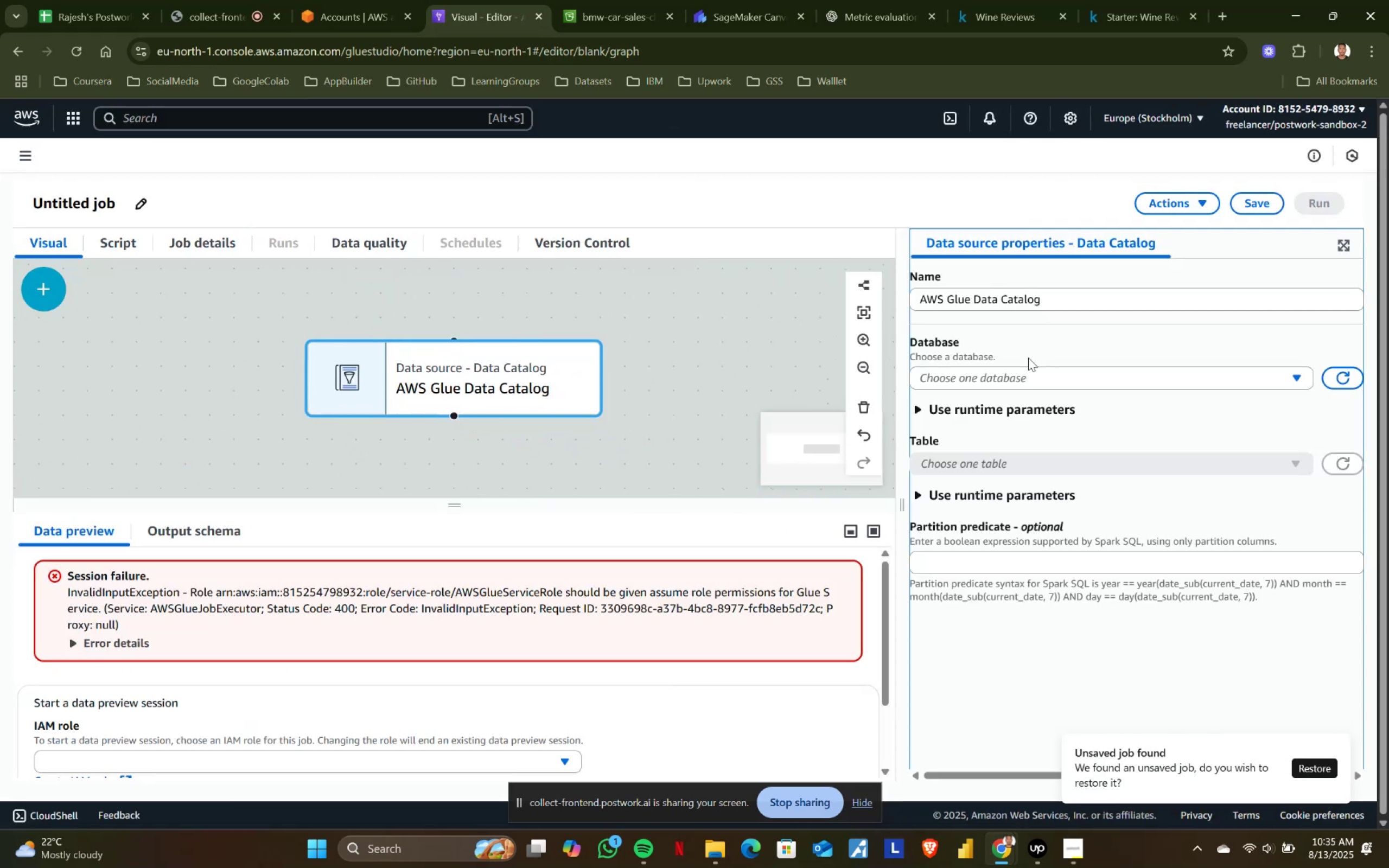 
left_click([988, 379])
 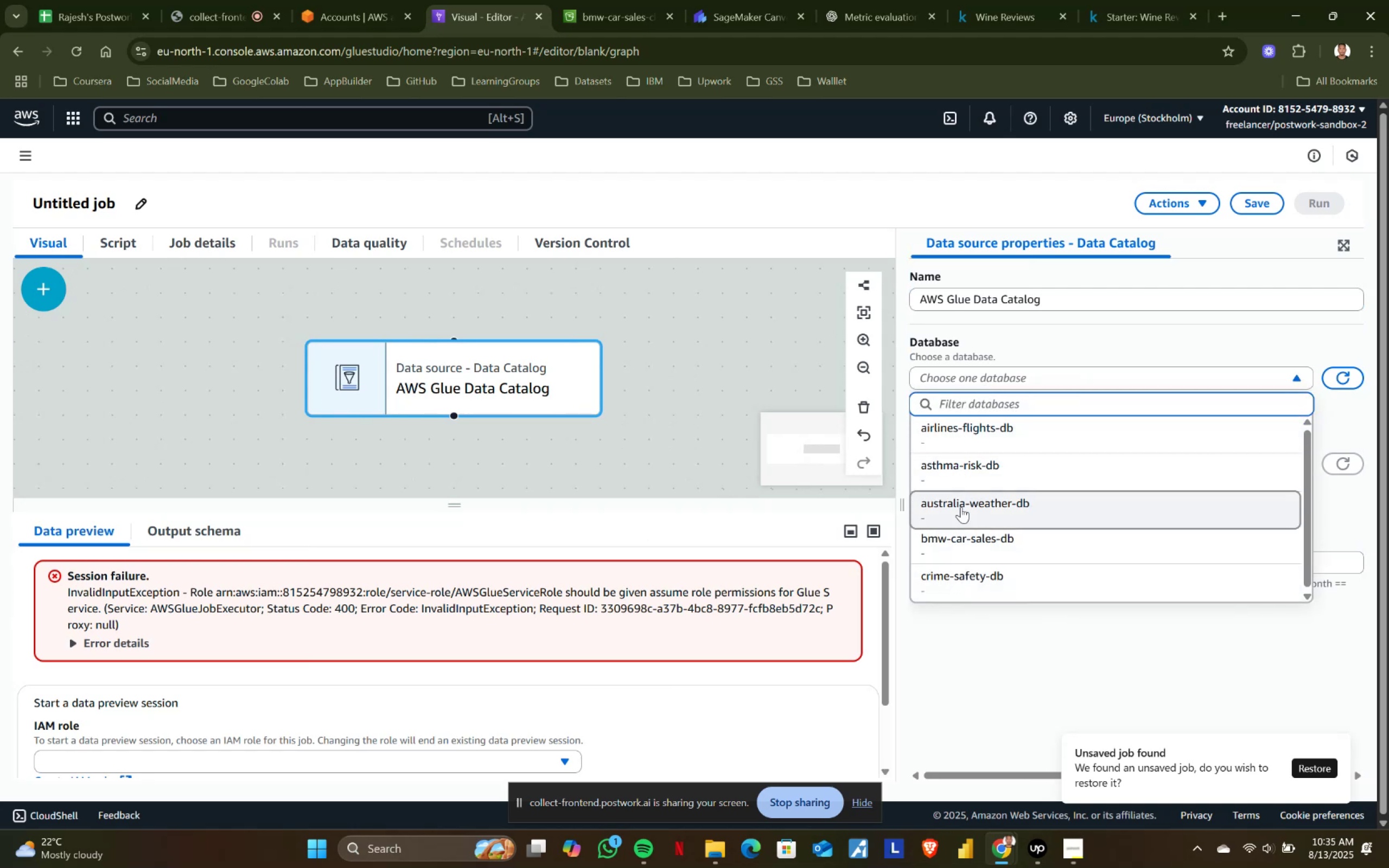 
left_click([962, 541])
 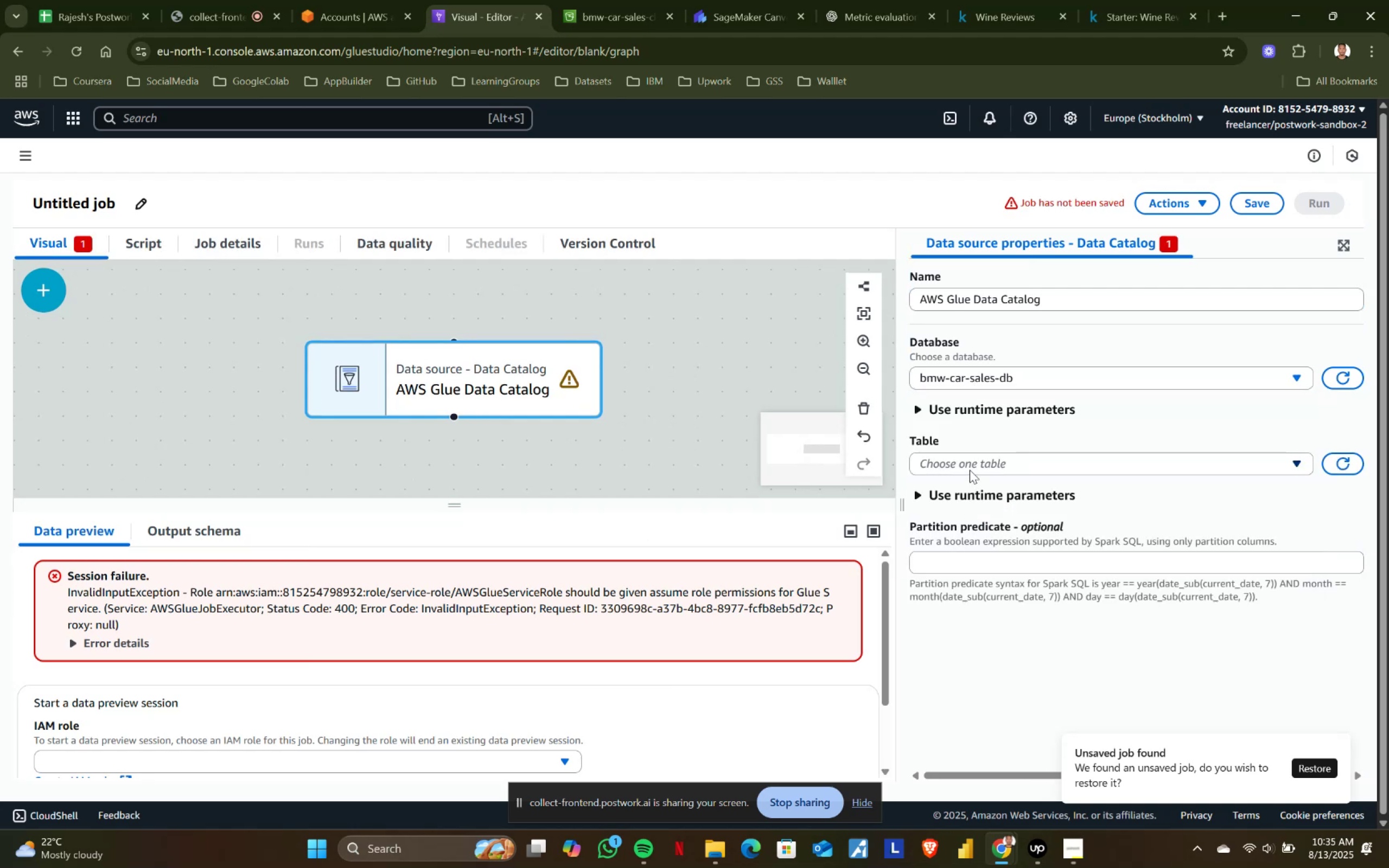 
left_click([970, 470])
 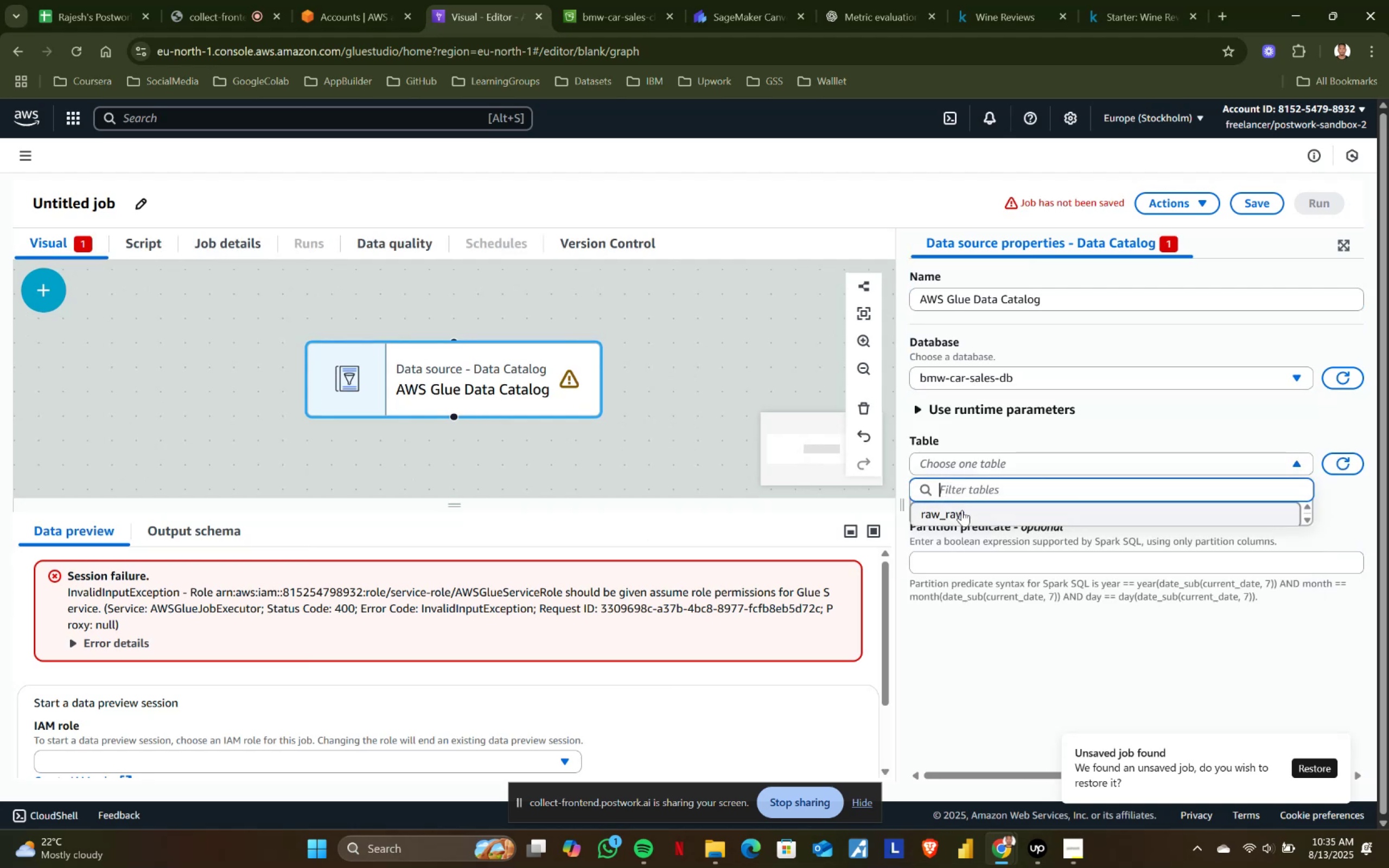 
left_click([961, 512])
 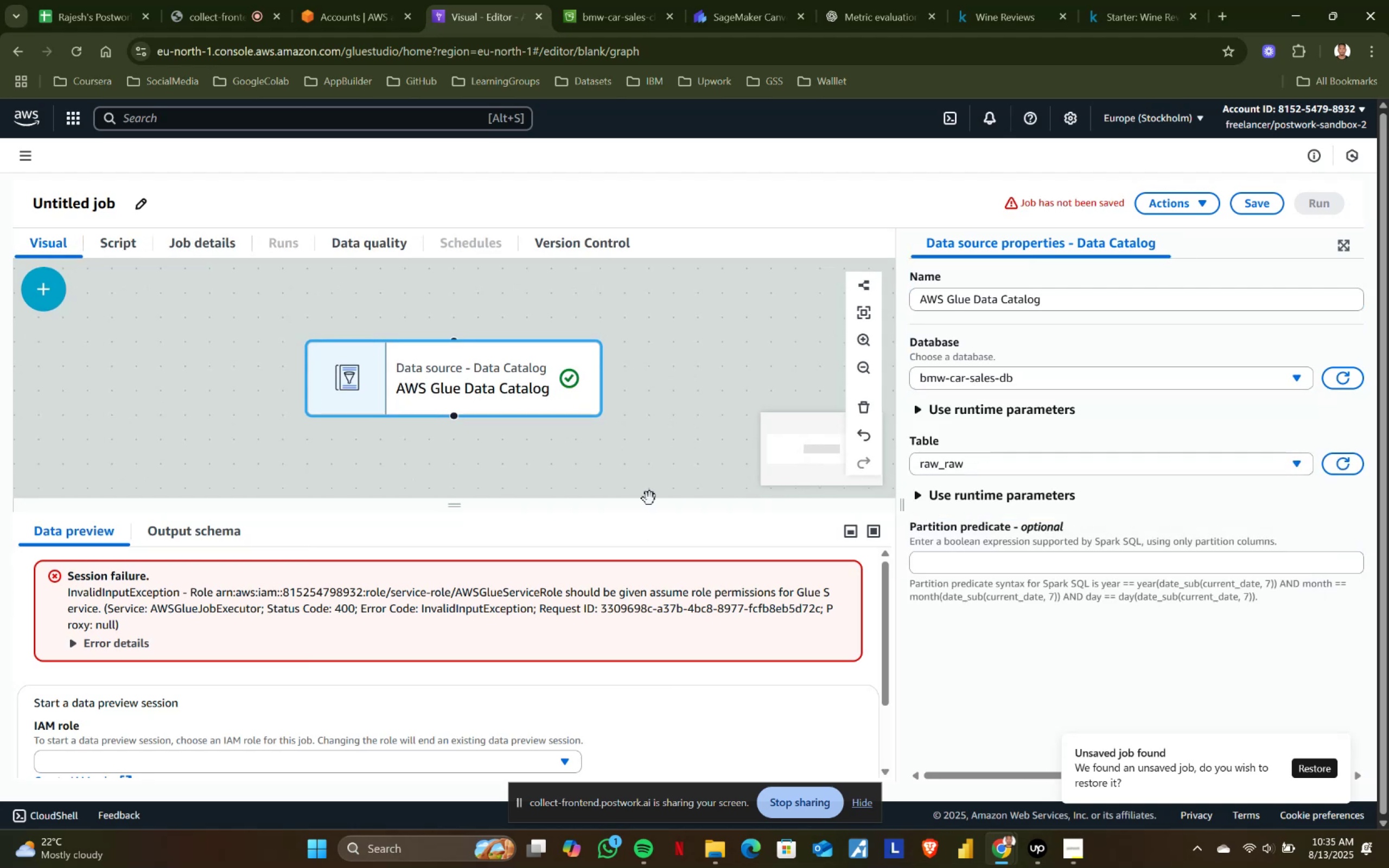 
scroll: coordinate [312, 655], scroll_direction: down, amount: 3.0
 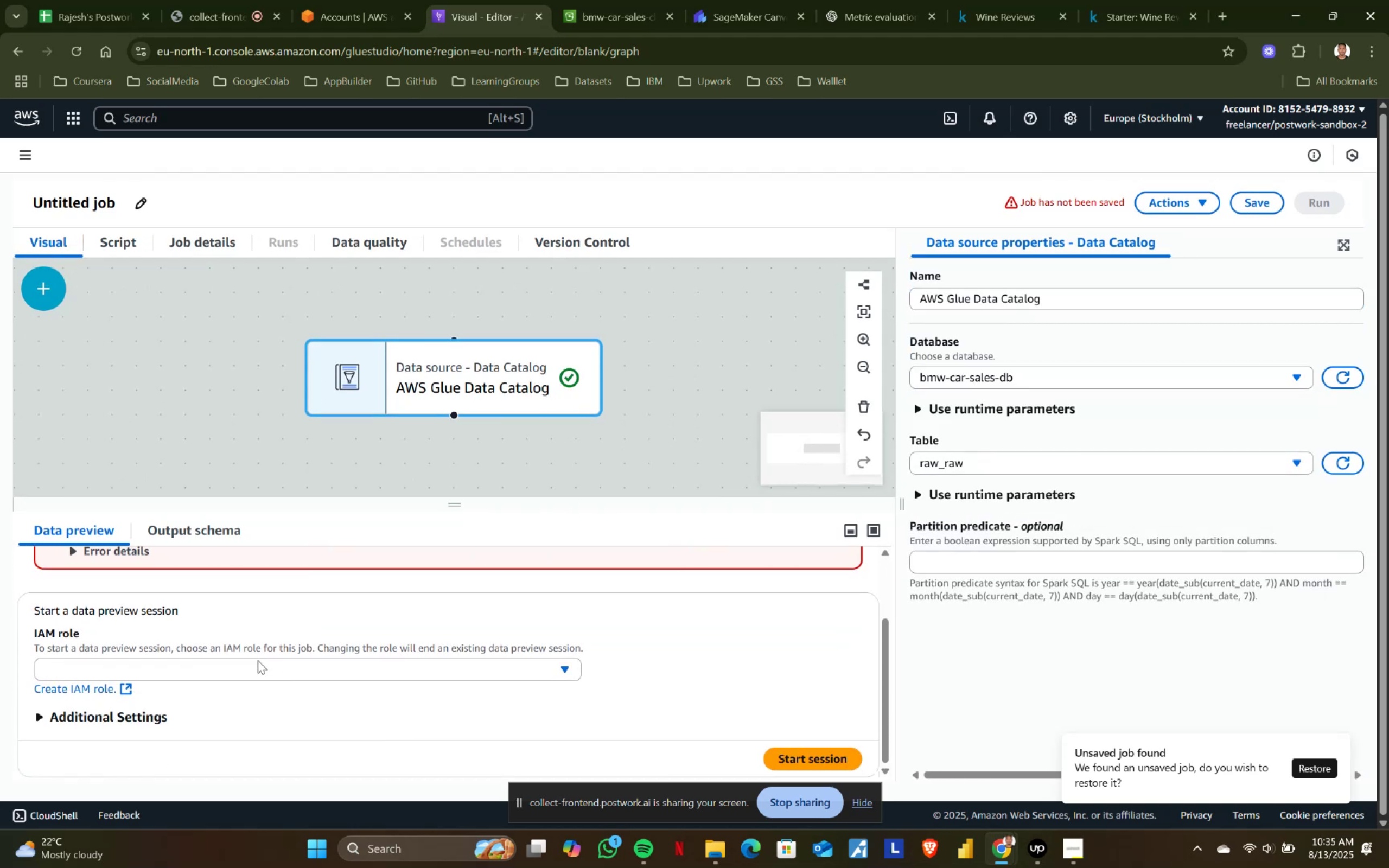 
double_click([231, 676])
 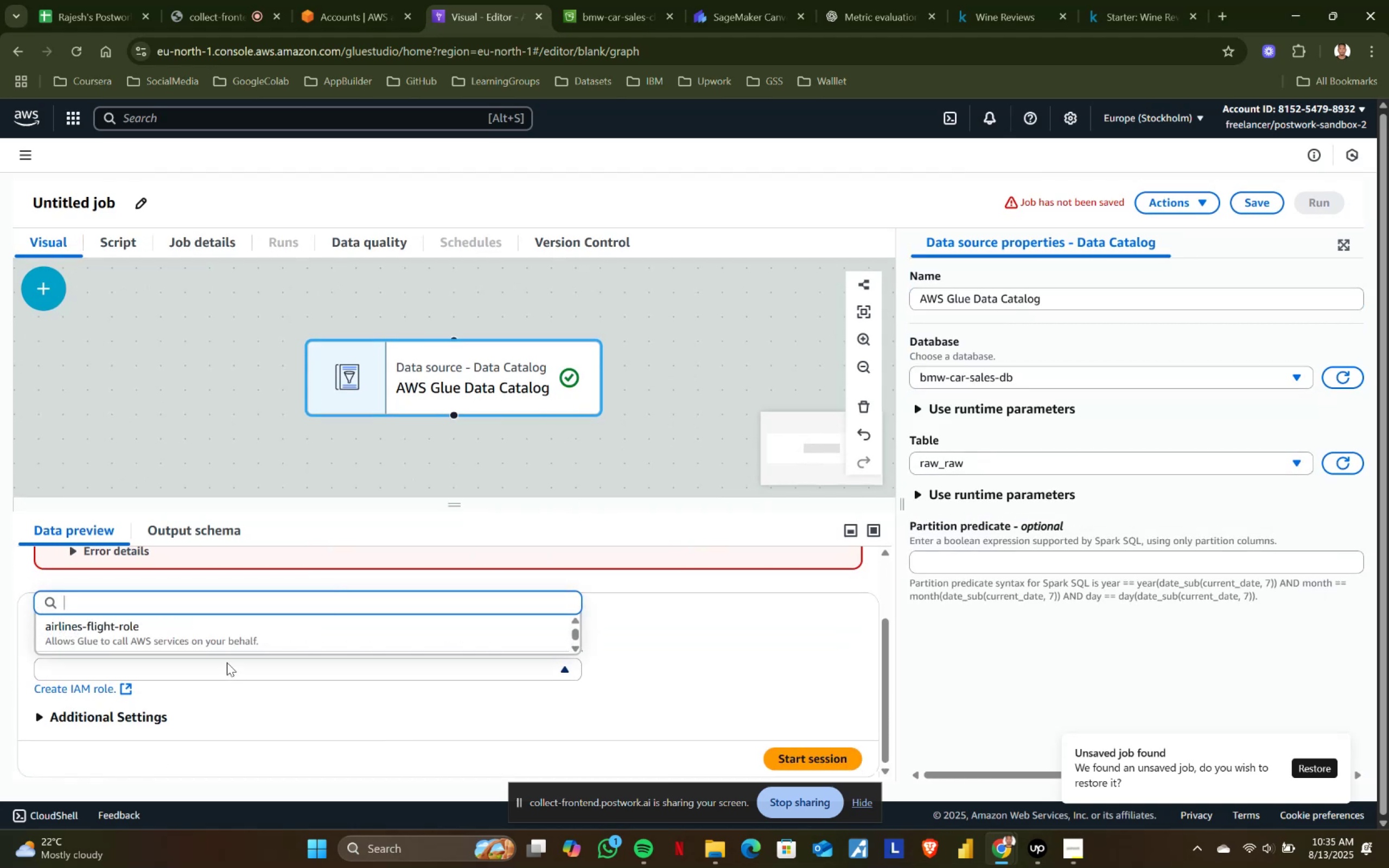 
type(bm)
 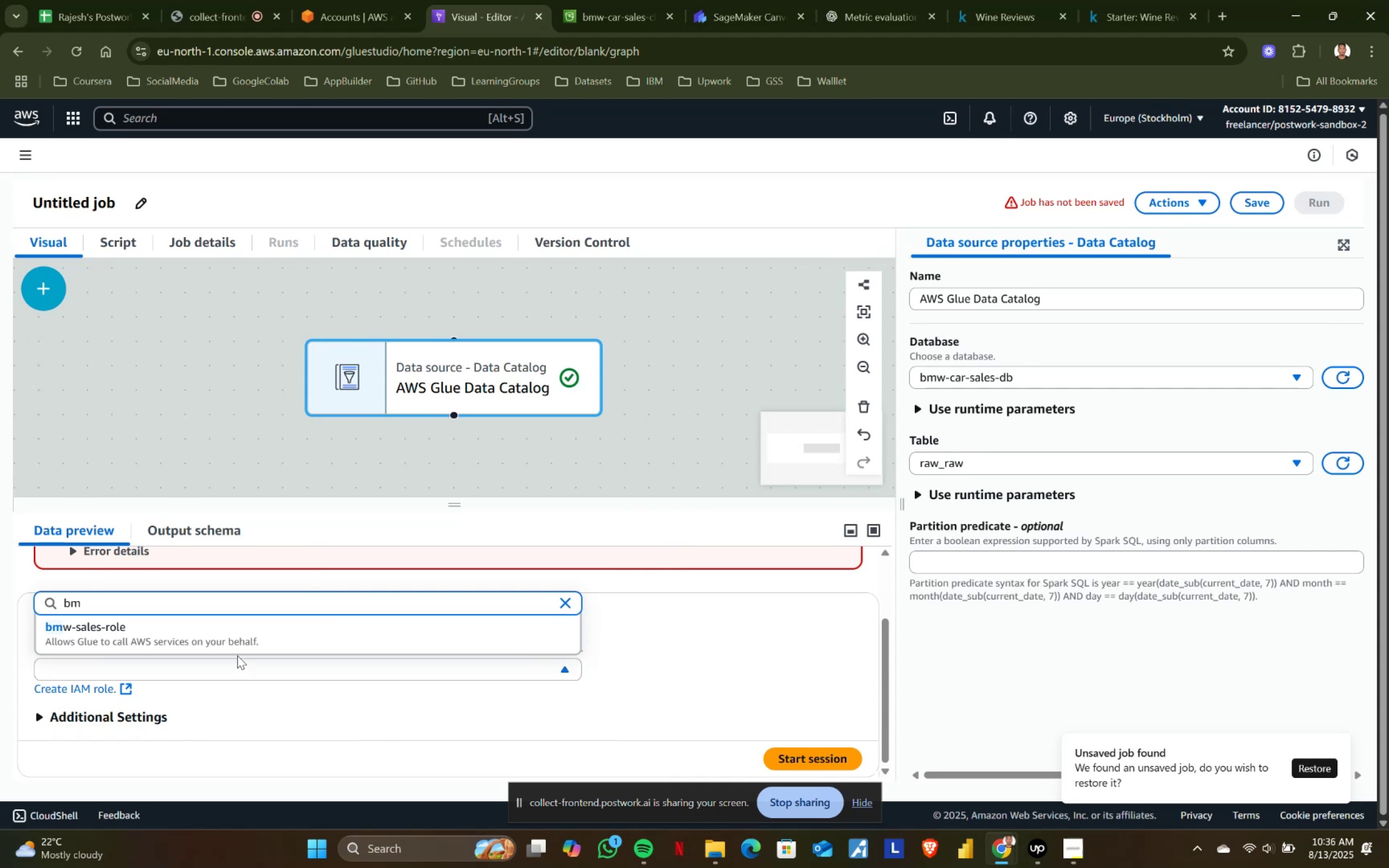 
left_click([230, 638])
 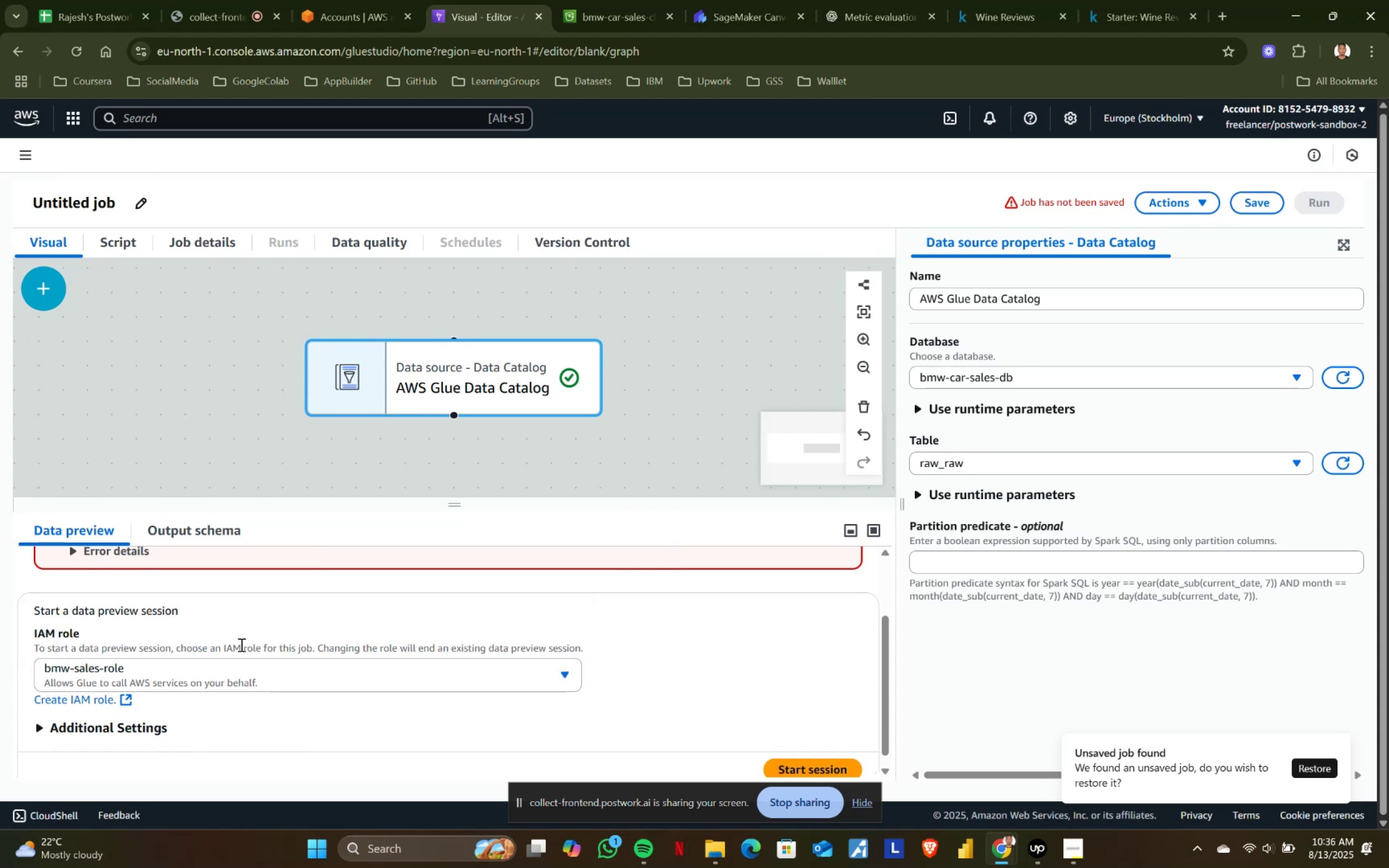 
scroll: coordinate [568, 672], scroll_direction: down, amount: 2.0
 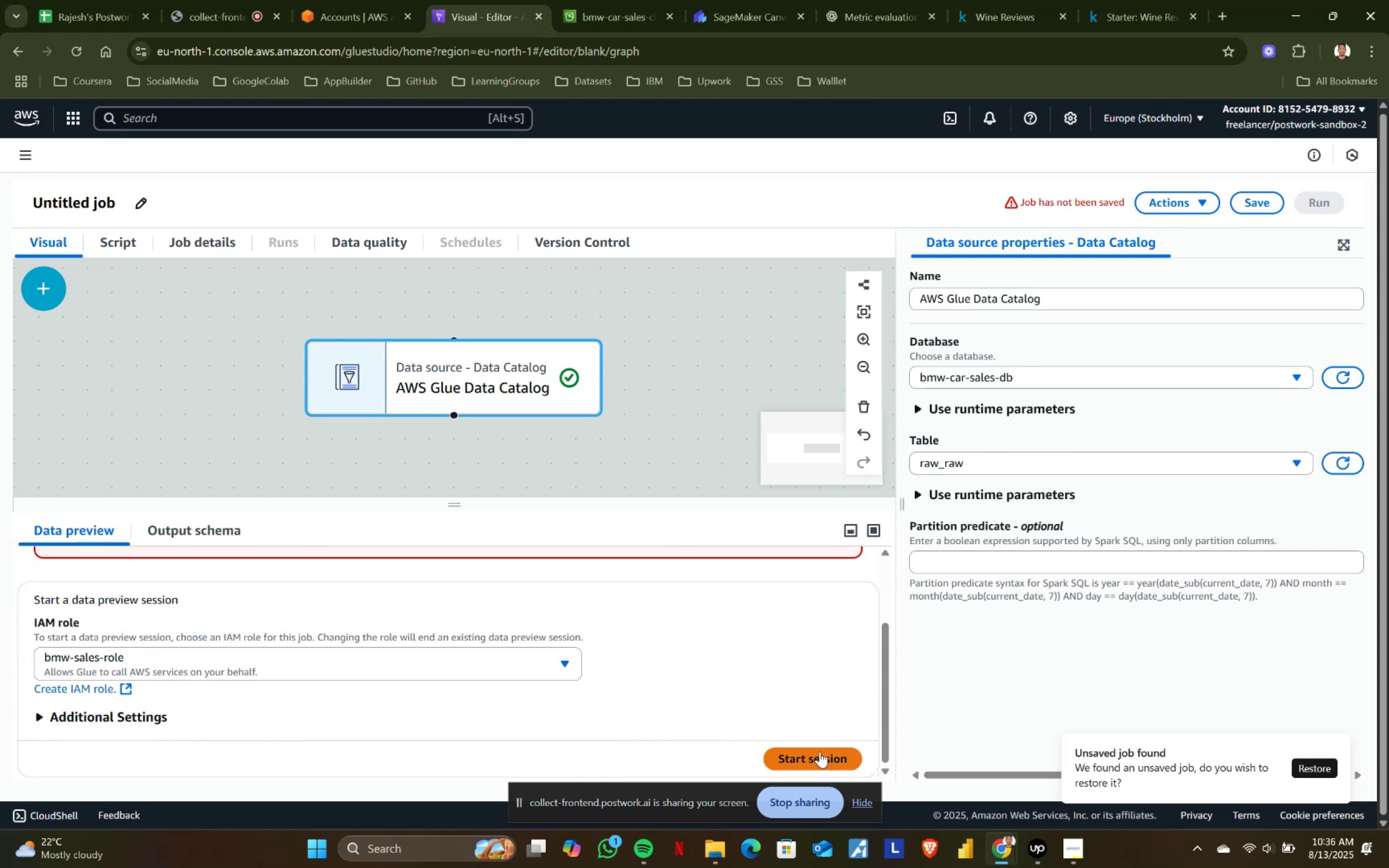 
left_click([820, 751])
 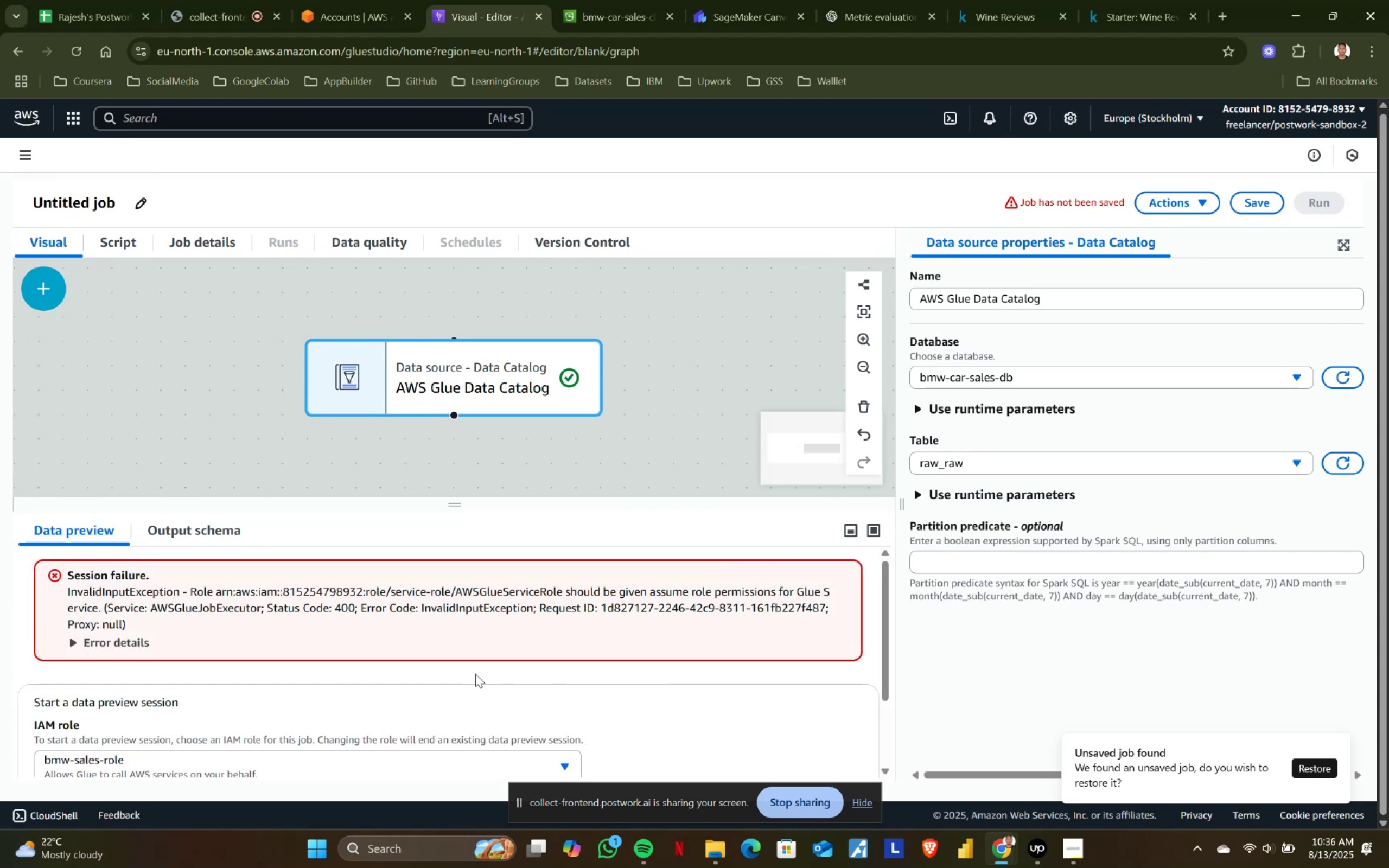 
scroll: coordinate [472, 666], scroll_direction: down, amount: 4.0
 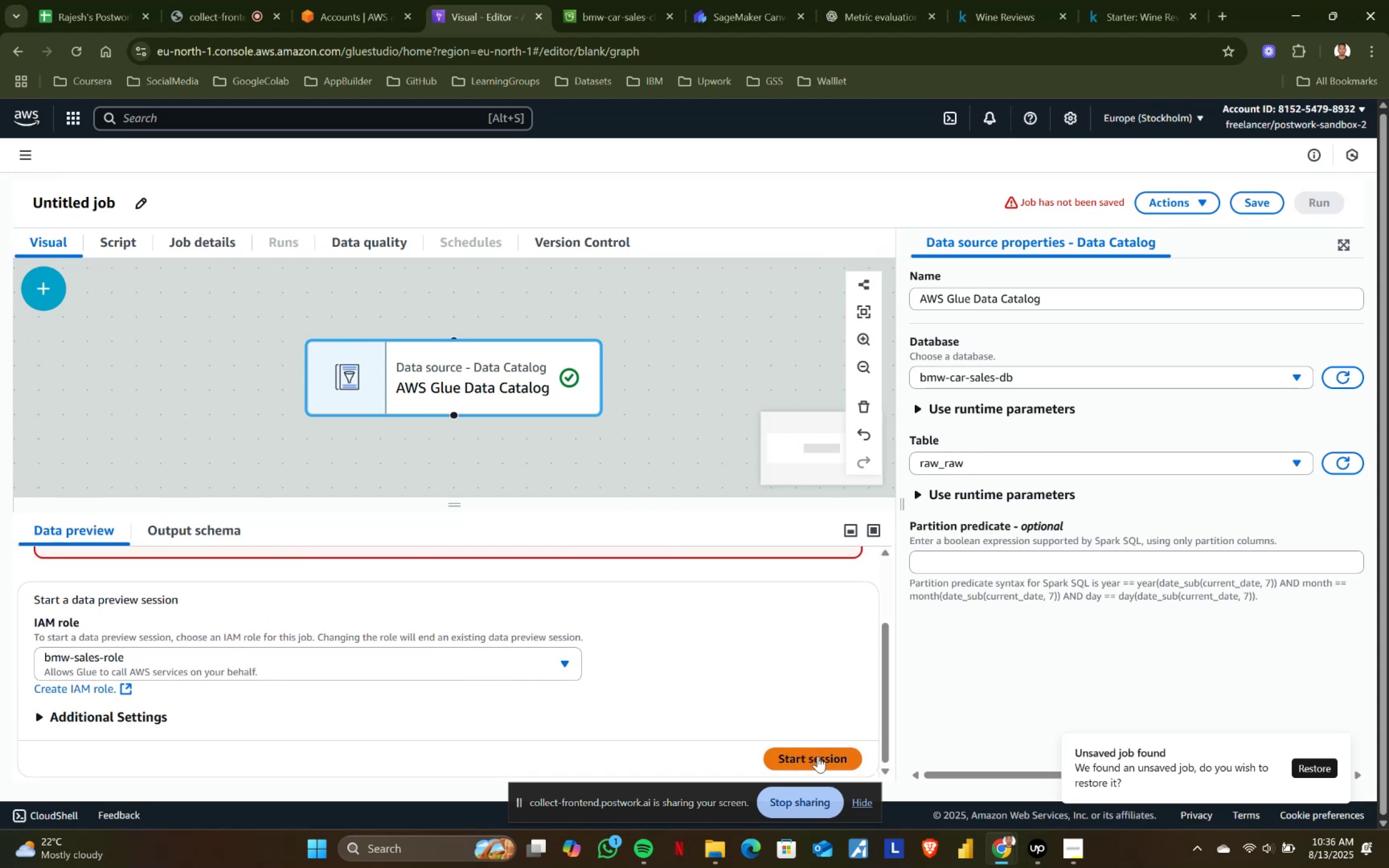 
left_click([818, 756])
 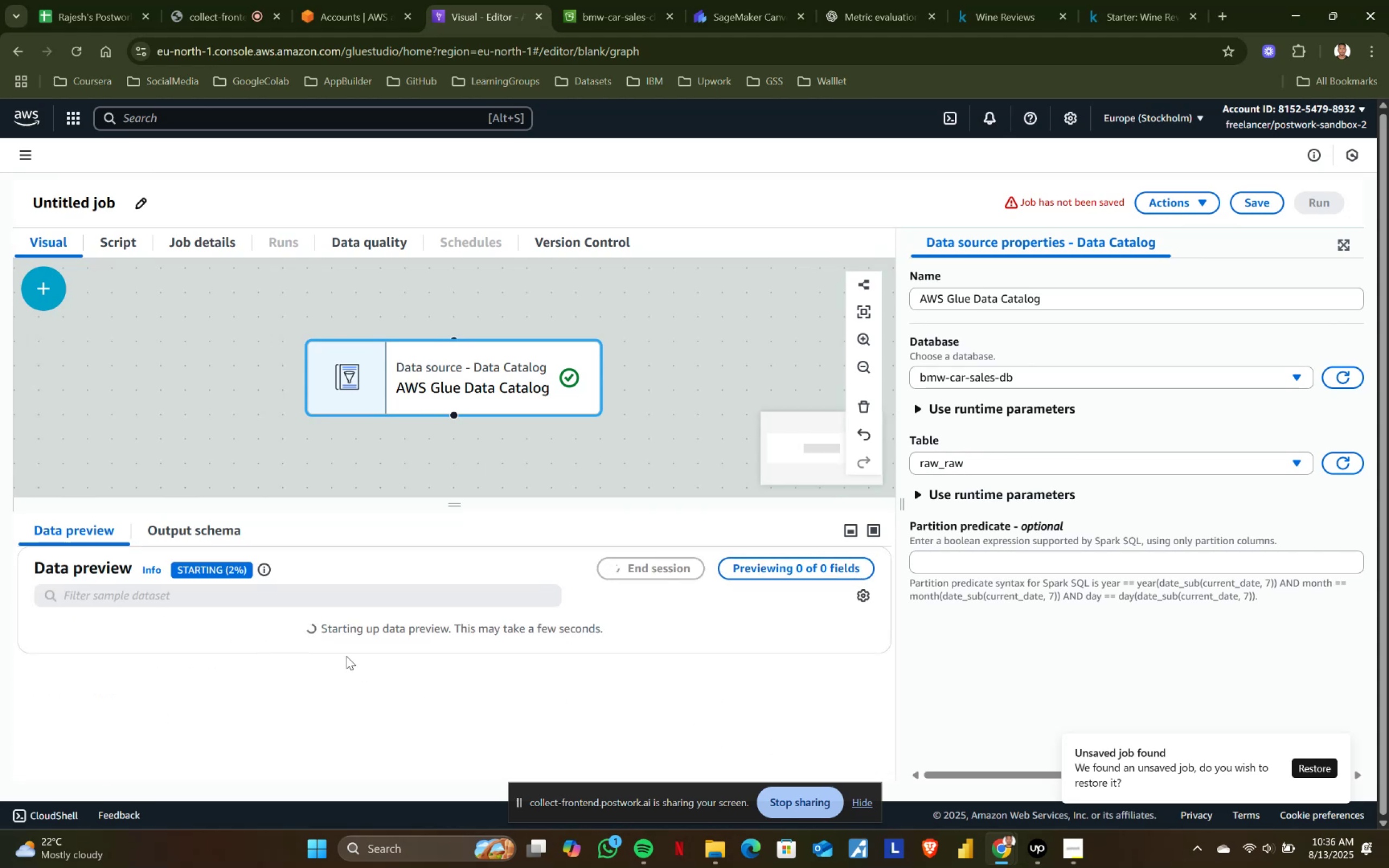 
left_click_drag(start_coordinate=[322, 627], to_coordinate=[642, 632])
 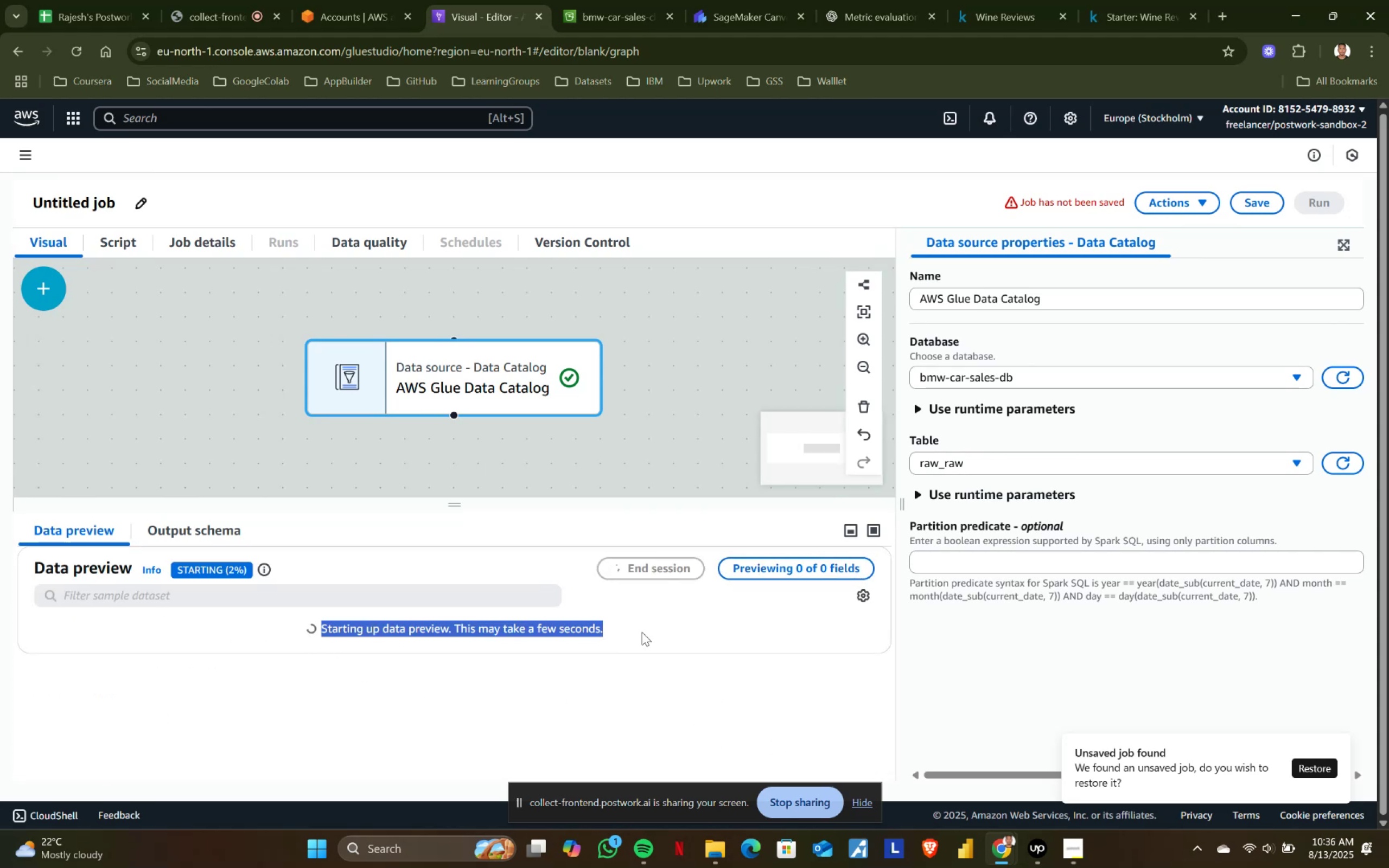 
left_click([642, 632])
 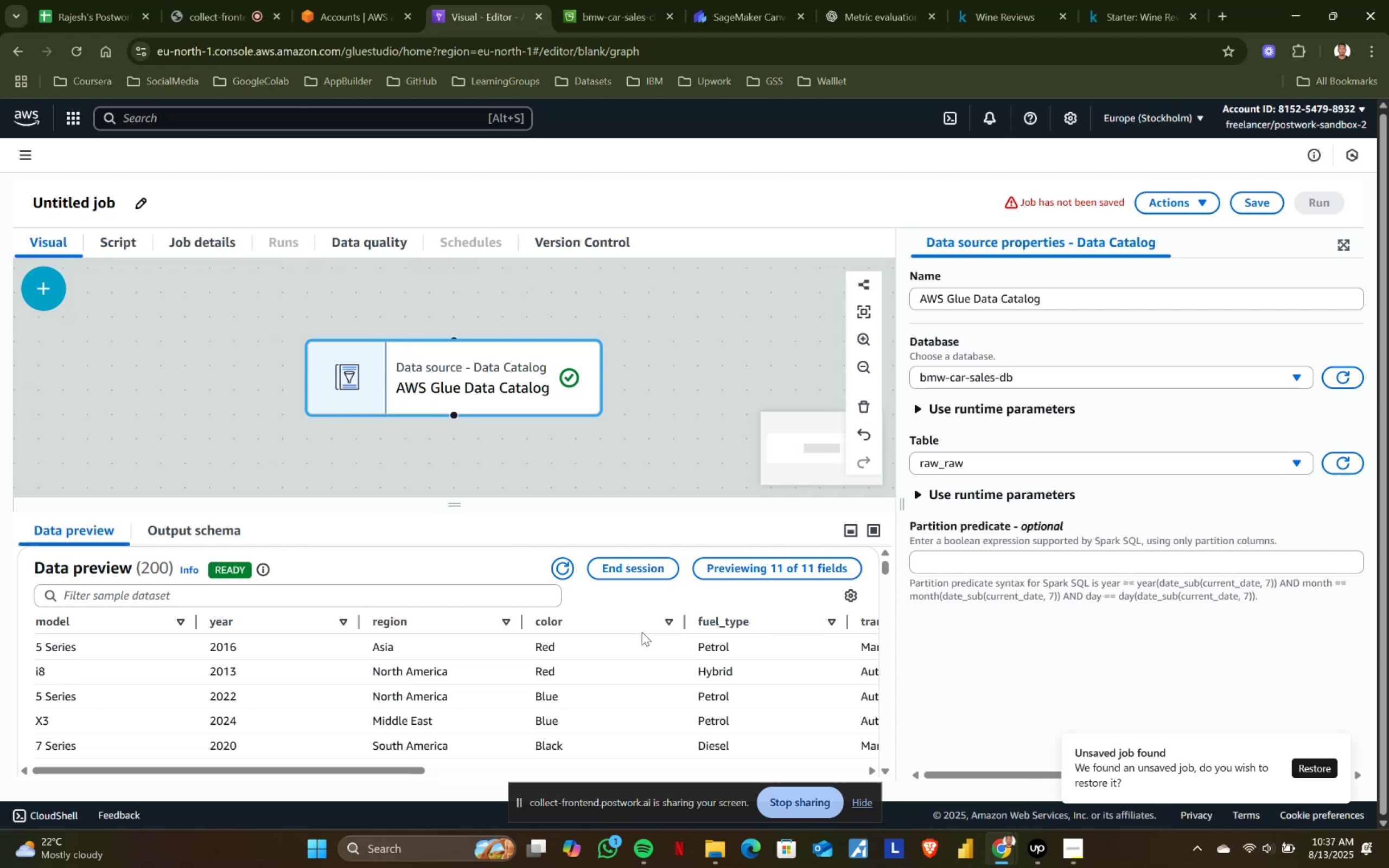 
wait(84.89)
 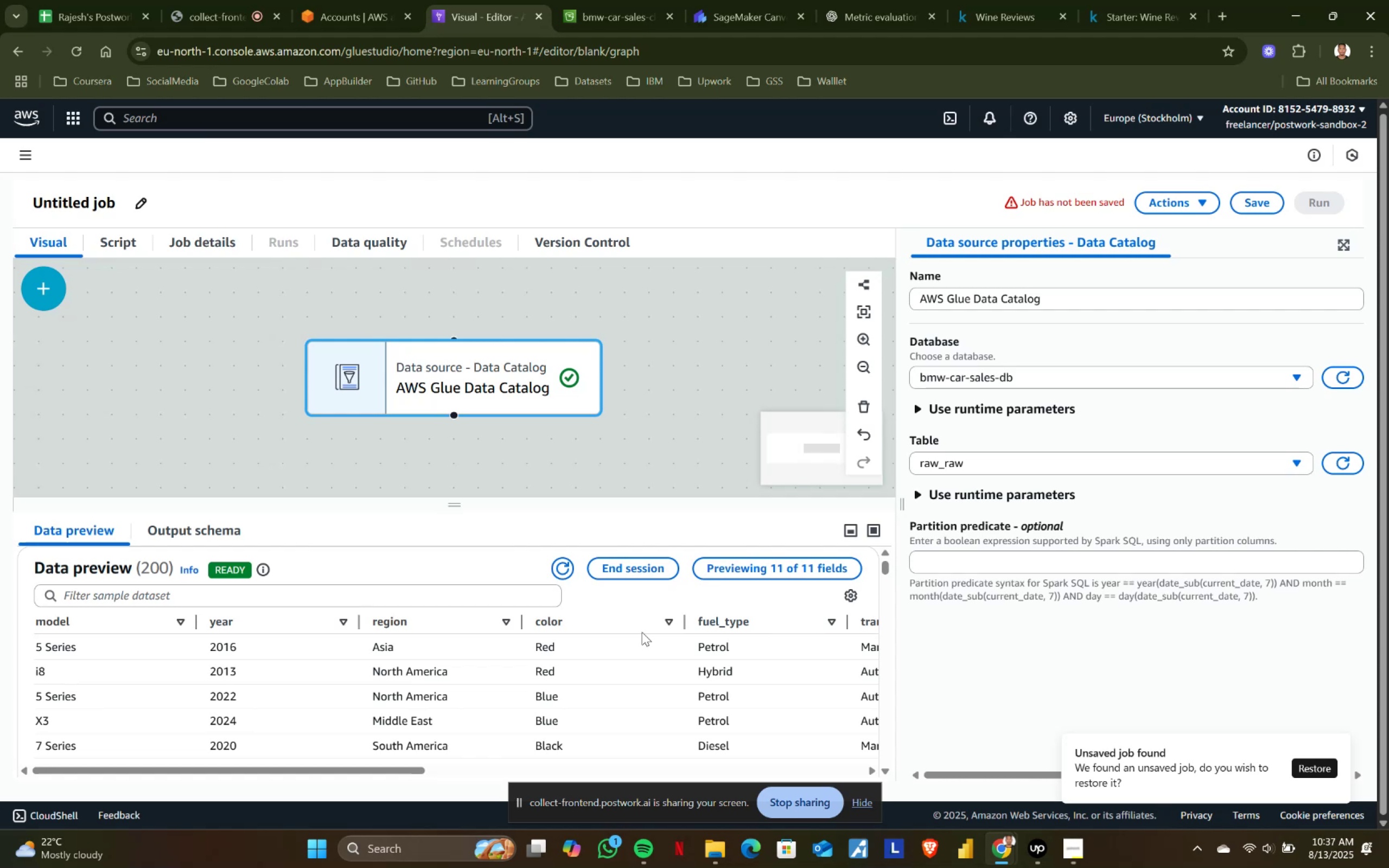 
scroll: coordinate [311, 697], scroll_direction: down, amount: 51.0
 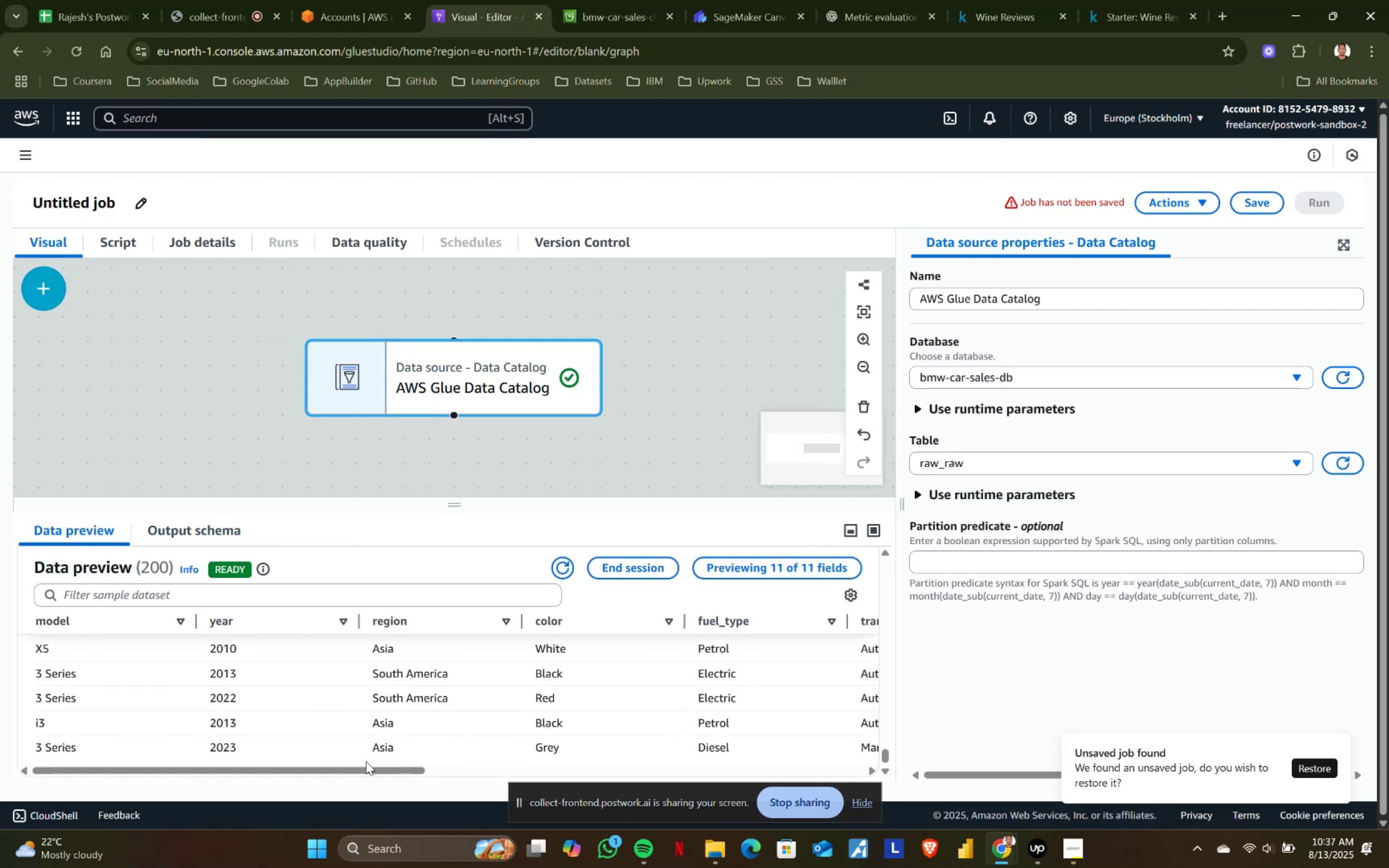 
left_click_drag(start_coordinate=[356, 767], to_coordinate=[90, 758])
 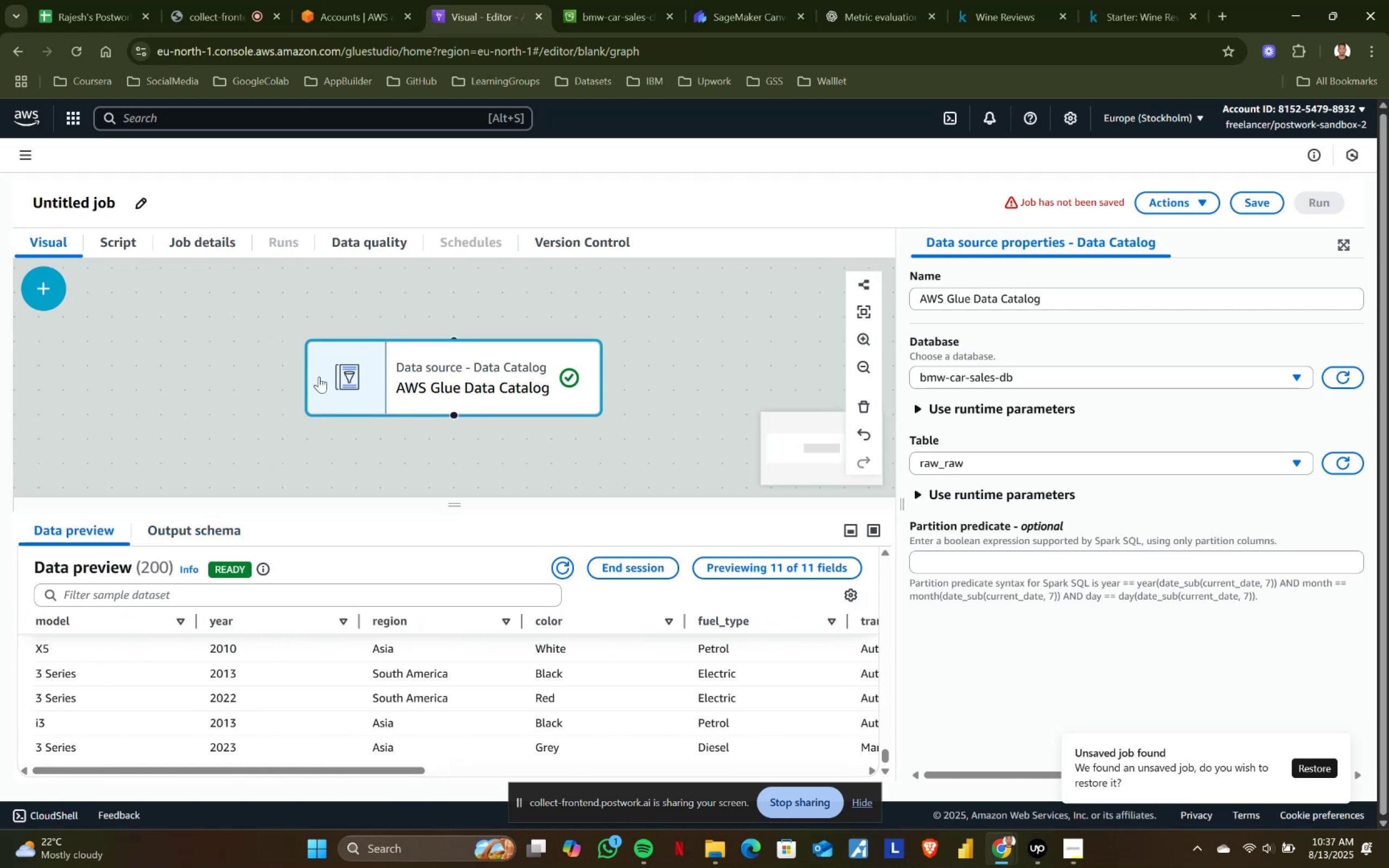 
left_click([58, 292])
 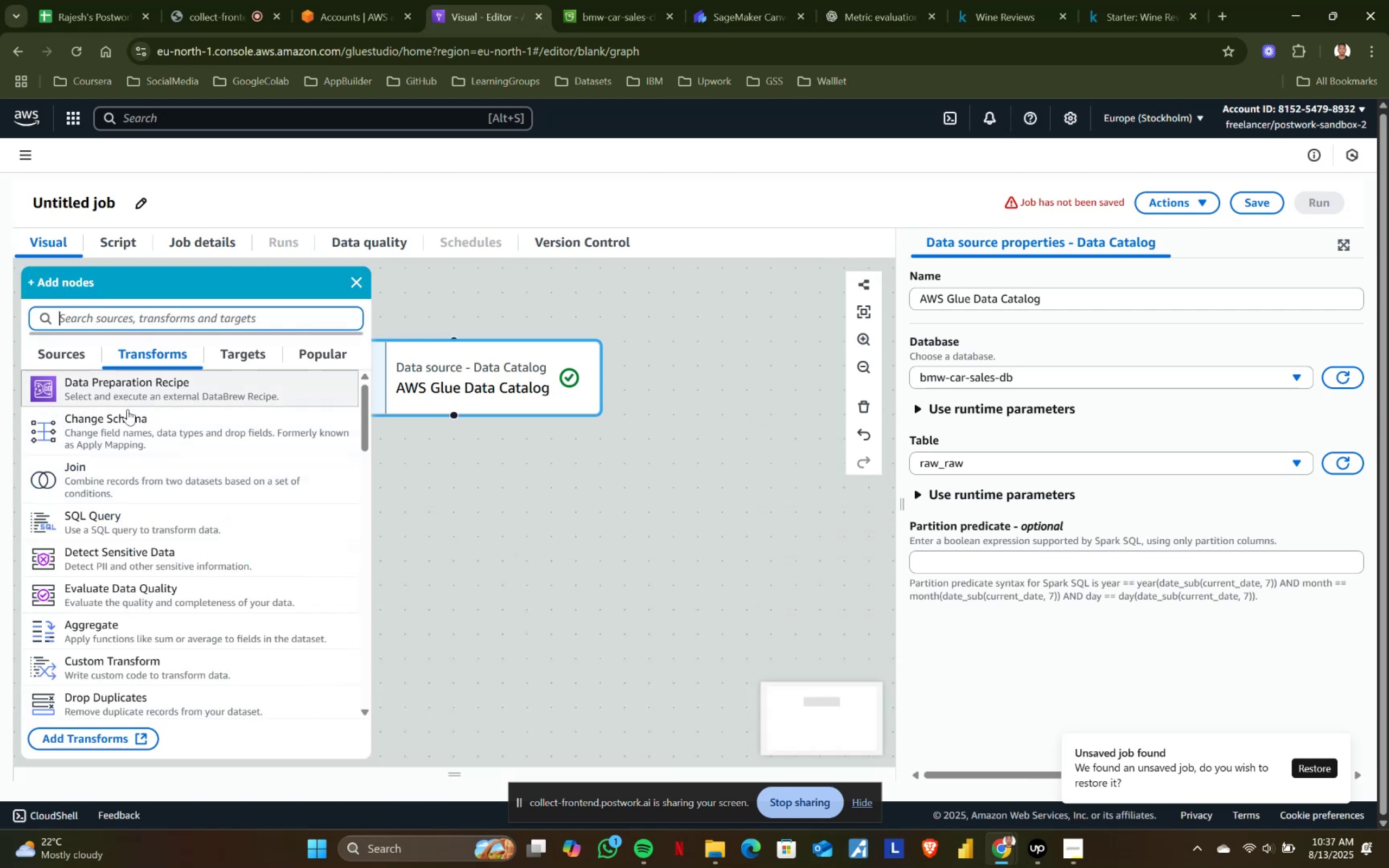 
scroll: coordinate [168, 570], scroll_direction: down, amount: 1.0
 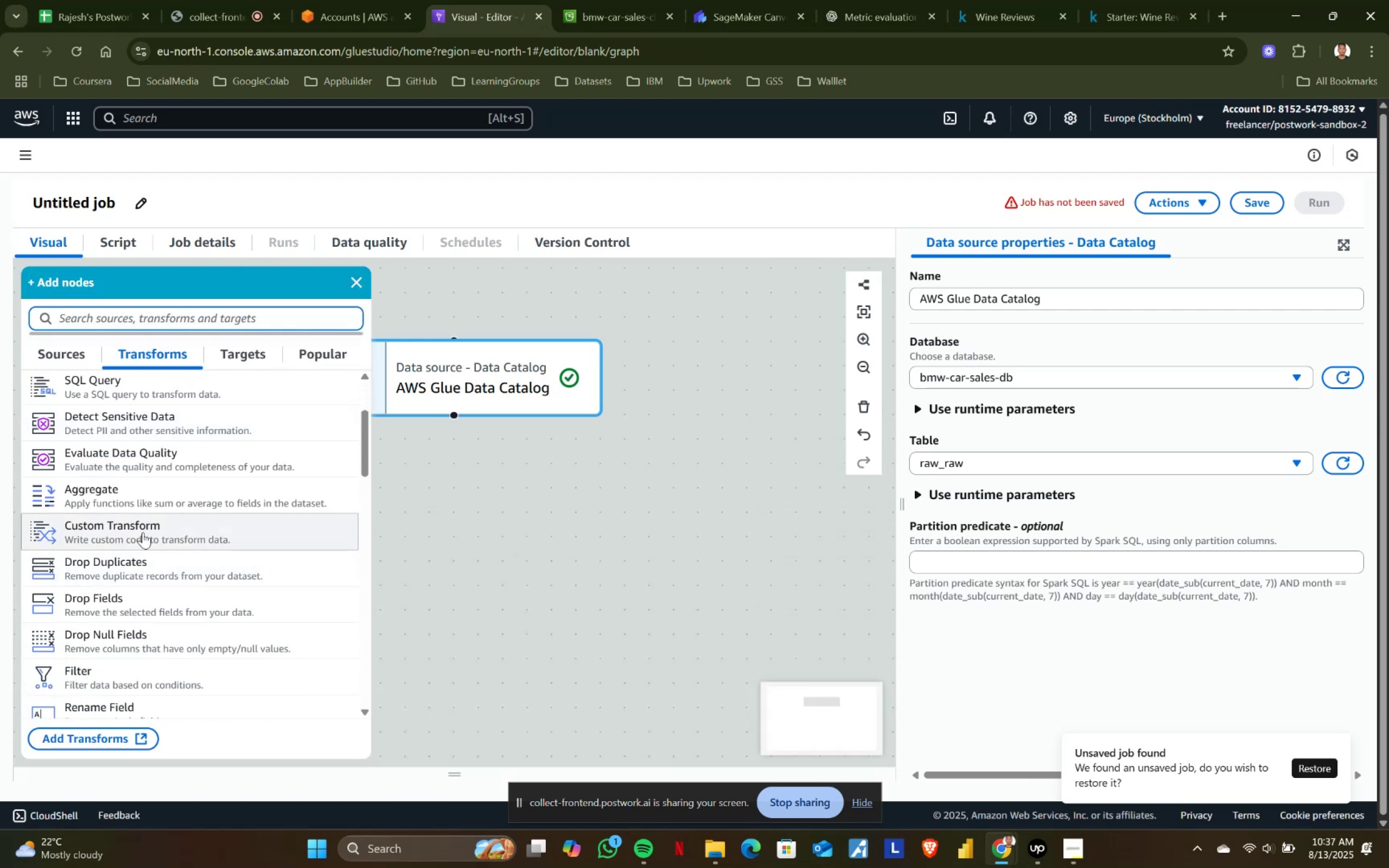 
left_click([154, 576])
 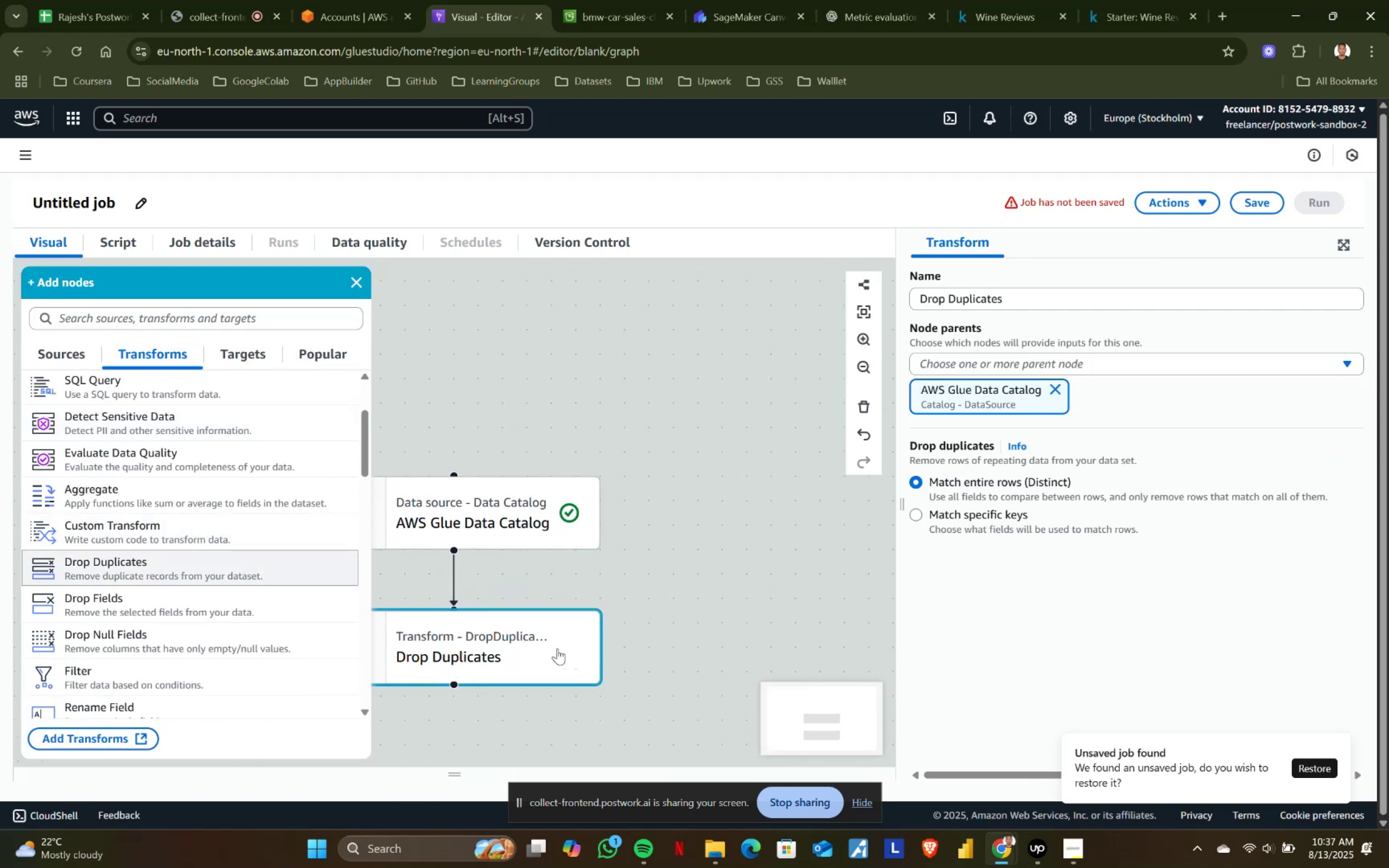 
left_click([531, 640])
 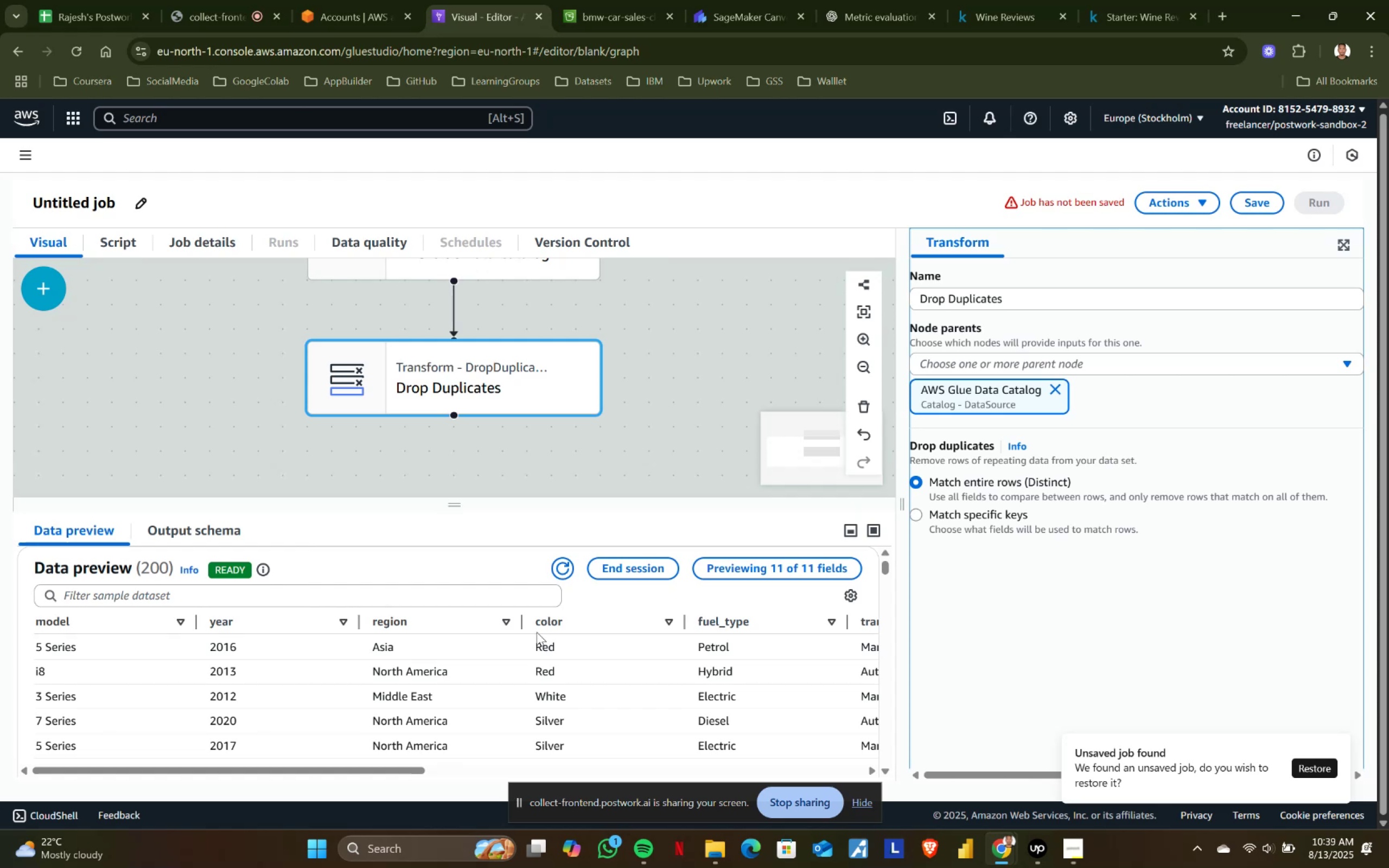 
wait(69.55)
 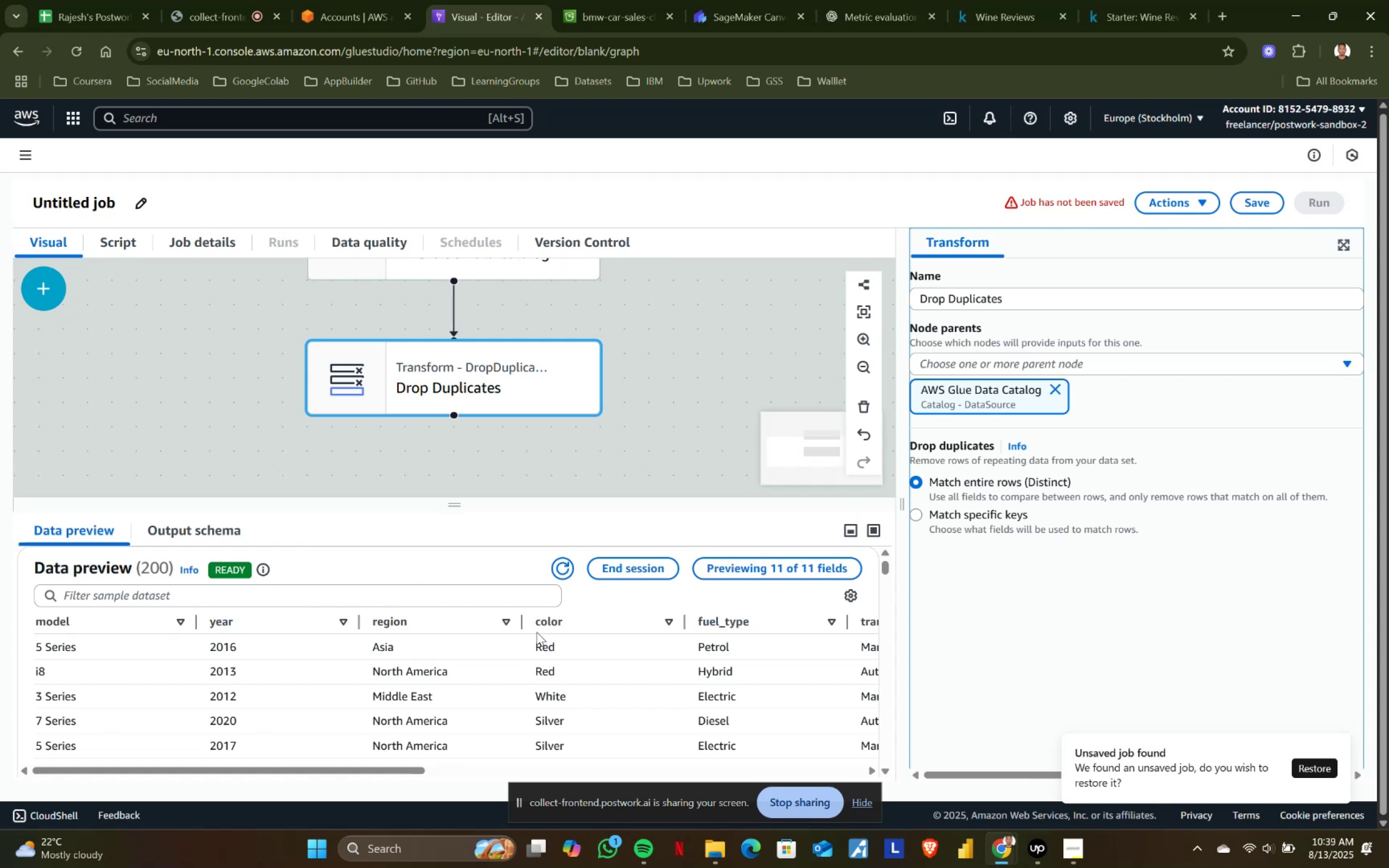 
left_click([54, 287])
 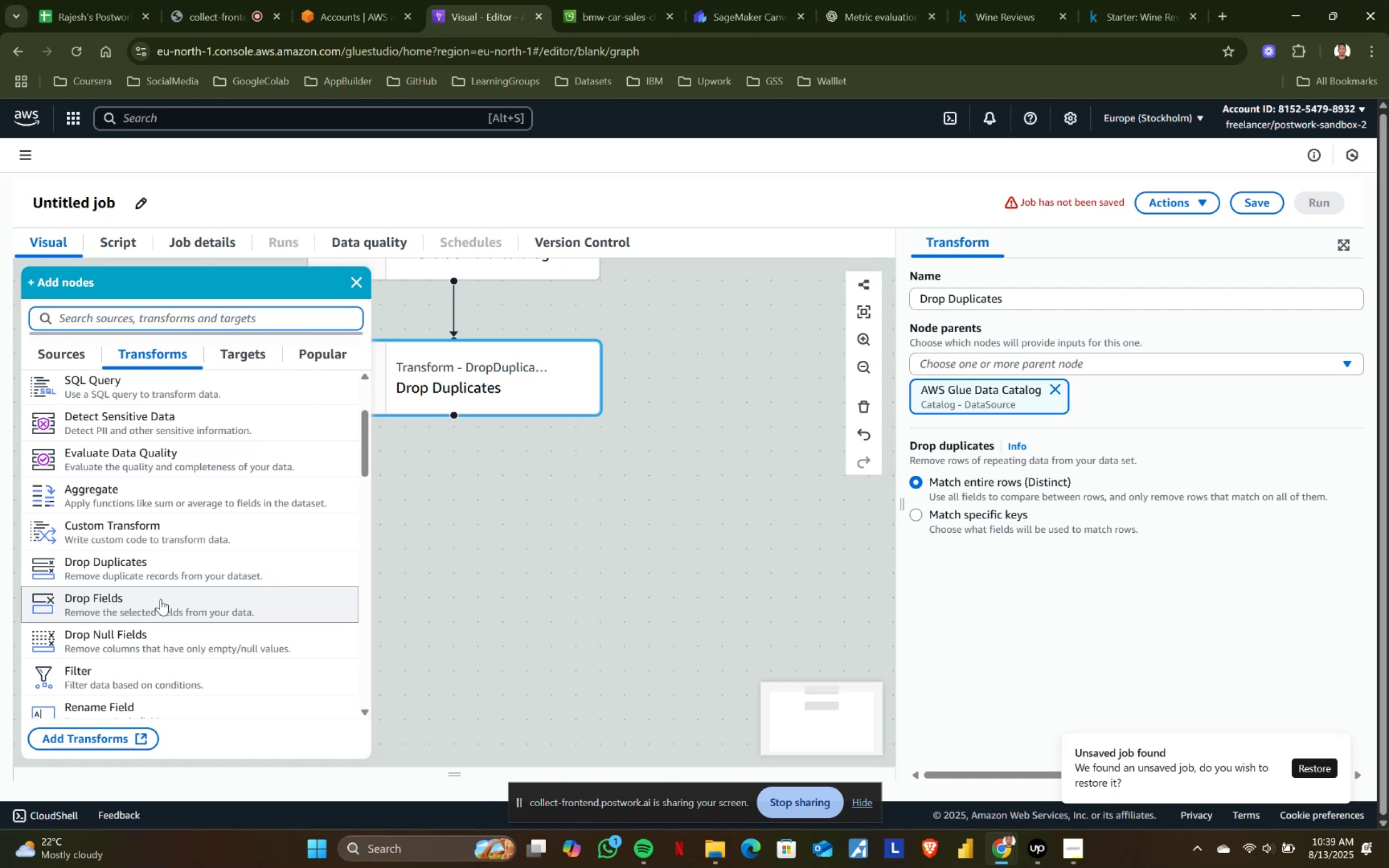 
left_click([141, 628])
 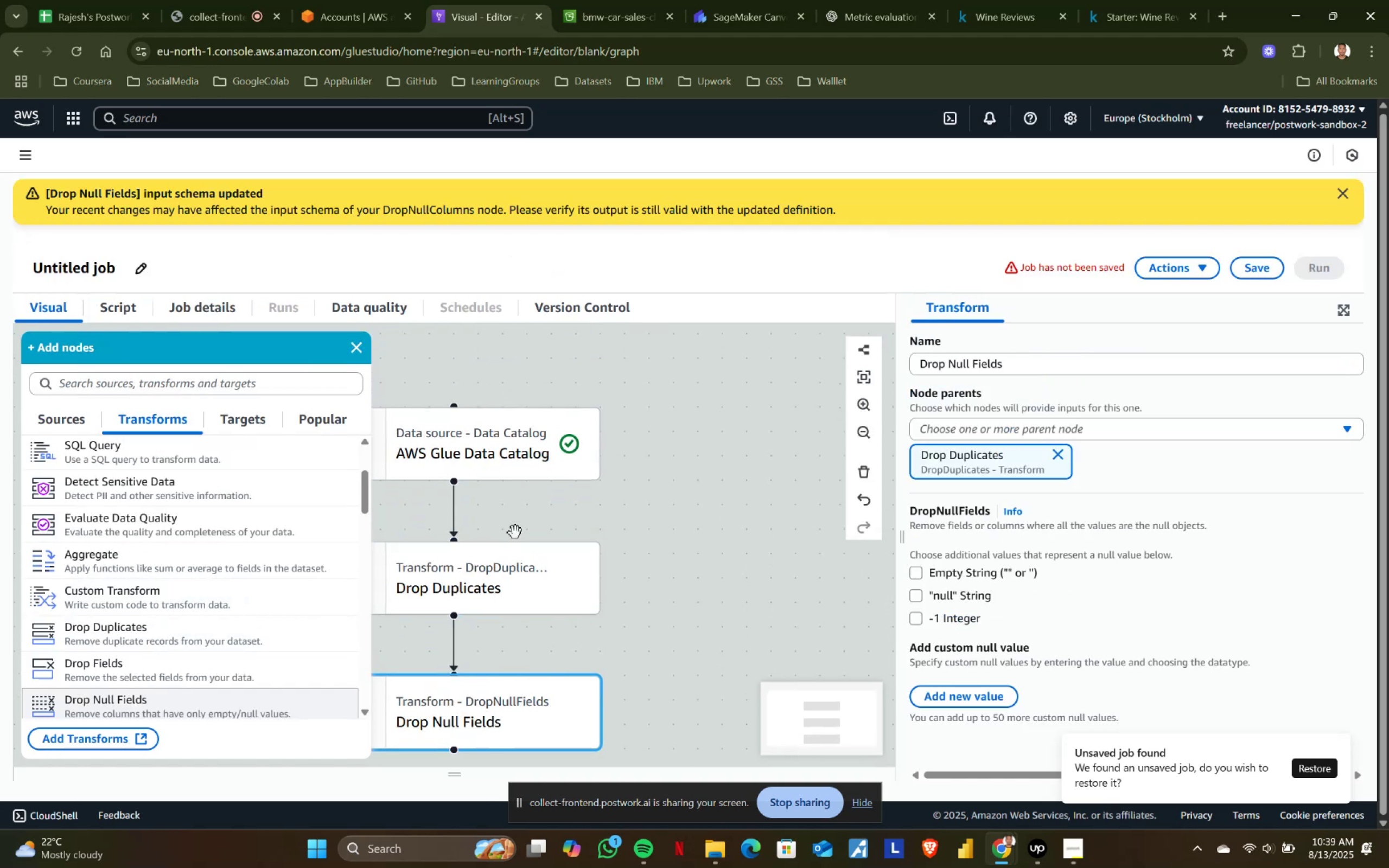 
scroll: coordinate [515, 533], scroll_direction: down, amount: 1.0
 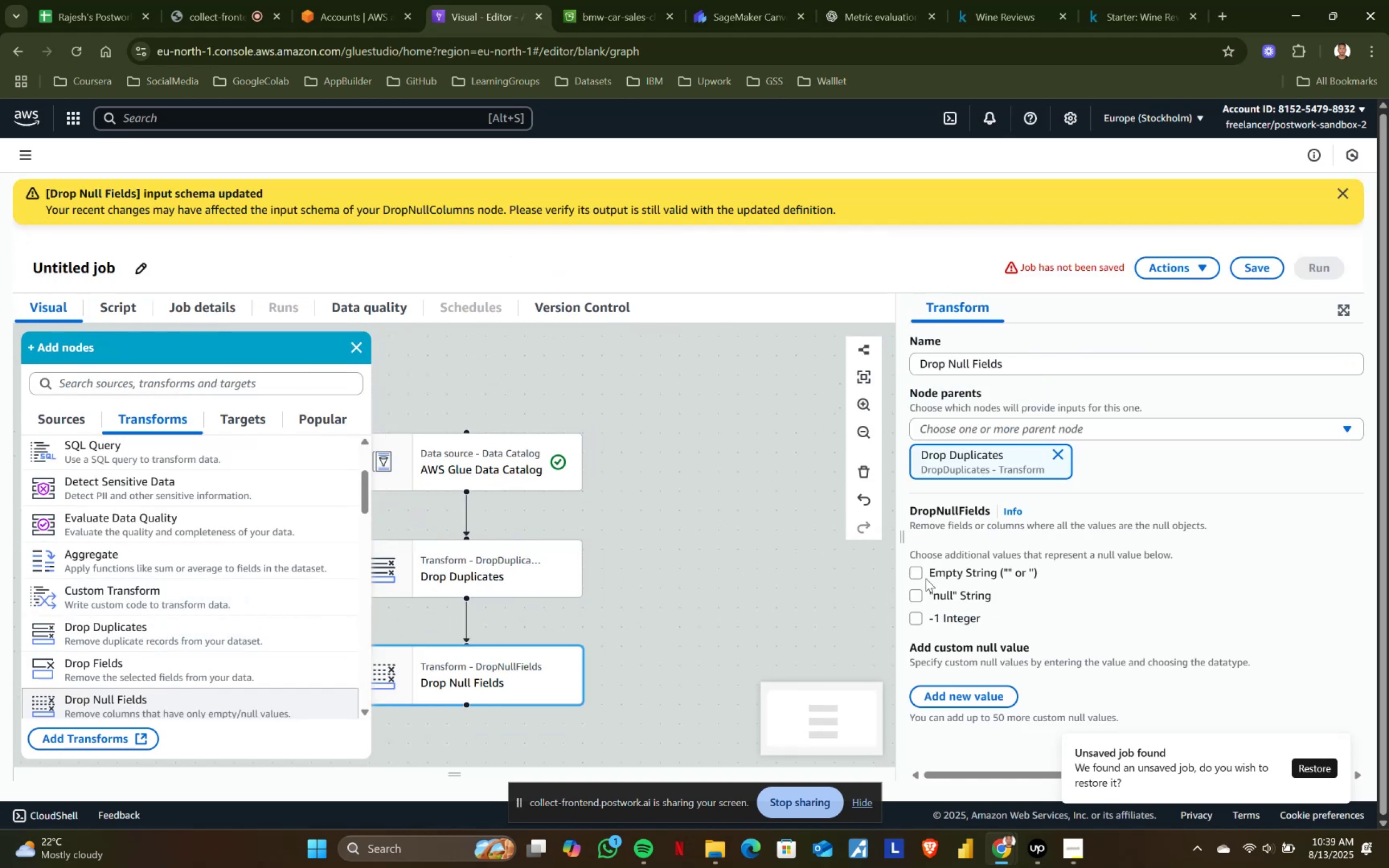 
left_click([915, 573])
 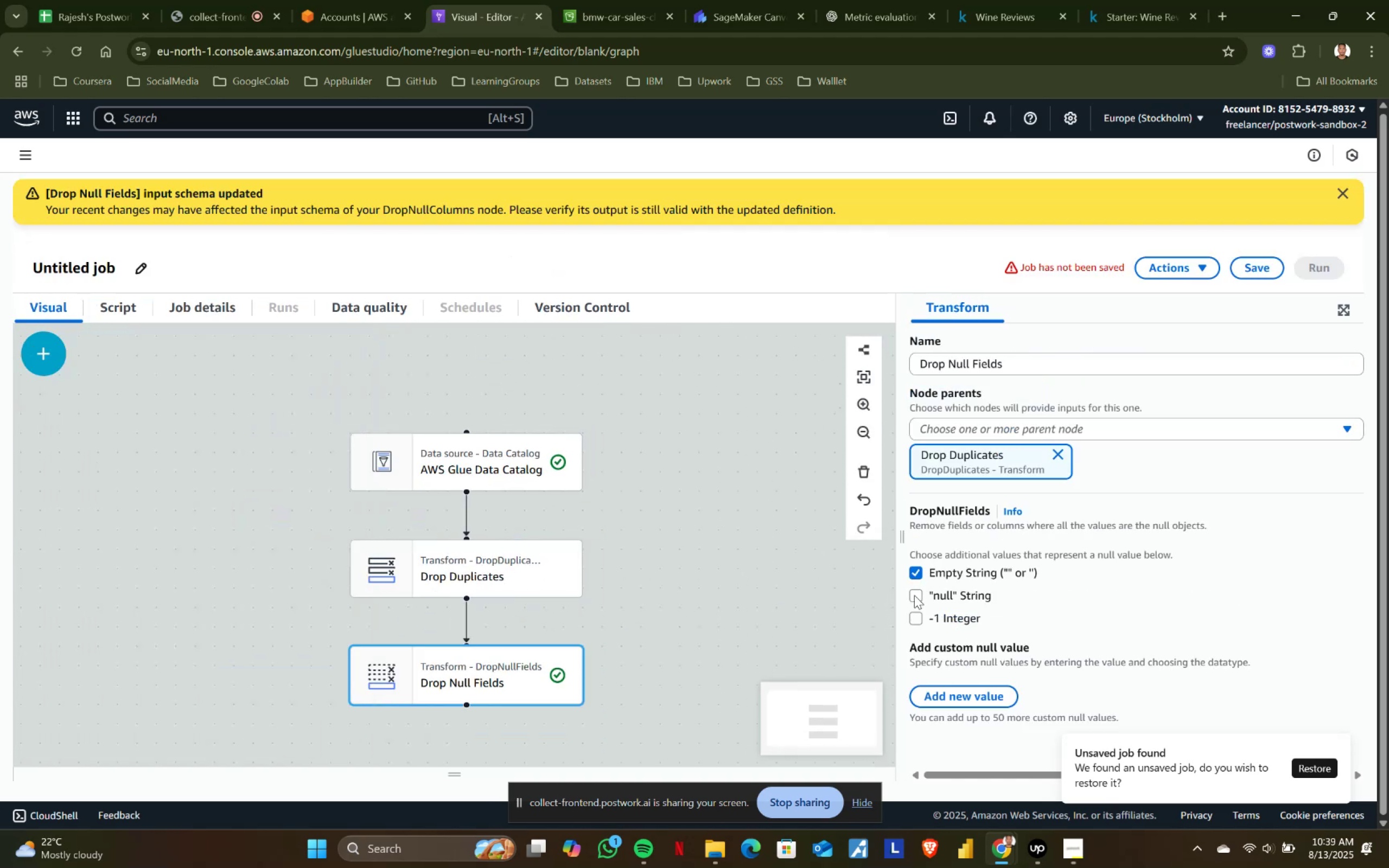 
left_click([914, 595])
 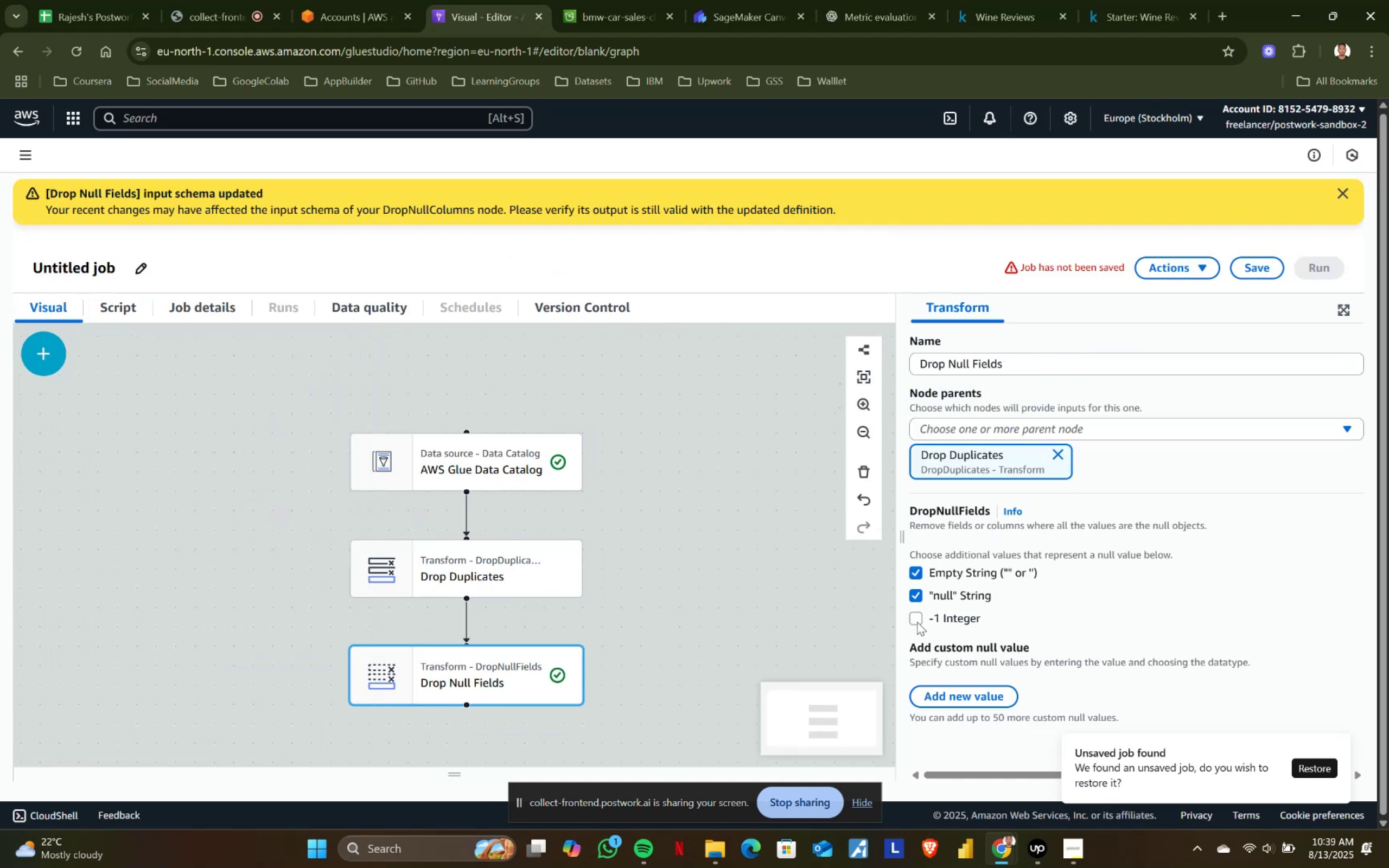 
left_click([917, 622])
 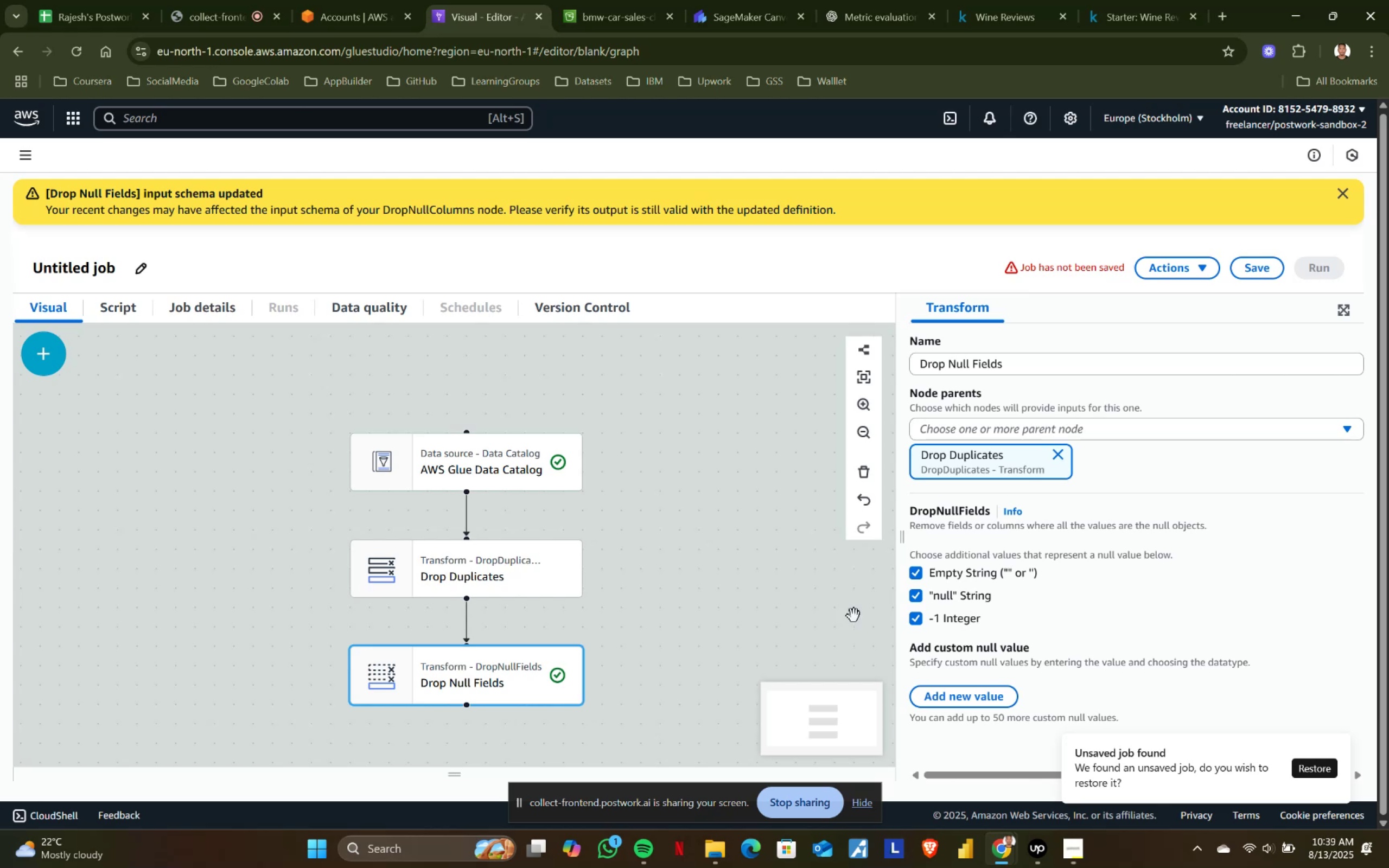 
wait(5.51)
 